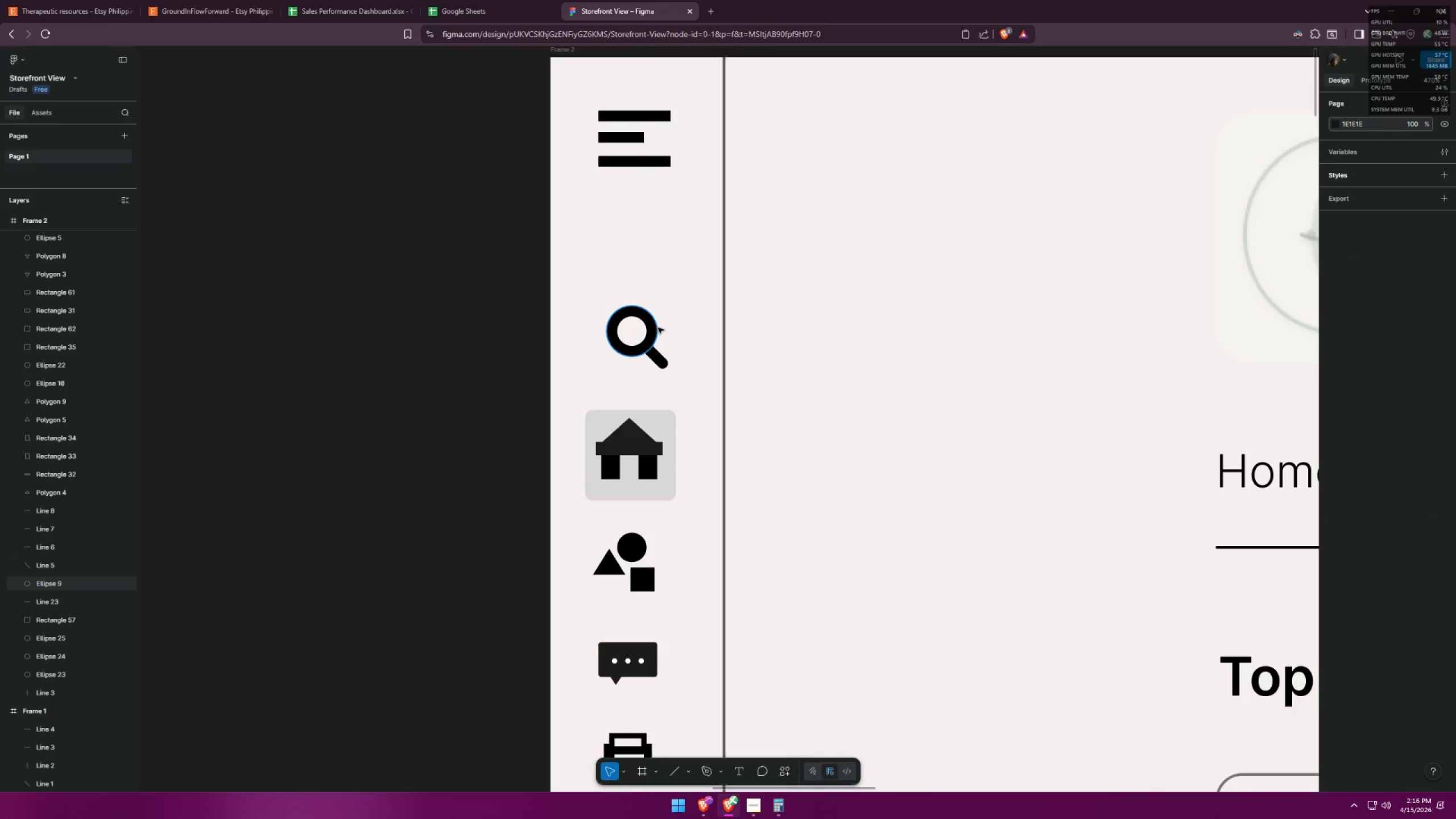 
left_click_drag(start_coordinate=[578, 280], to_coordinate=[678, 372])
 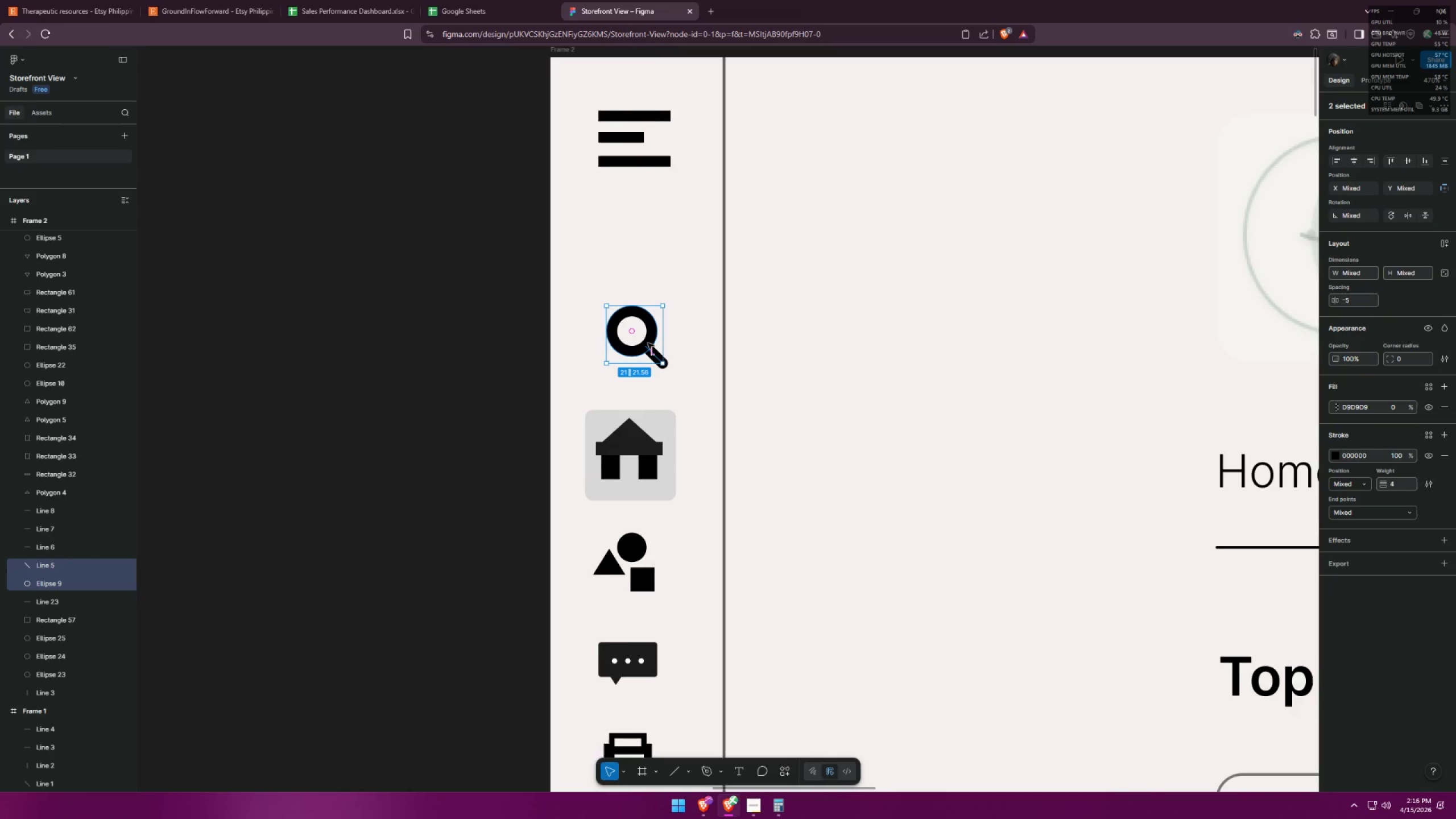 
left_click_drag(start_coordinate=[648, 342], to_coordinate=[641, 338])
 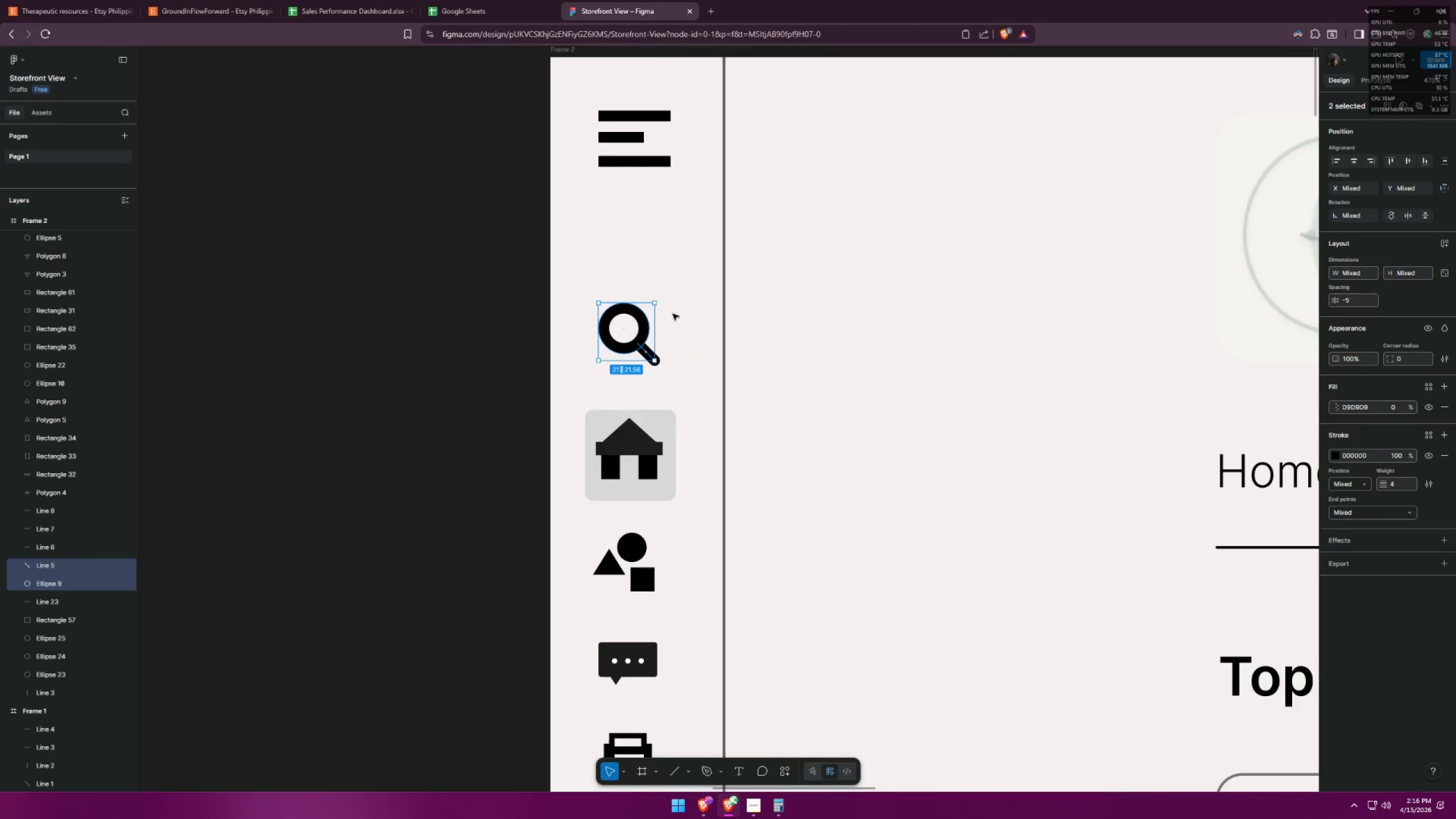 
left_click([674, 311])
 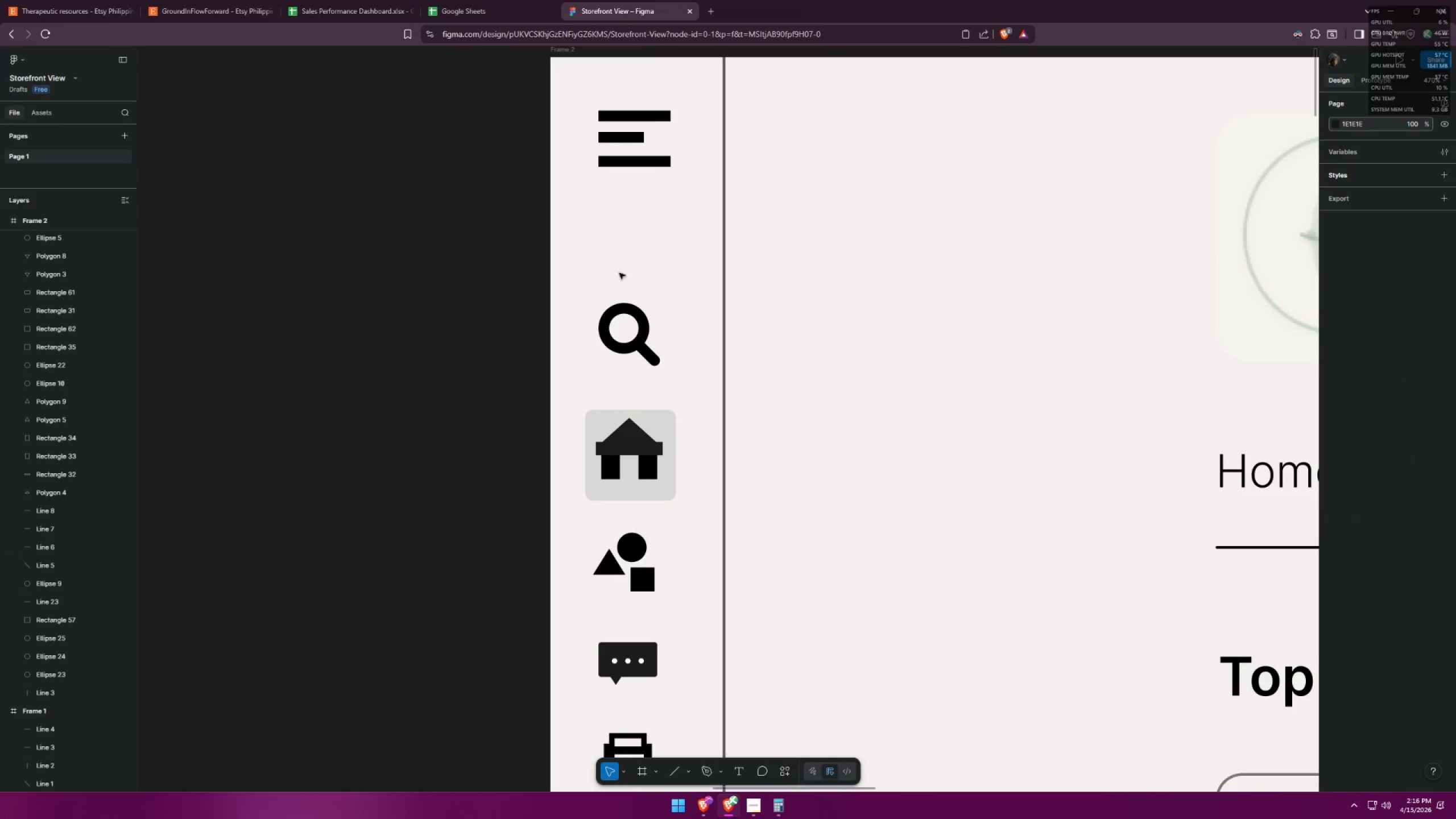 
hold_key(key=ControlLeft, duration=1.09)
scroll: coordinate [610, 196], scroll_direction: down, amount: 13.0
 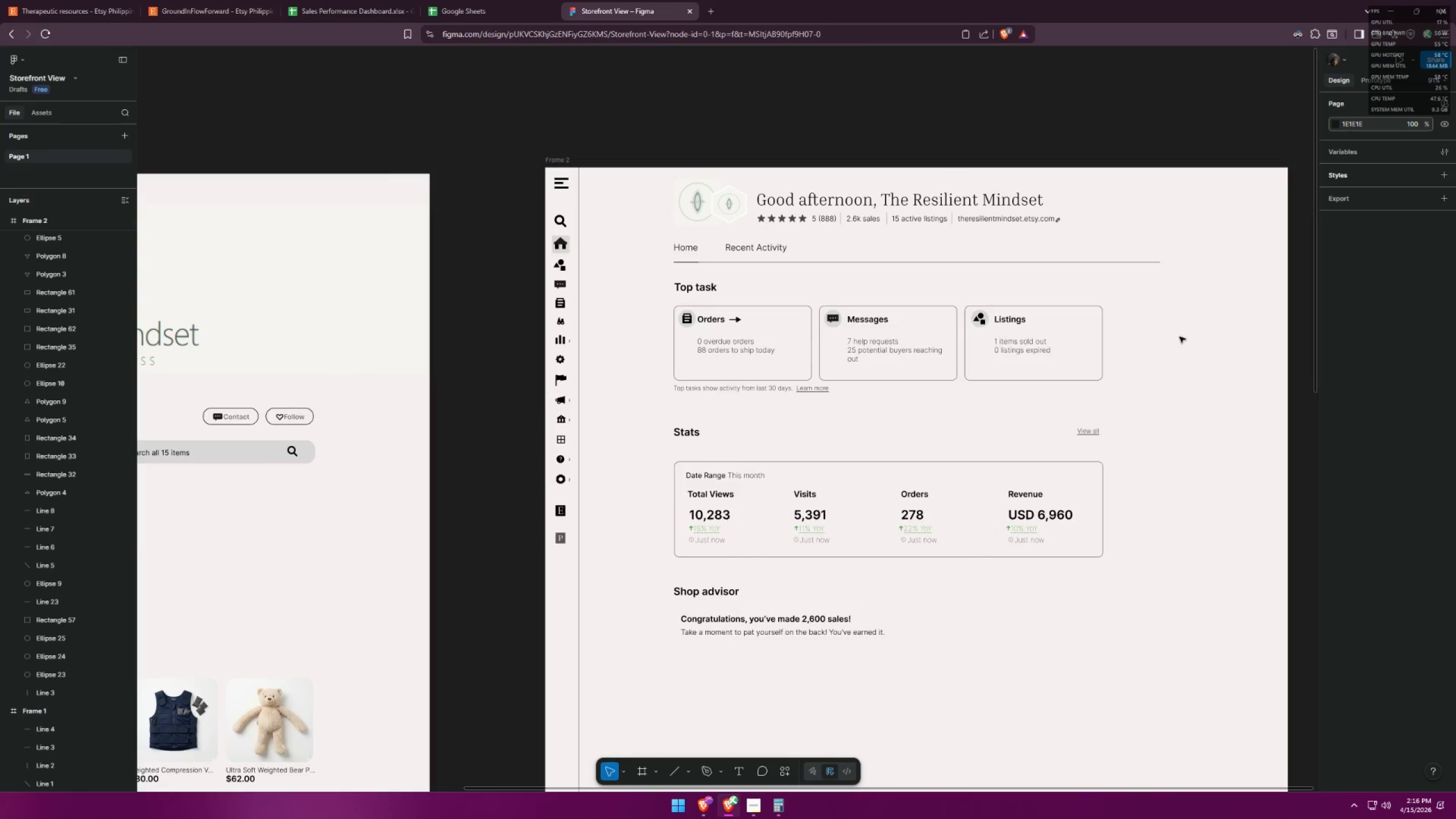 
hold_key(key=ControlLeft, duration=0.47)
 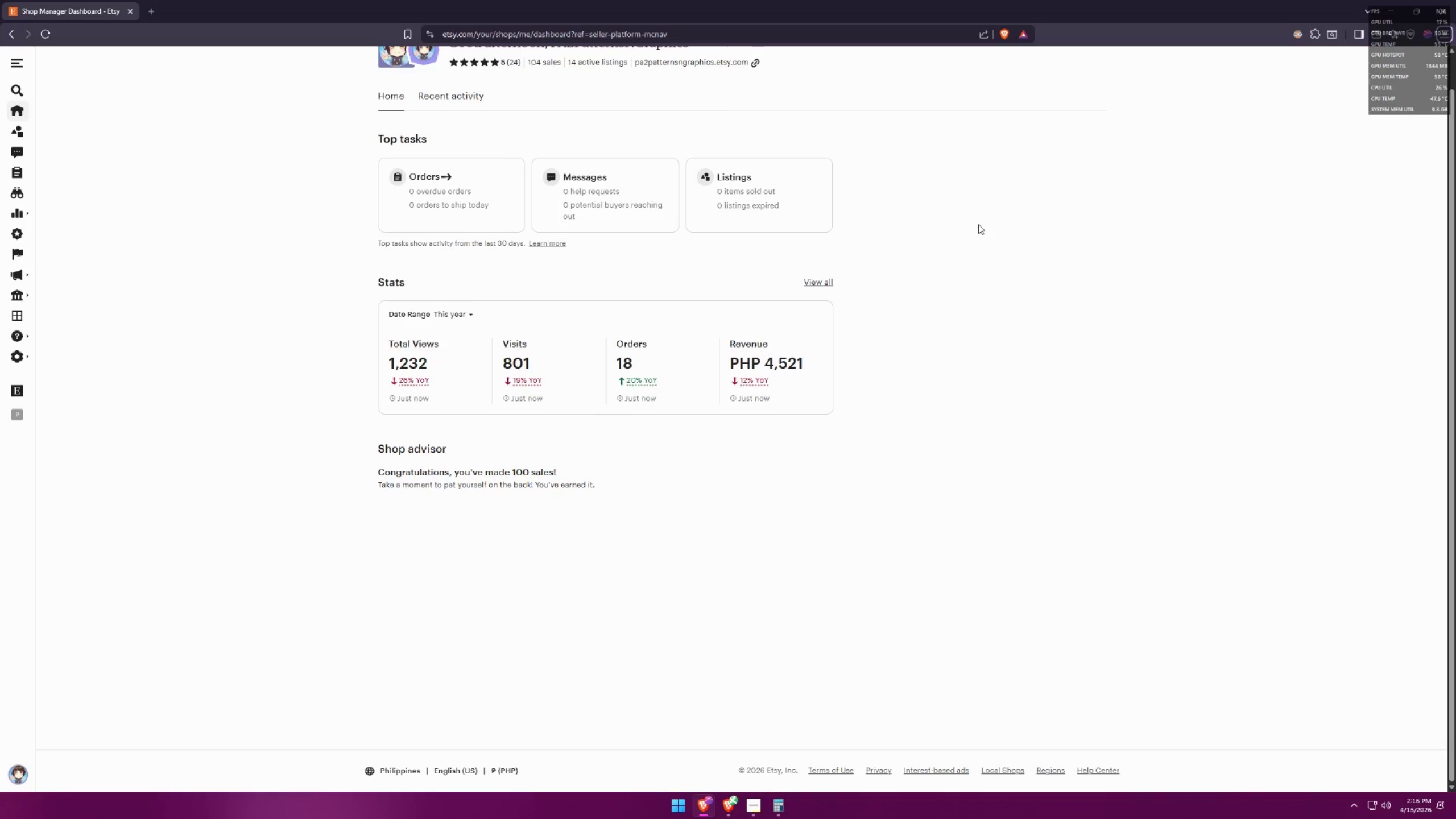 
key(Alt+AltLeft)
 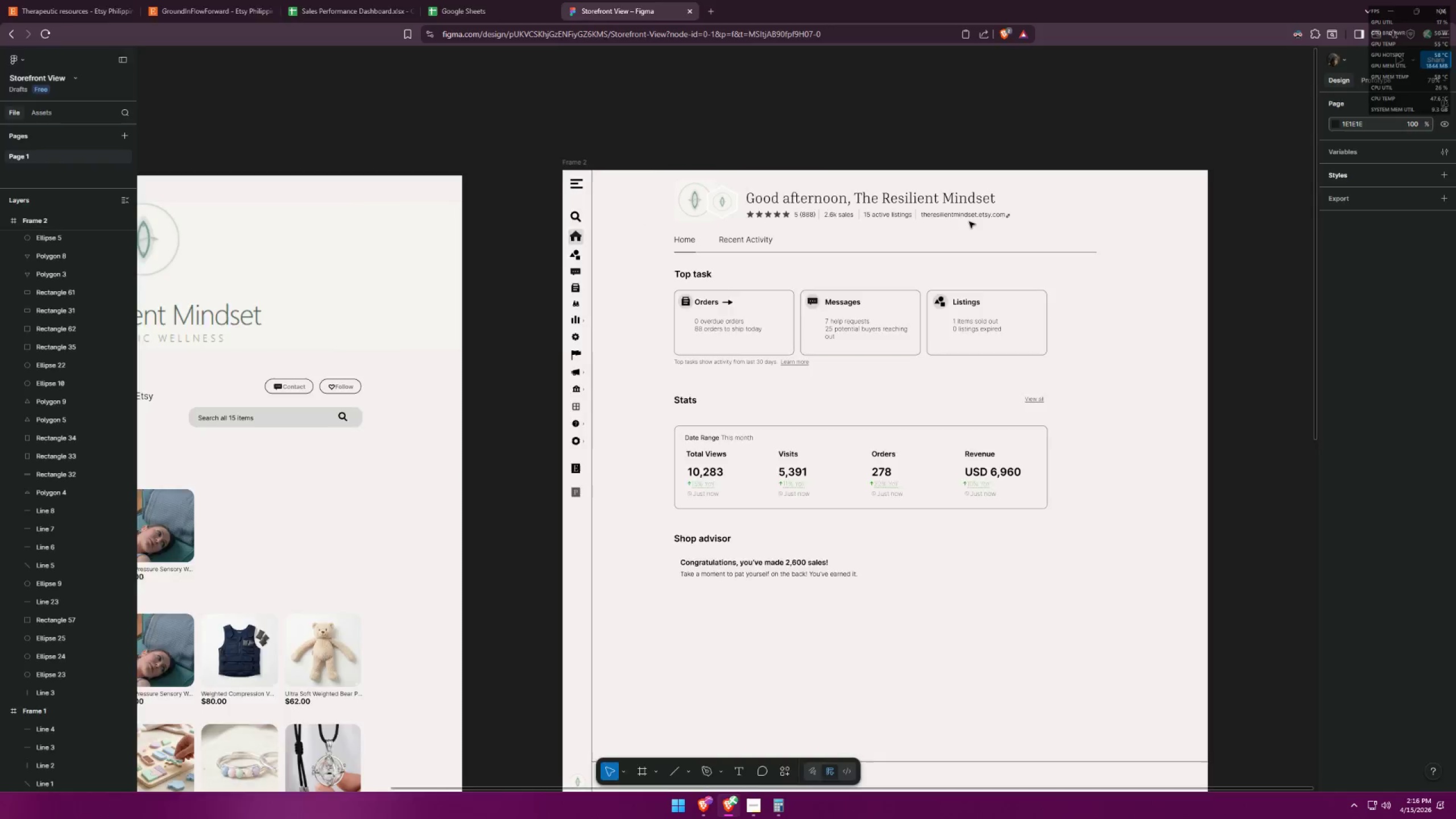 
key(Alt+Tab)
 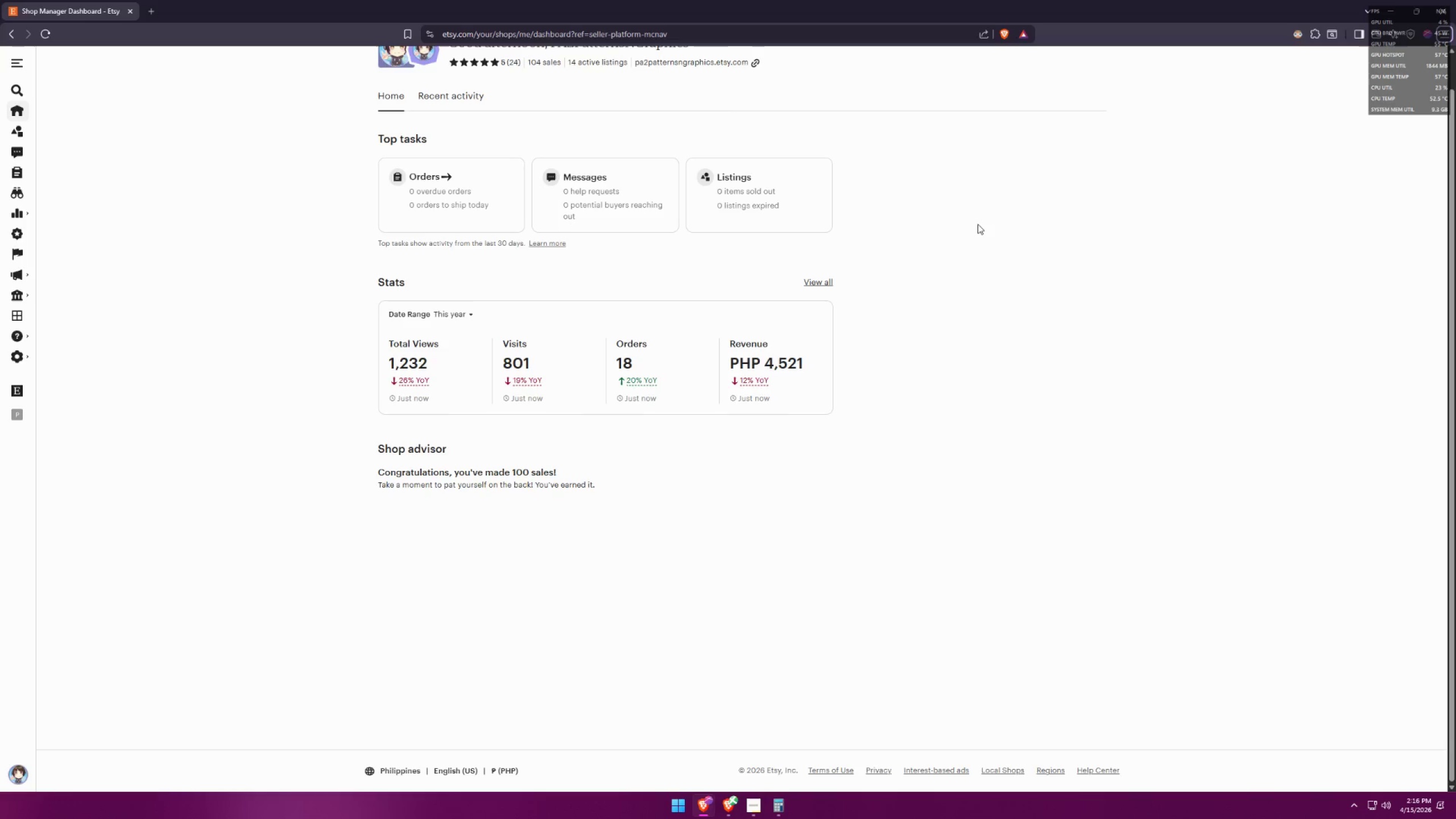 
scroll: coordinate [679, 185], scroll_direction: down, amount: 2.0
 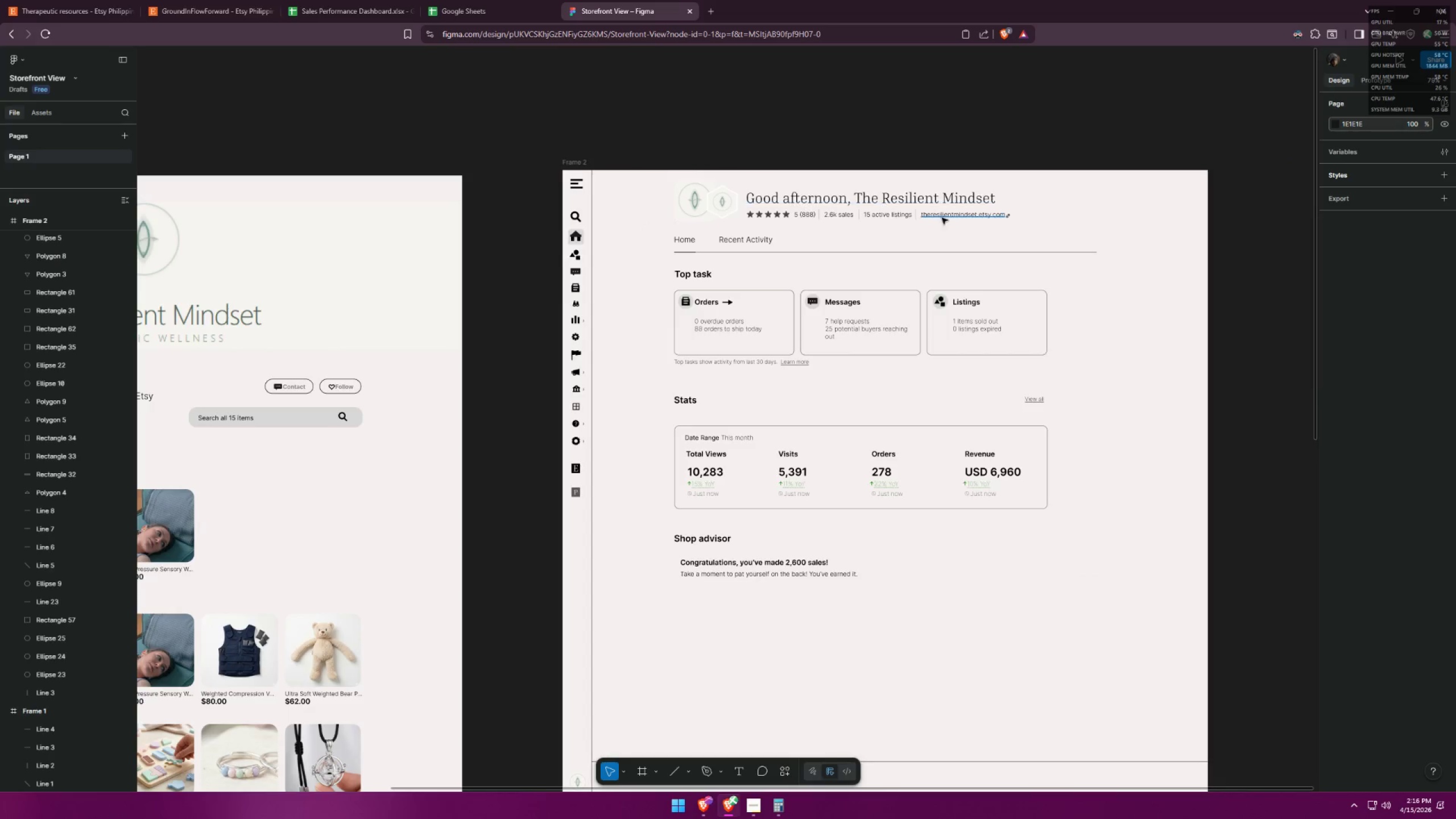 
key(Alt+AltLeft)
 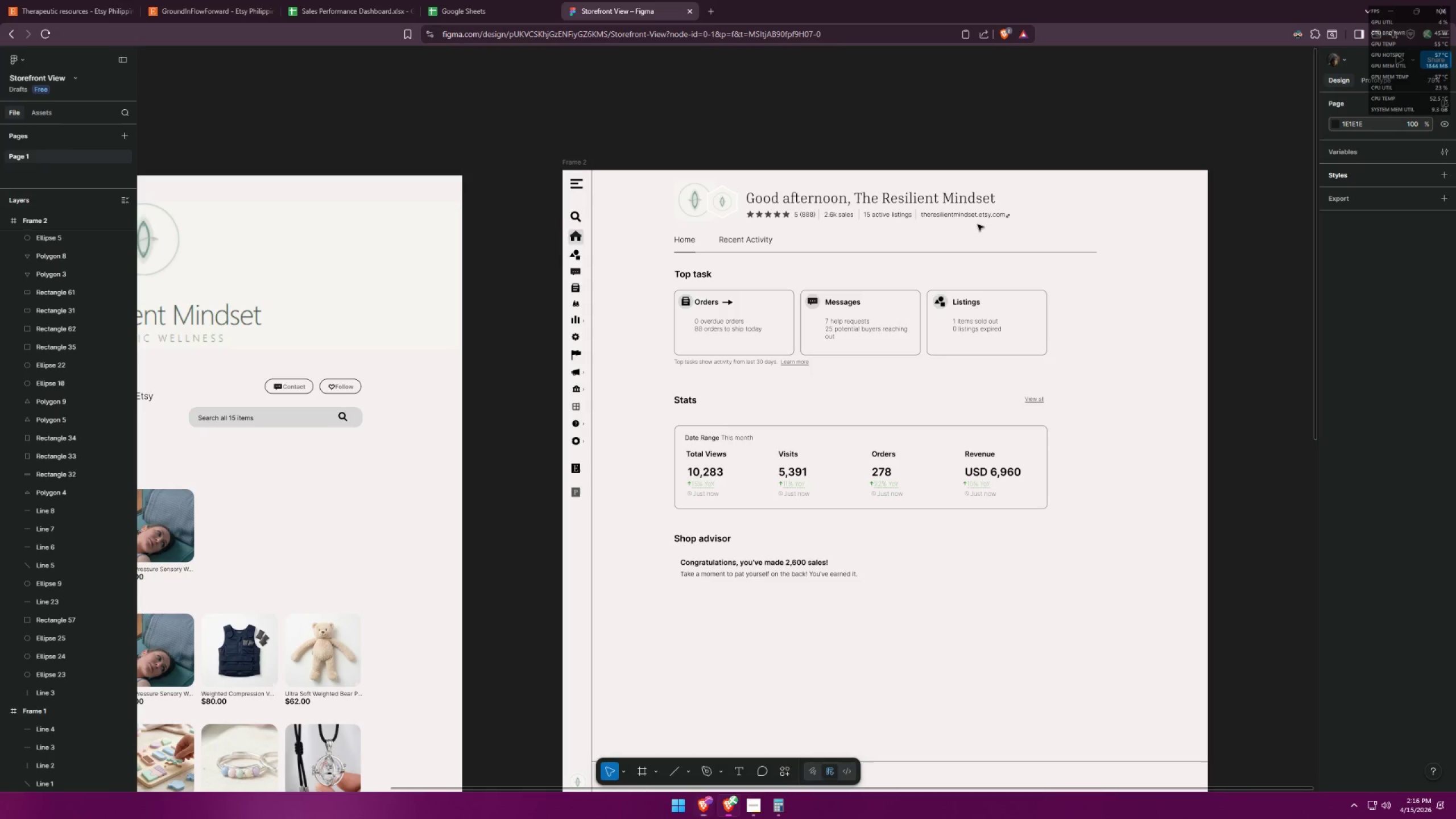 
key(Alt+Tab)
 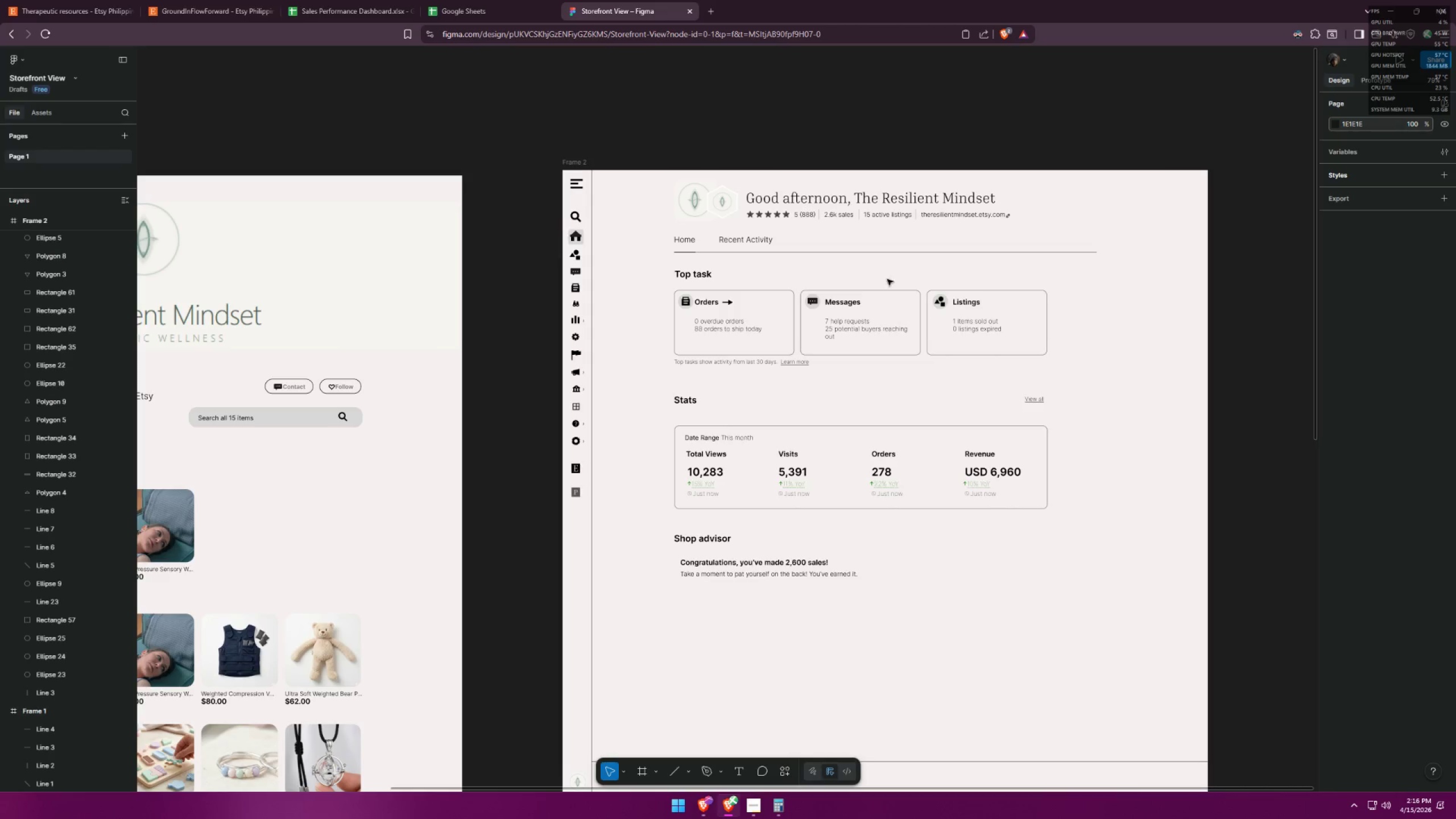 
hold_key(key=ControlLeft, duration=0.88)
 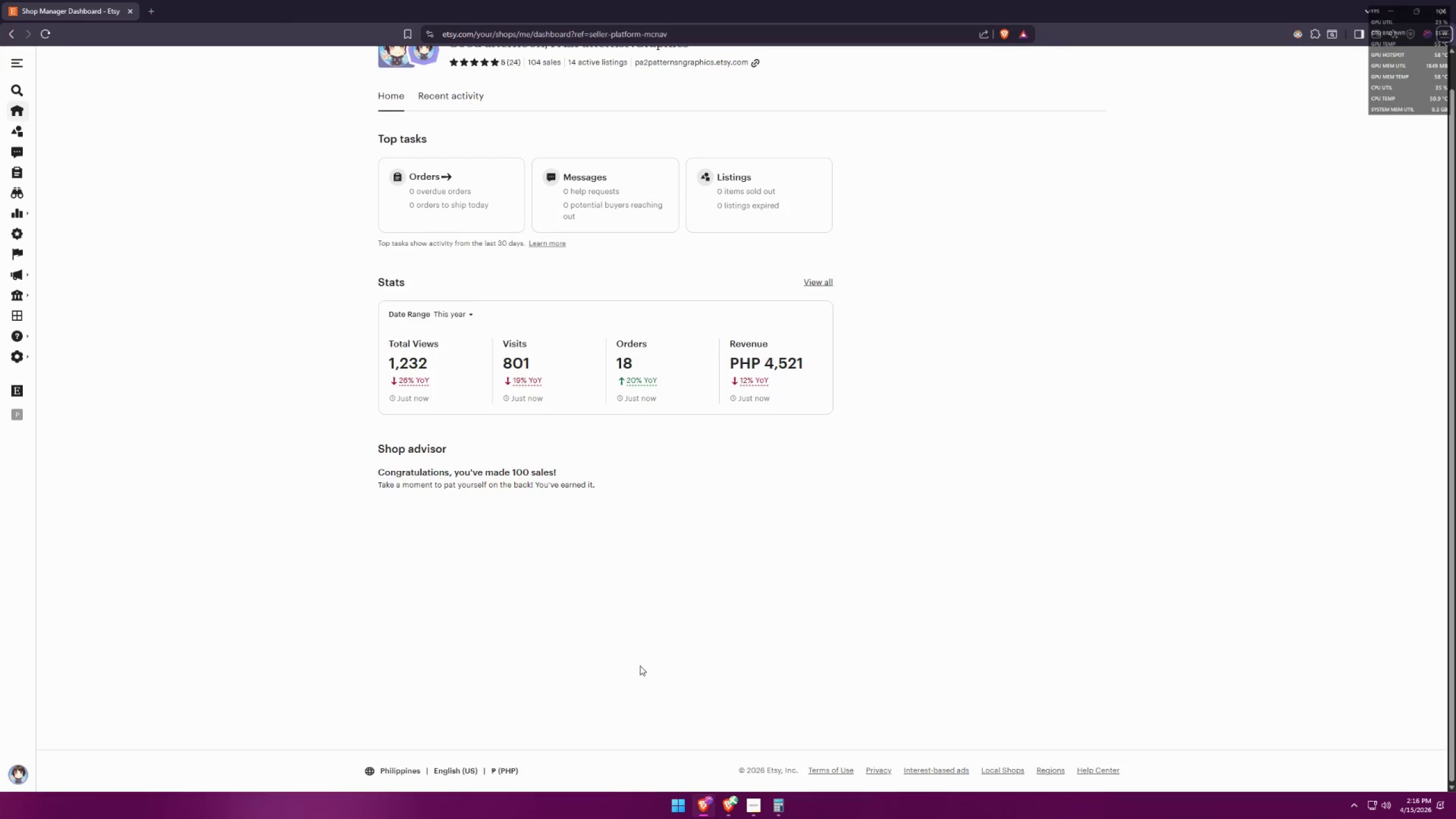 
key(Alt+AltLeft)
 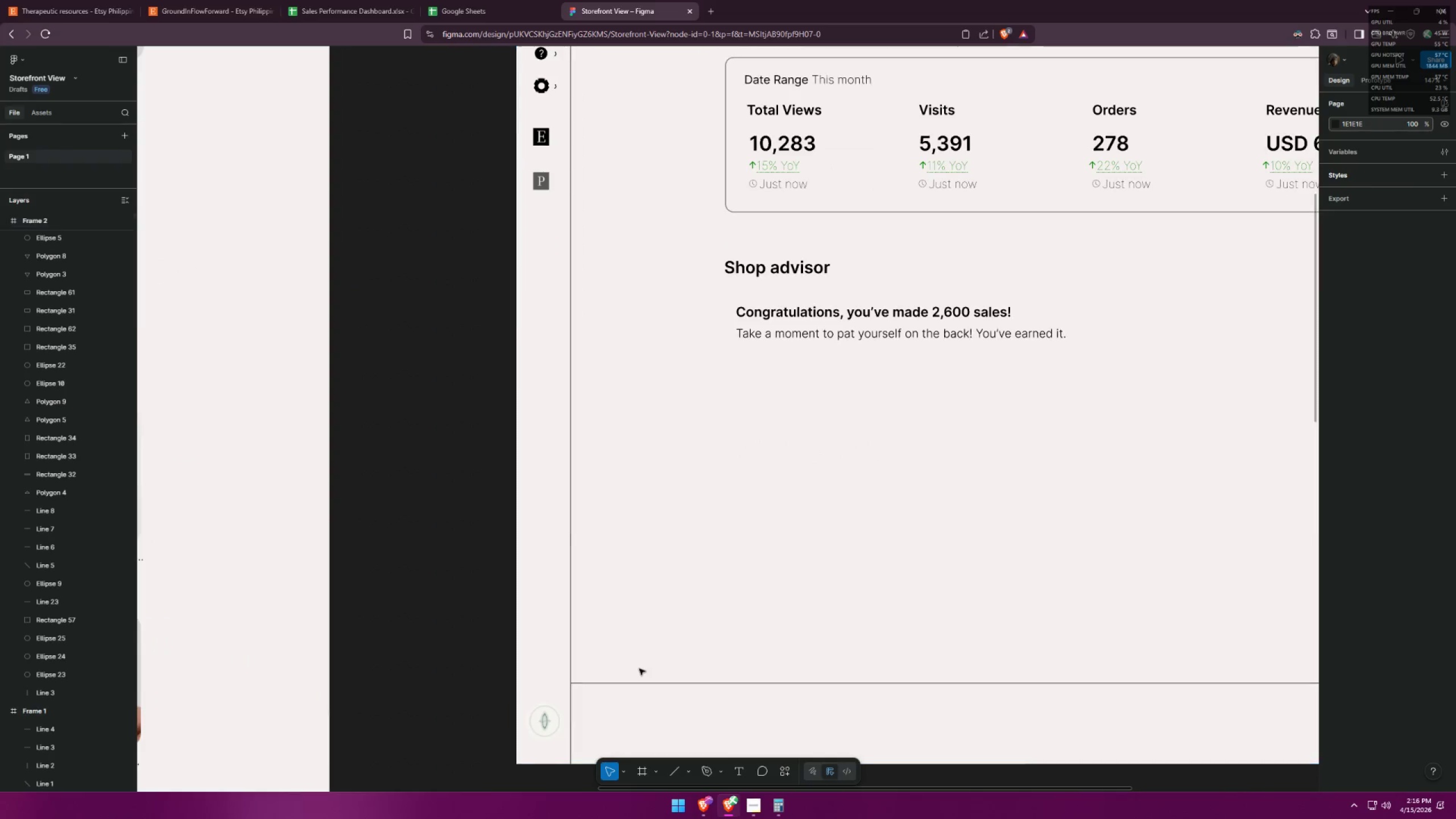 
key(Alt+Tab)
 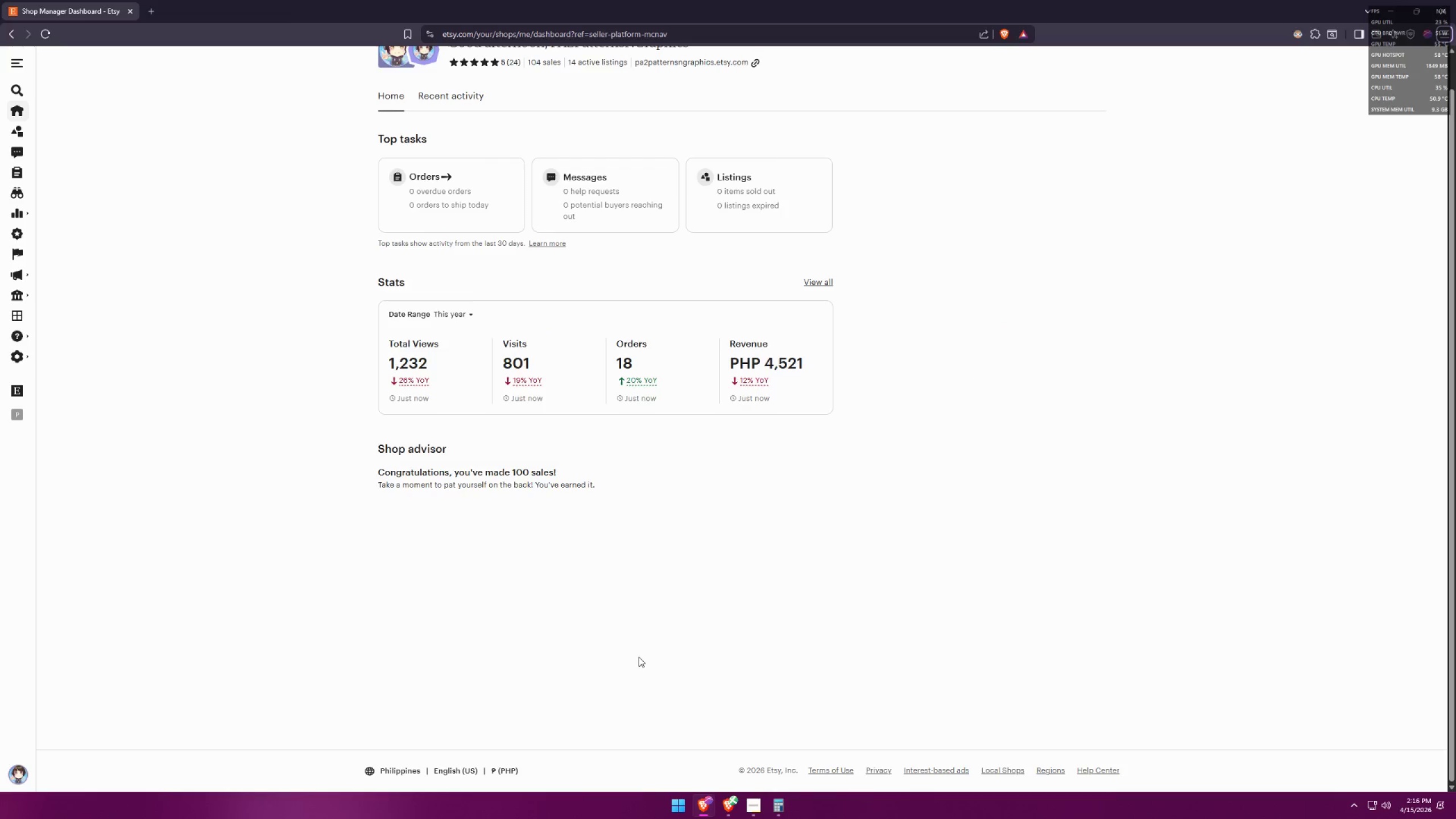 
scroll: coordinate [652, 653], scroll_direction: up, amount: 3.0
 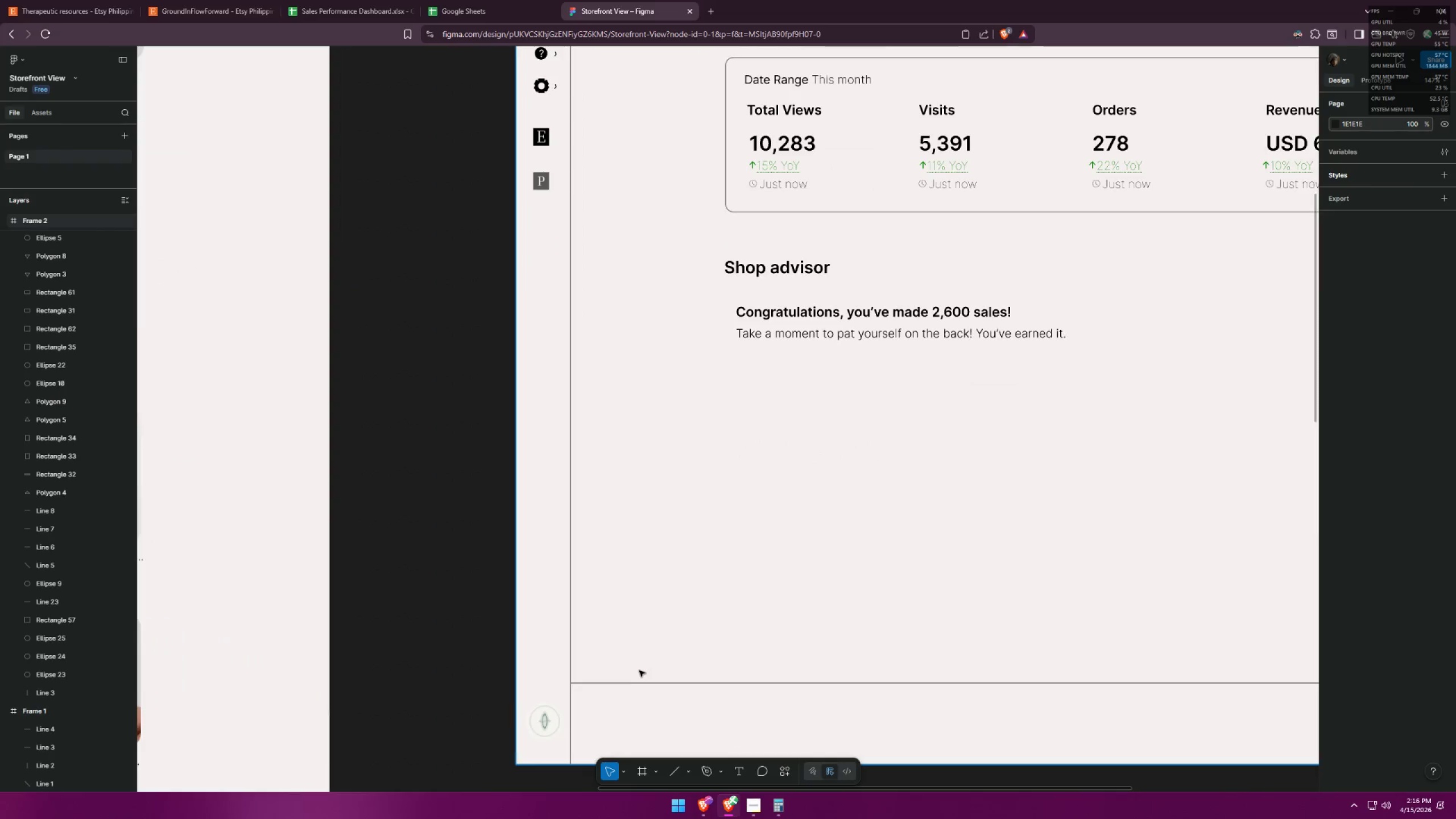 
key(Alt+AltLeft)
 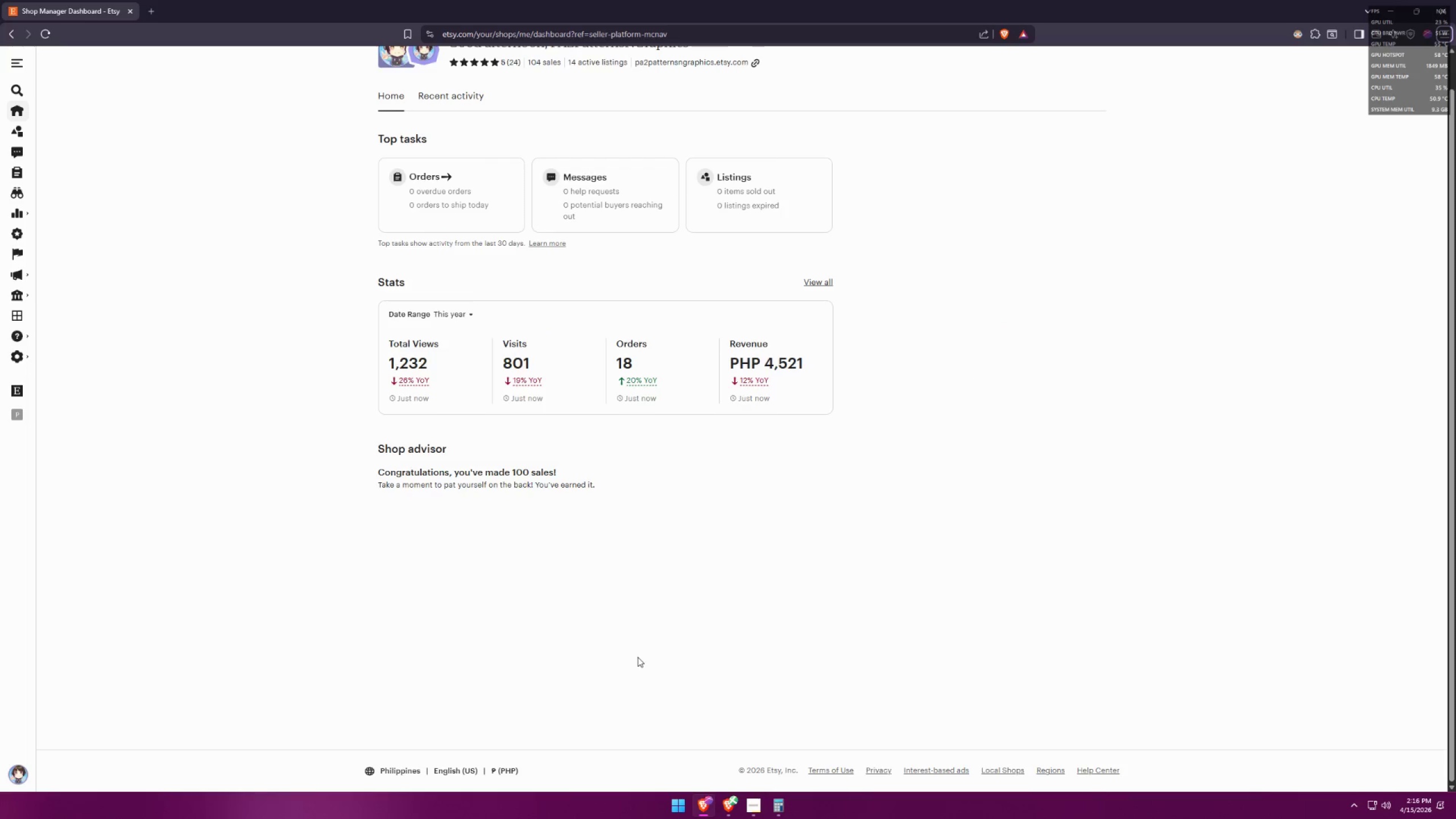 
key(Alt+Tab)
 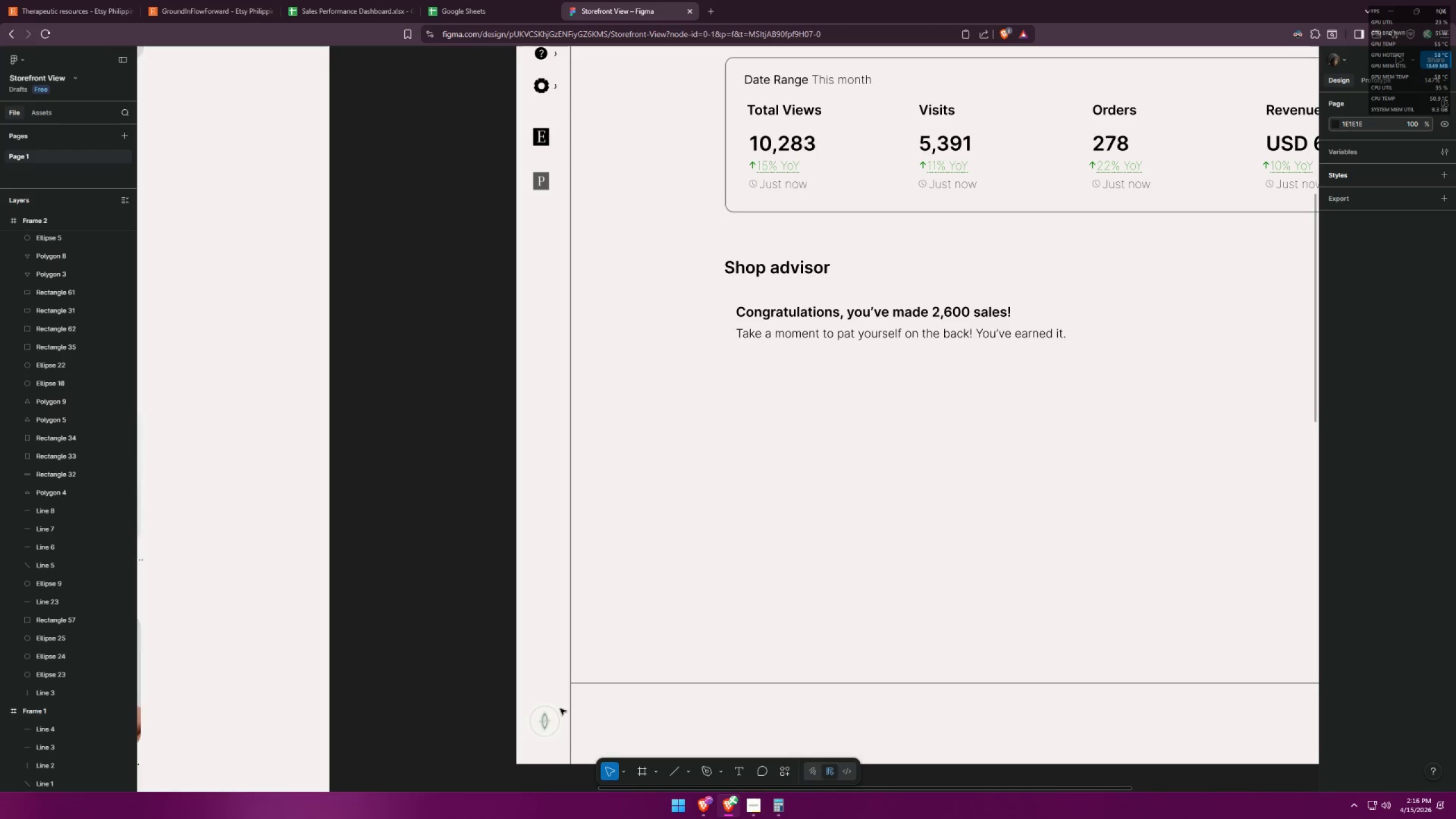 
left_click([542, 729])
 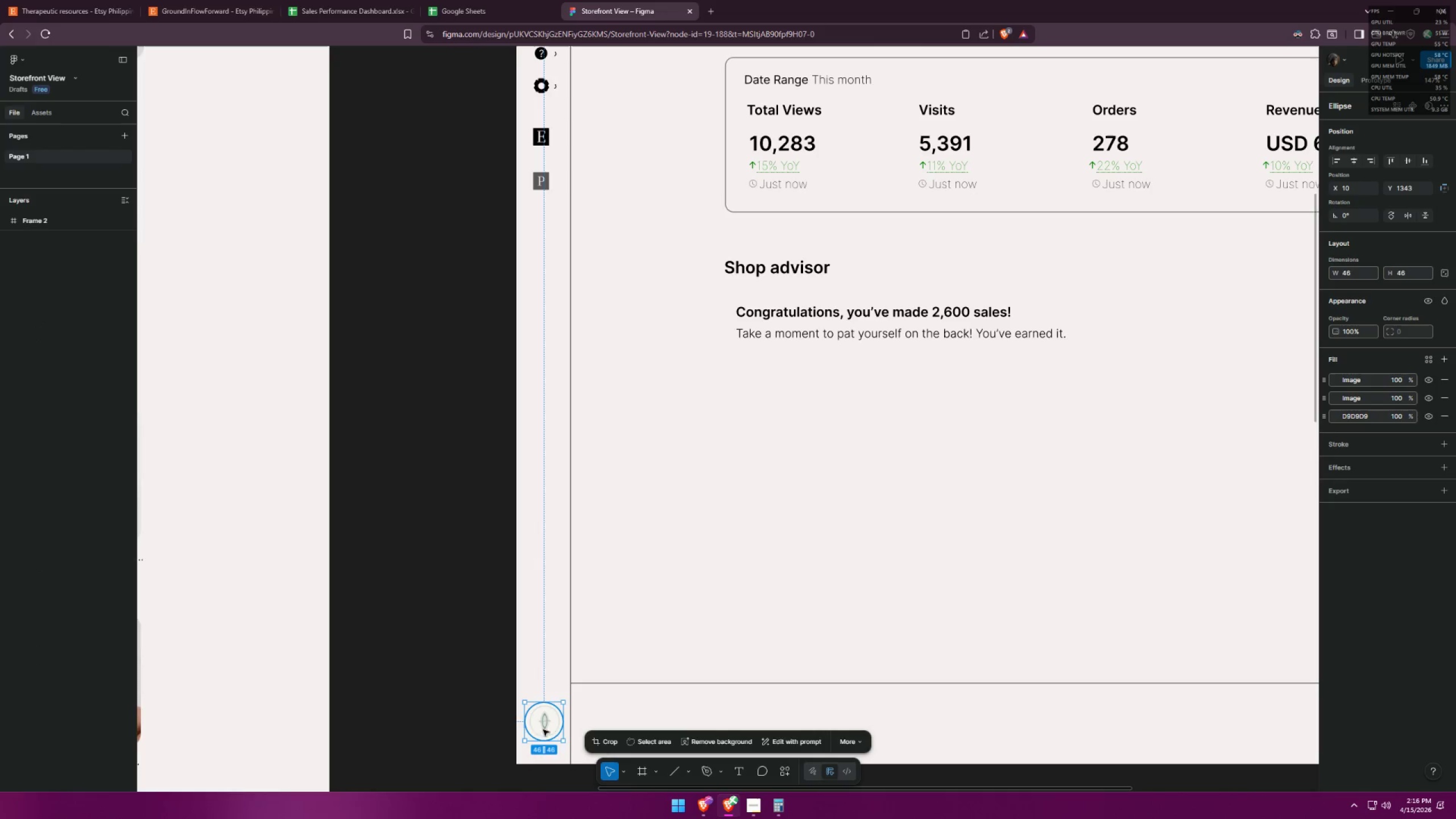 
hold_key(key=AltLeft, duration=1.12)
hold_key(key=ShiftLeft, duration=1.09)
left_click_drag(start_coordinate=[562, 743], to_coordinate=[559, 739])
 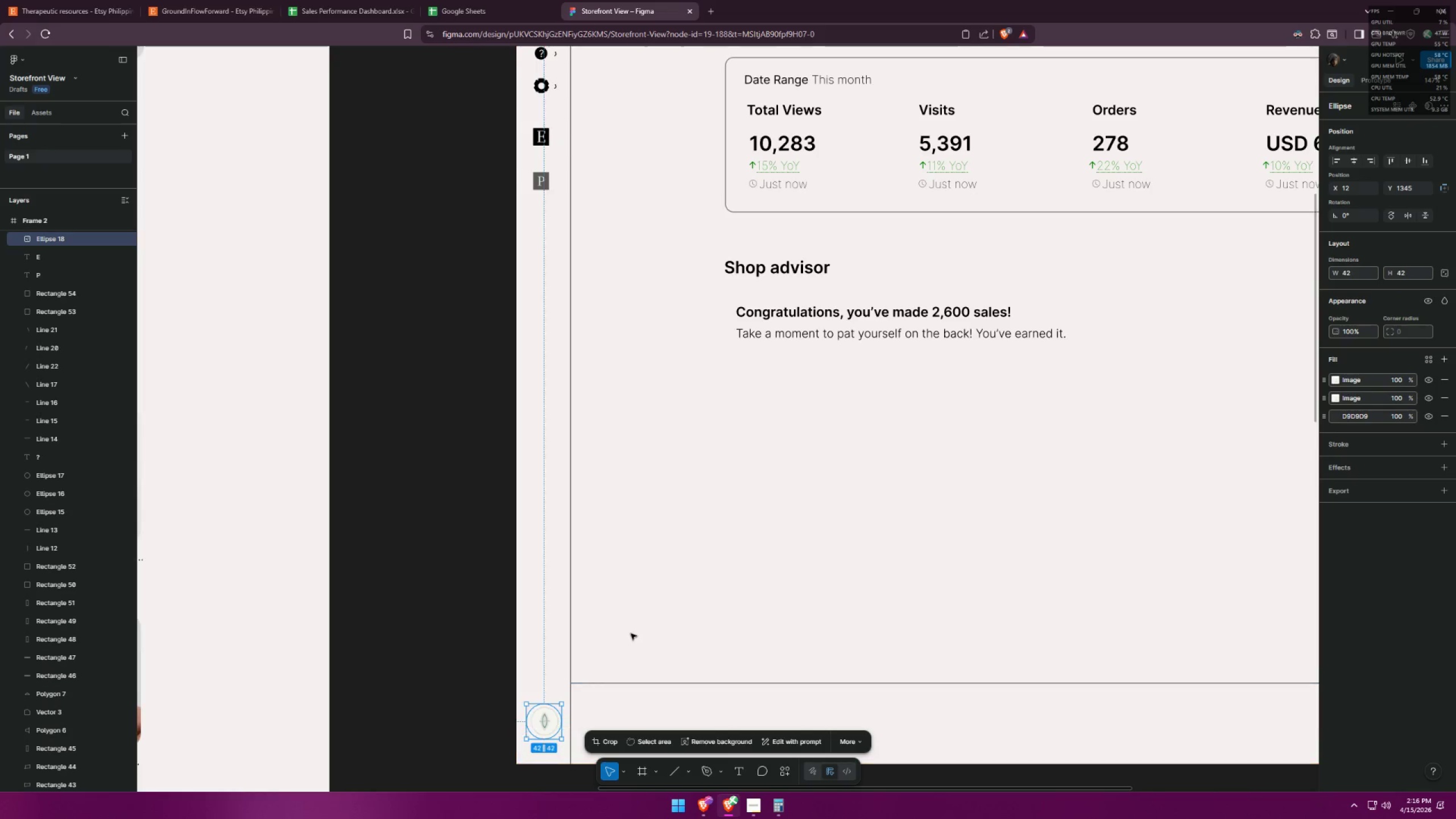 
left_click([631, 634])
 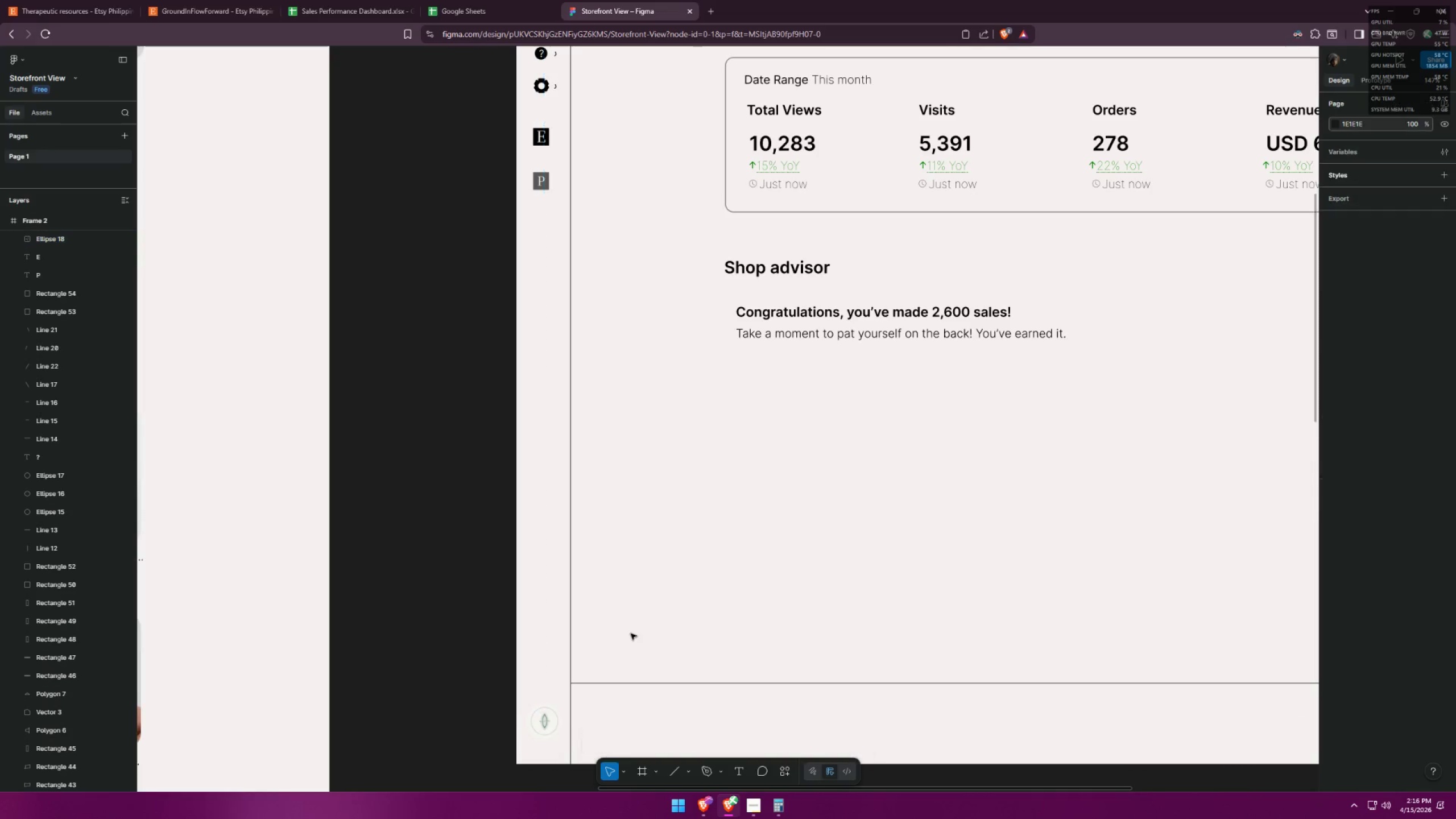 
hold_key(key=ControlLeft, duration=1.5)
scroll: coordinate [527, 513], scroll_direction: down, amount: 9.0
 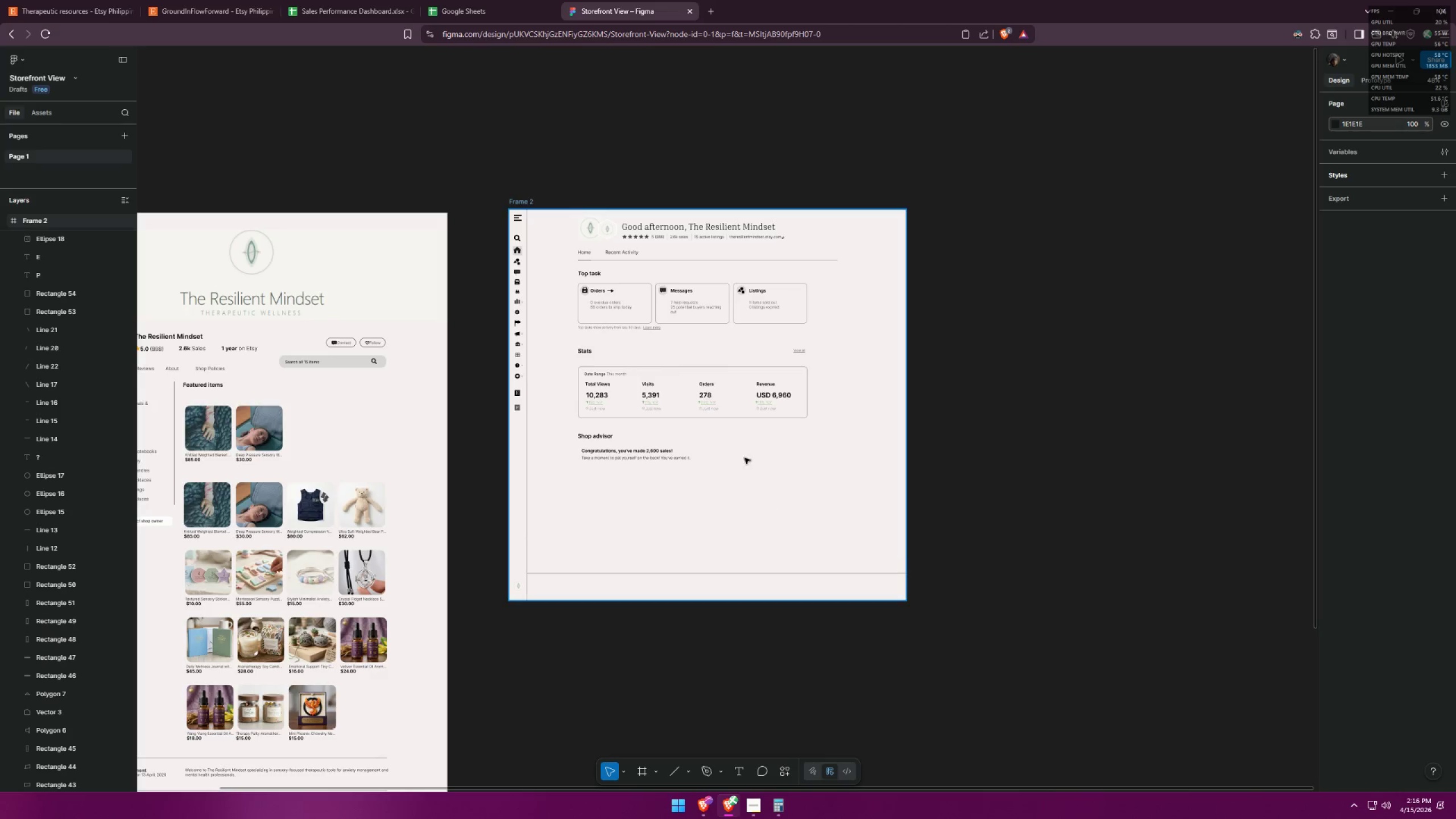 
hold_key(key=ControlLeft, duration=1.53)
 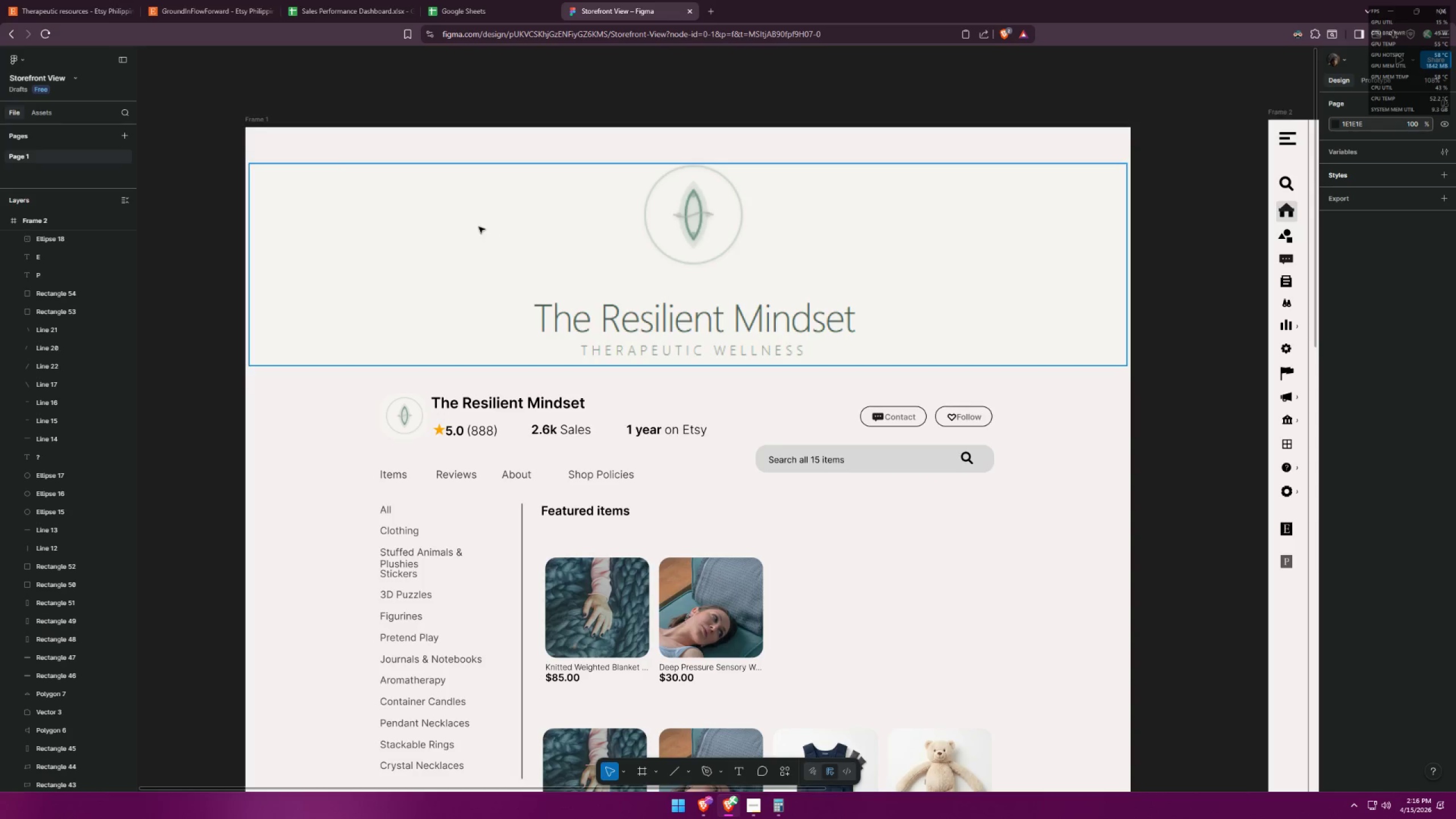 
hold_key(key=ControlLeft, duration=1.52)
 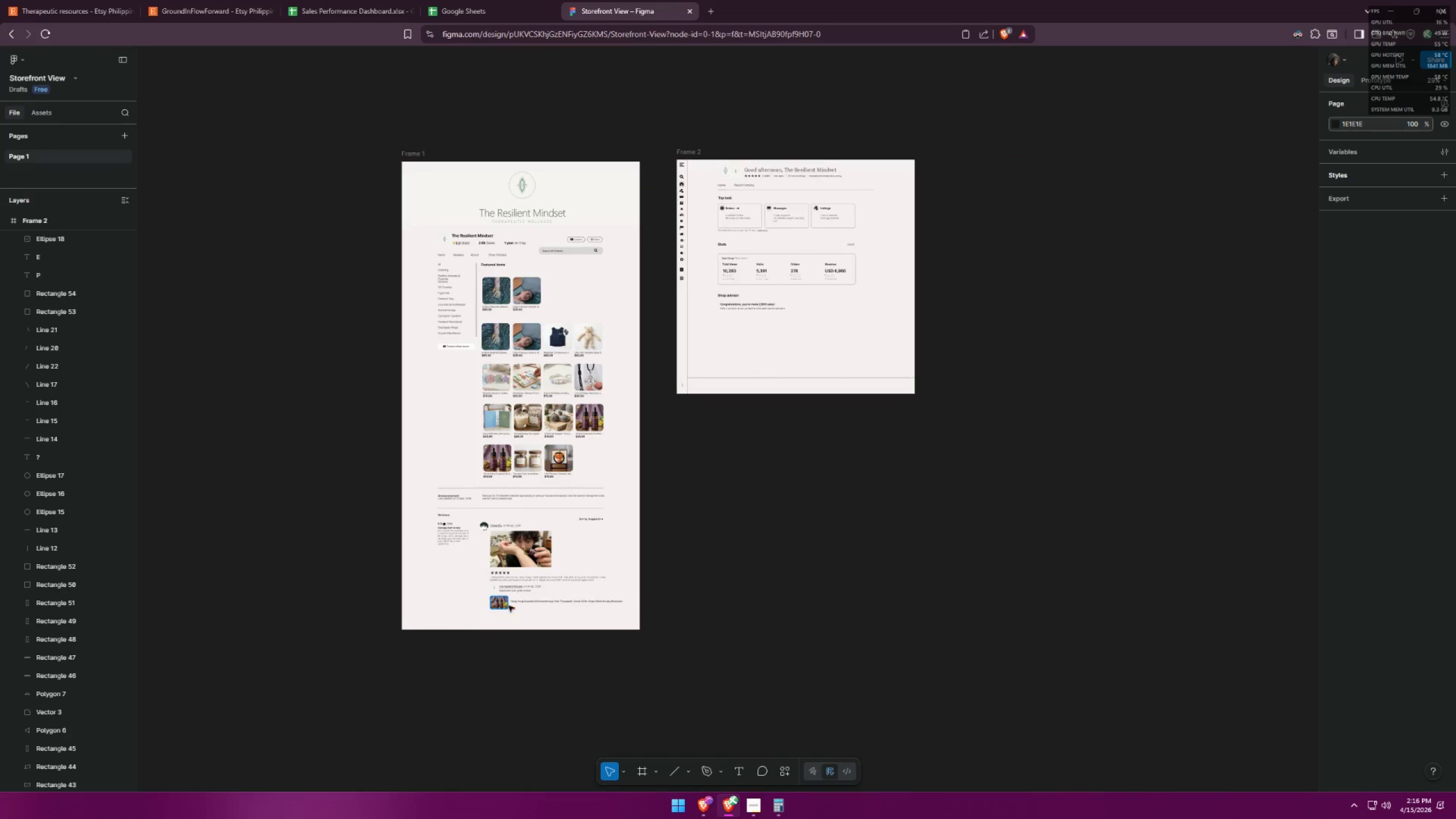 
scroll: coordinate [490, 231], scroll_direction: up, amount: 6.0
 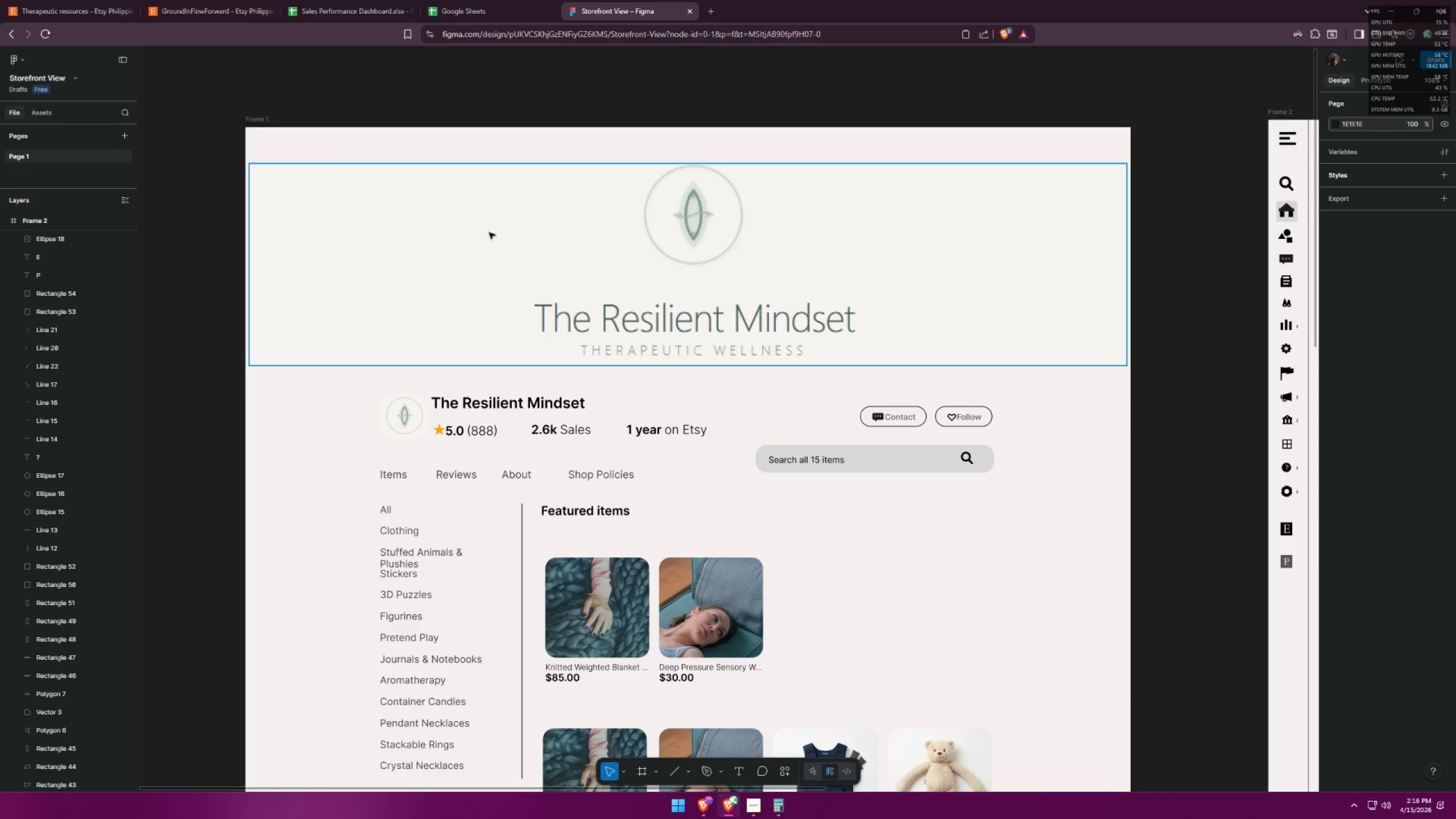 
hold_key(key=ControlLeft, duration=1.5)
 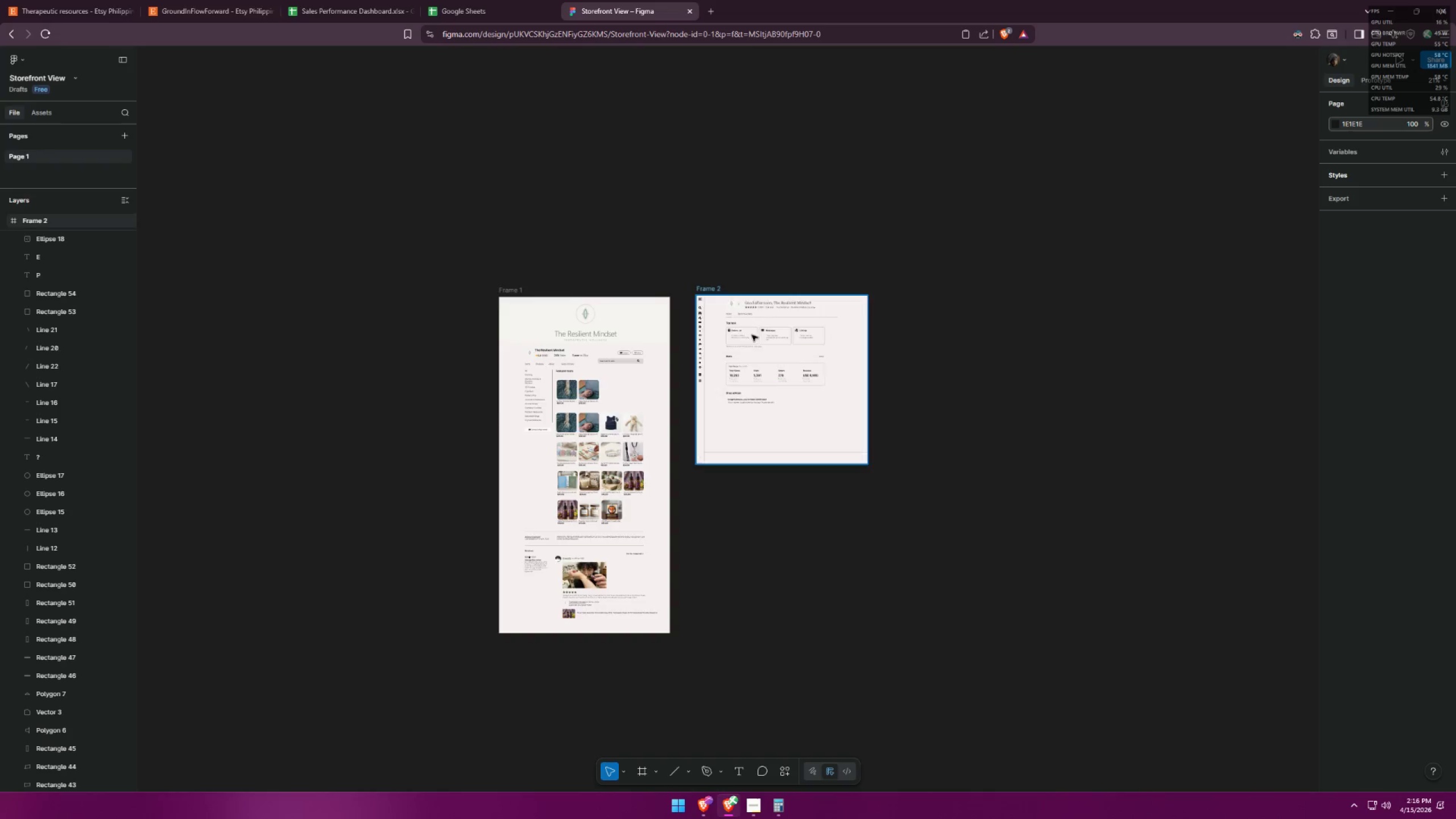 
scroll: coordinate [458, 161], scroll_direction: down, amount: 11.0
 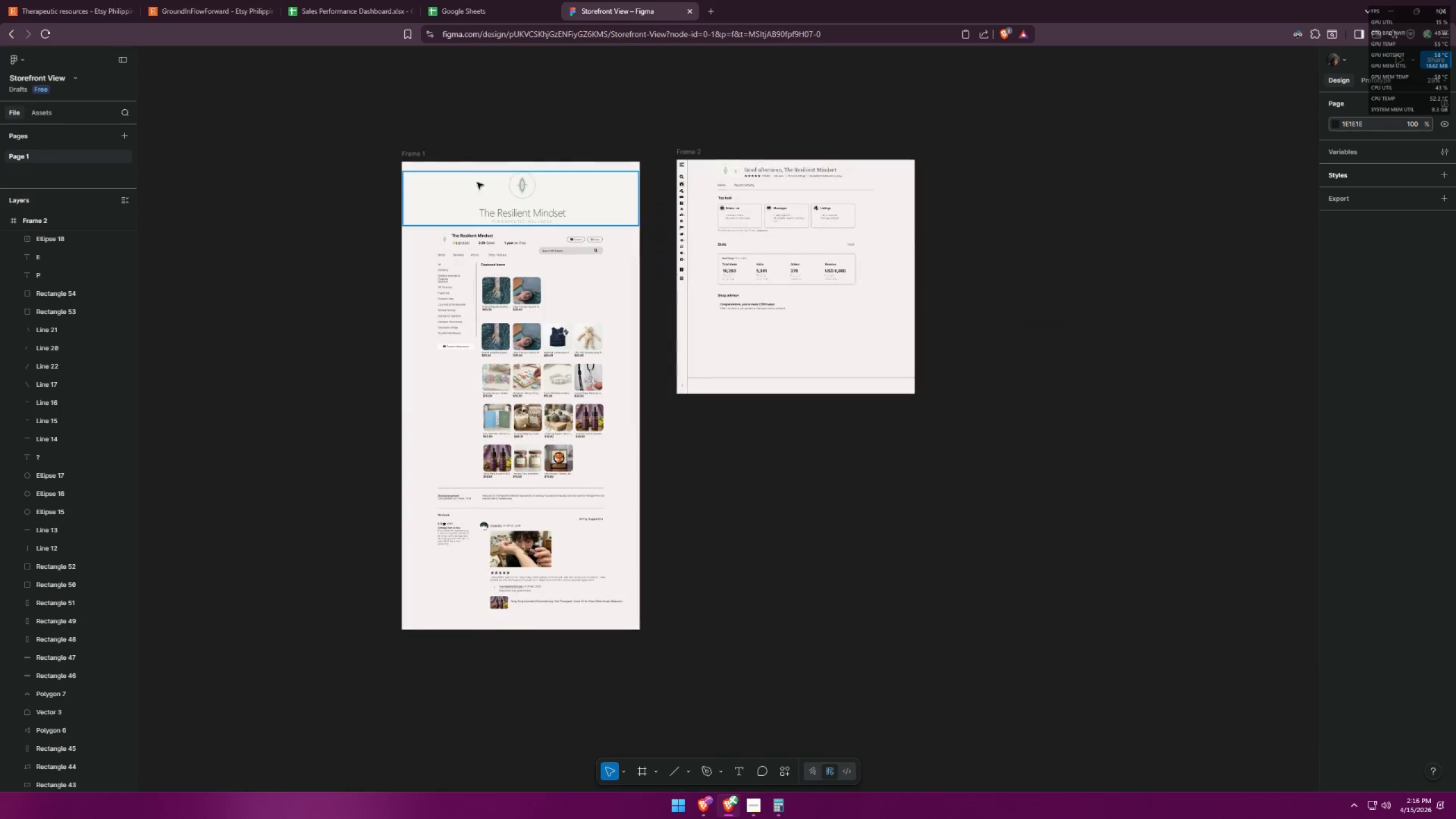 
hold_key(key=ControlLeft, duration=1.39)
scroll: coordinate [655, 605], scroll_direction: up, amount: 9.0
 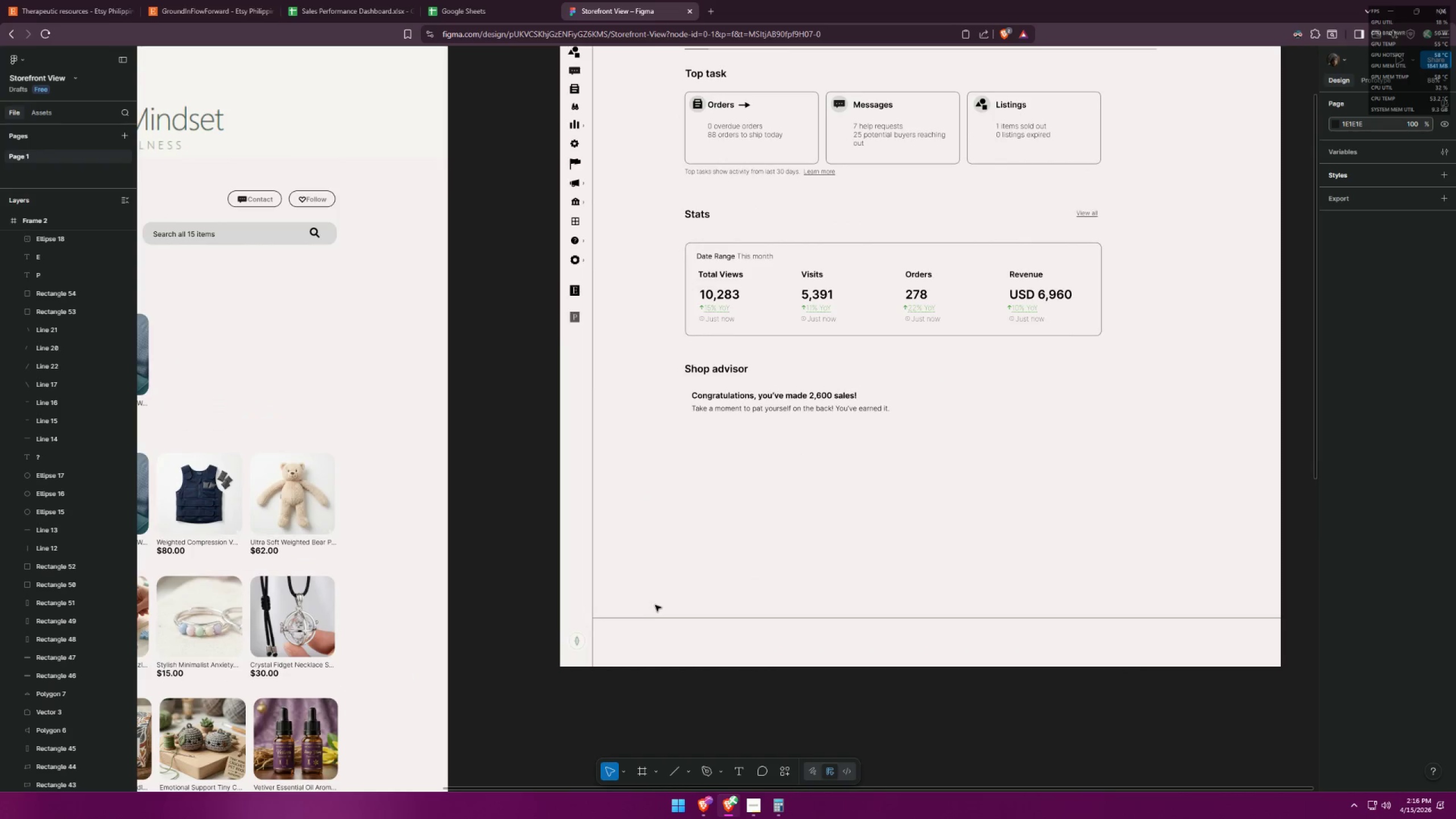 
wait(15.48)
 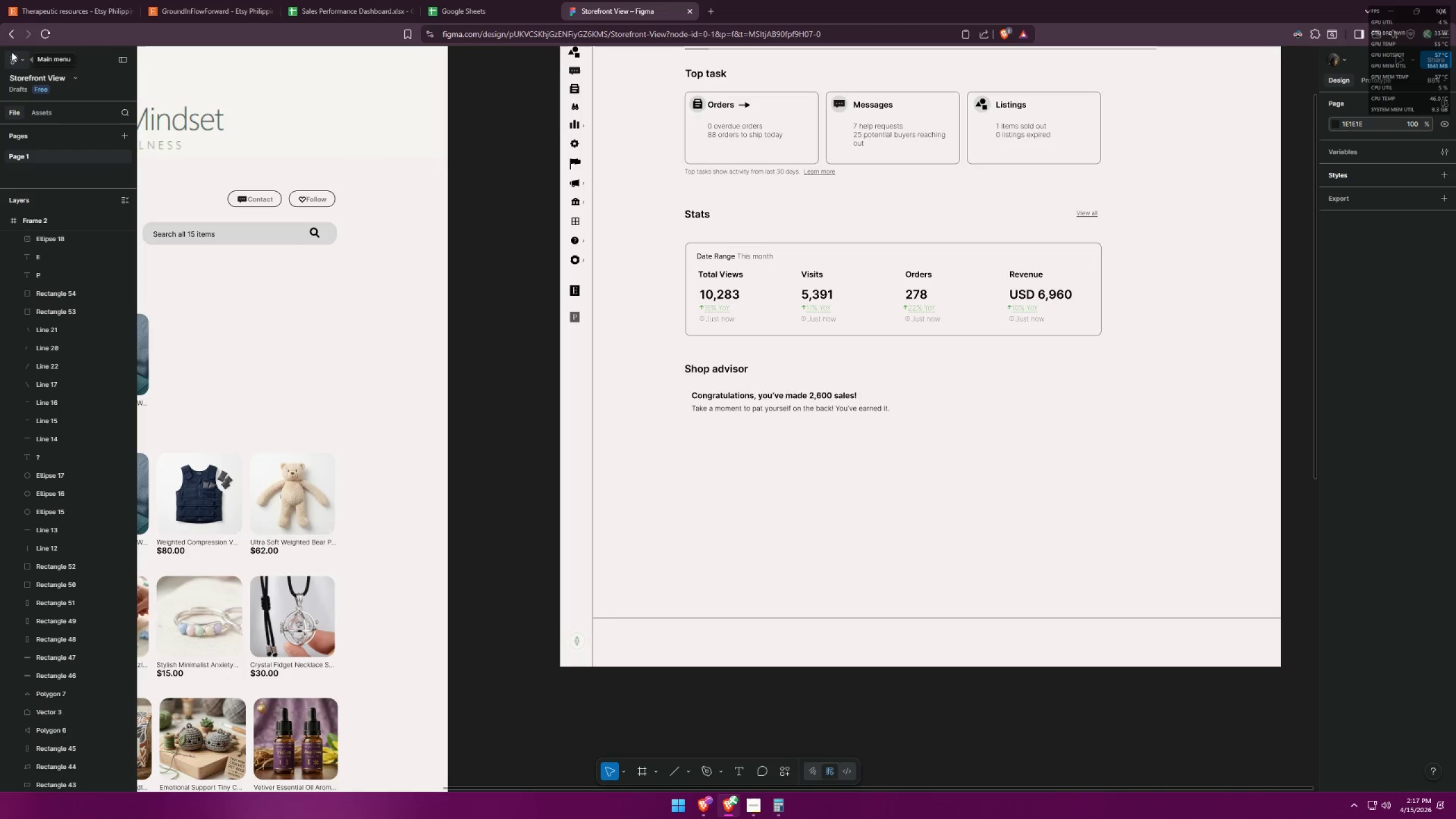 
hold_key(key=ControlLeft, duration=0.41)
scroll: coordinate [751, 473], scroll_direction: down, amount: 7.0
 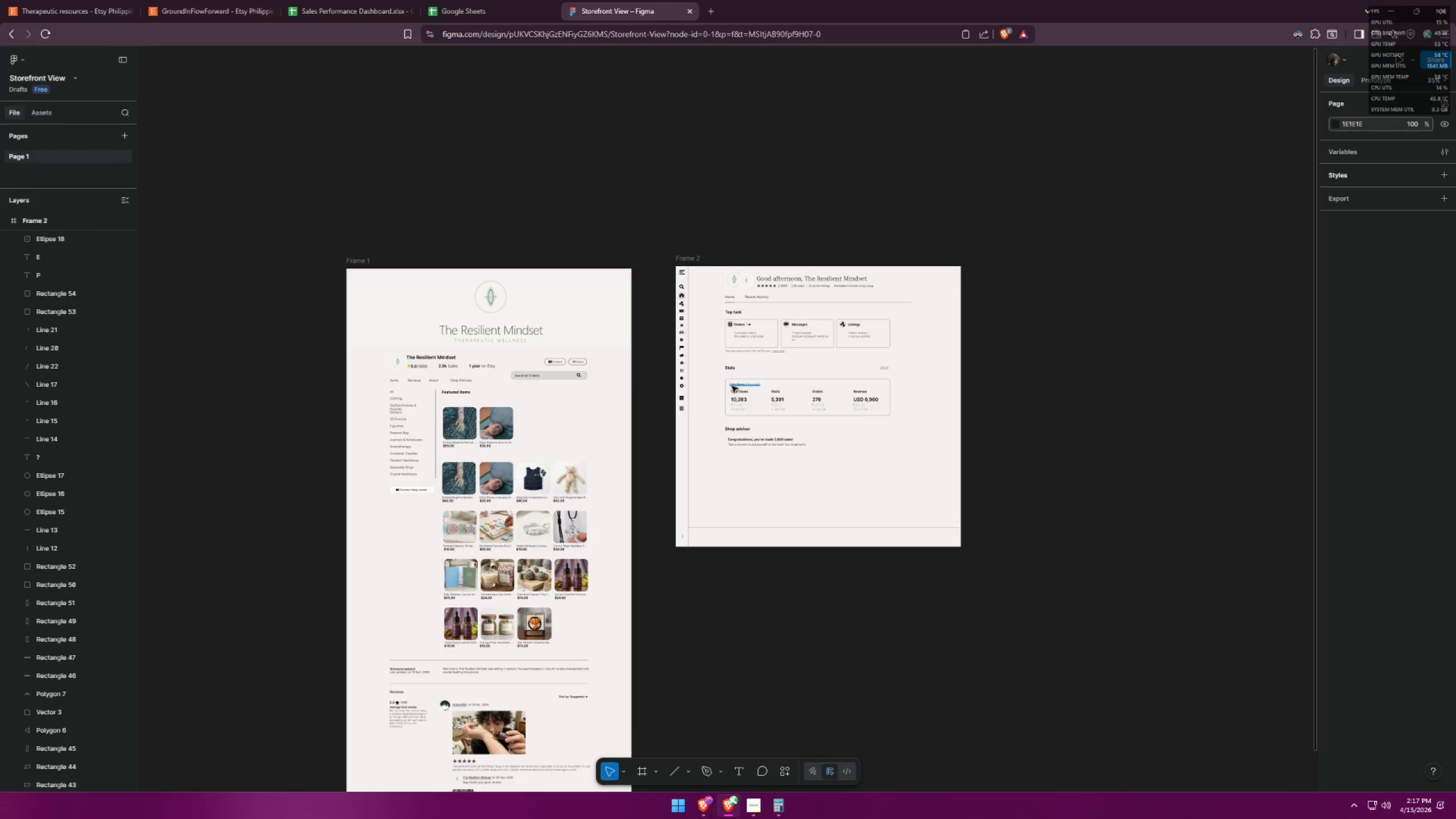 
left_click([1029, 339])
 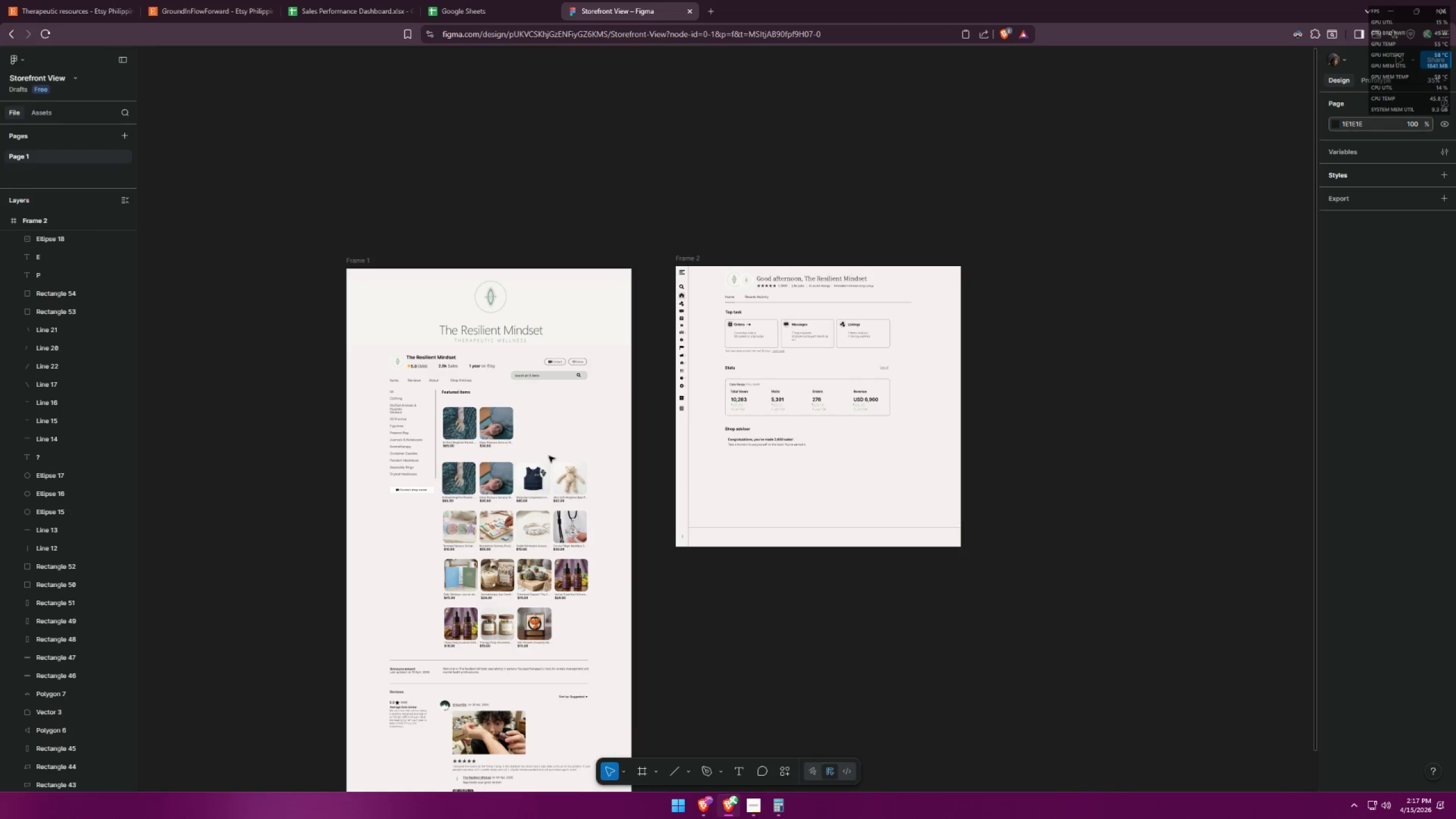 
hold_key(key=ControlLeft, duration=1.5)
scroll: coordinate [473, 329], scroll_direction: up, amount: 8.0
 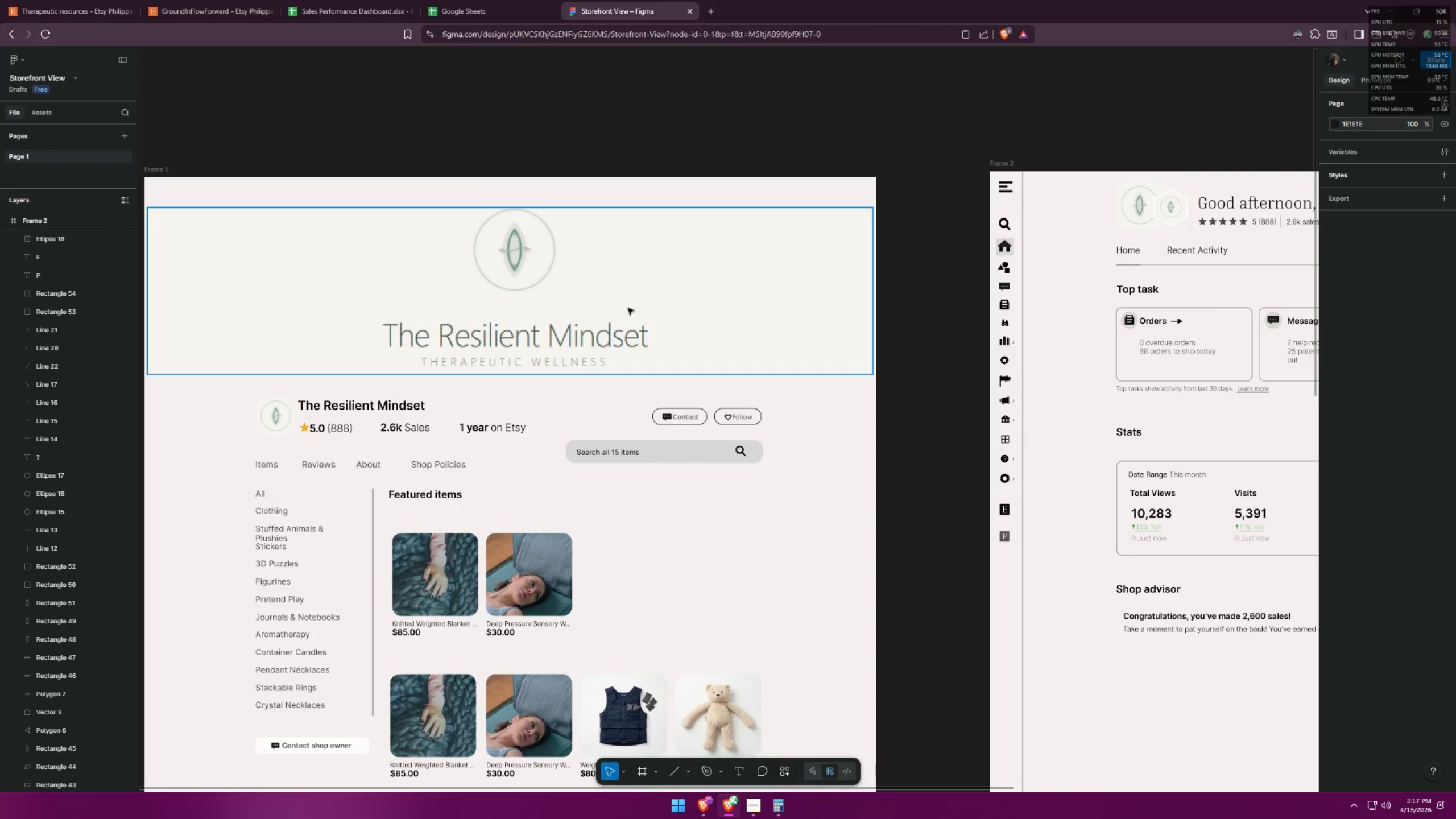 
hold_key(key=ControlLeft, duration=1.31)
 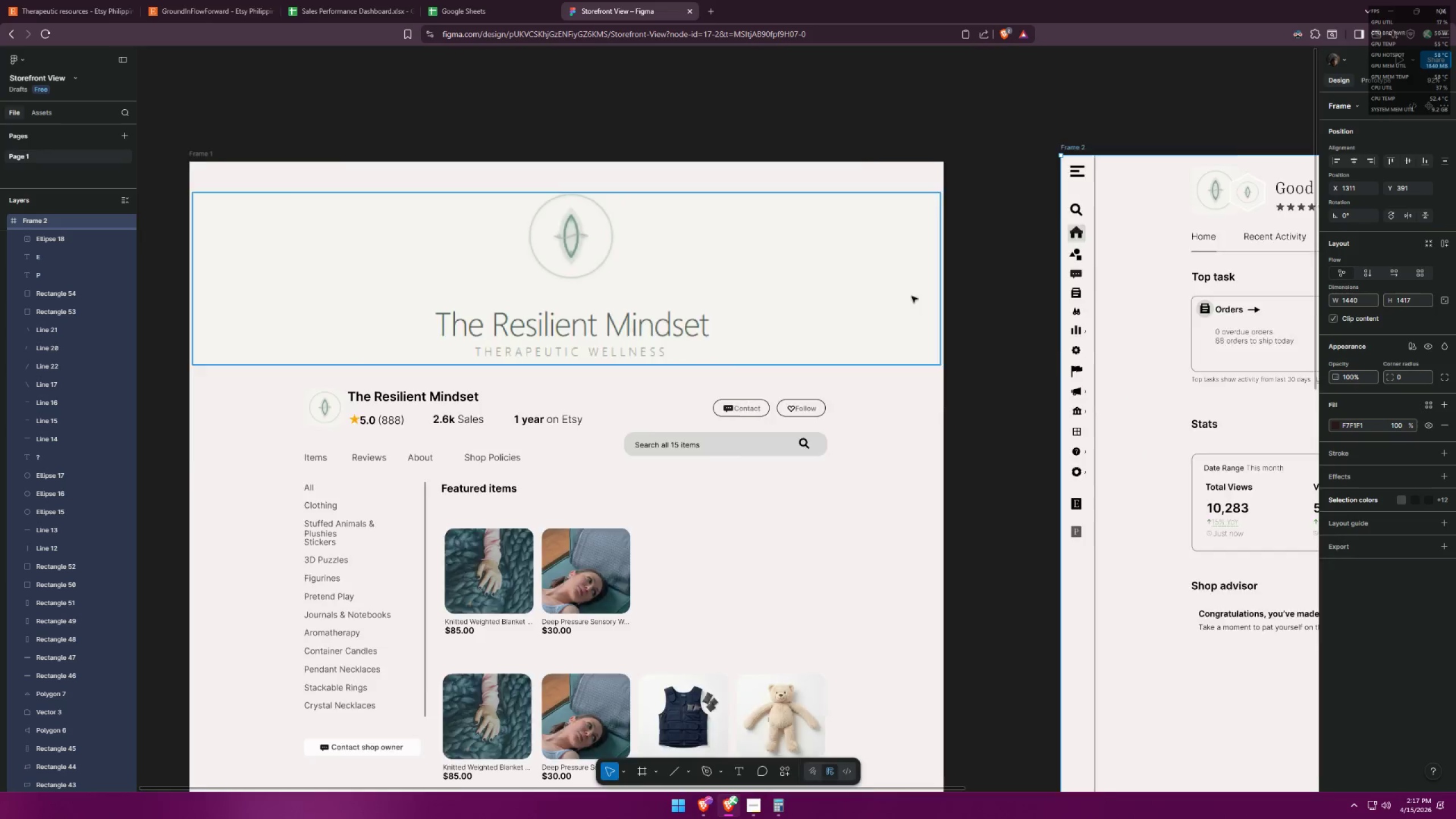 
key(Tab)
 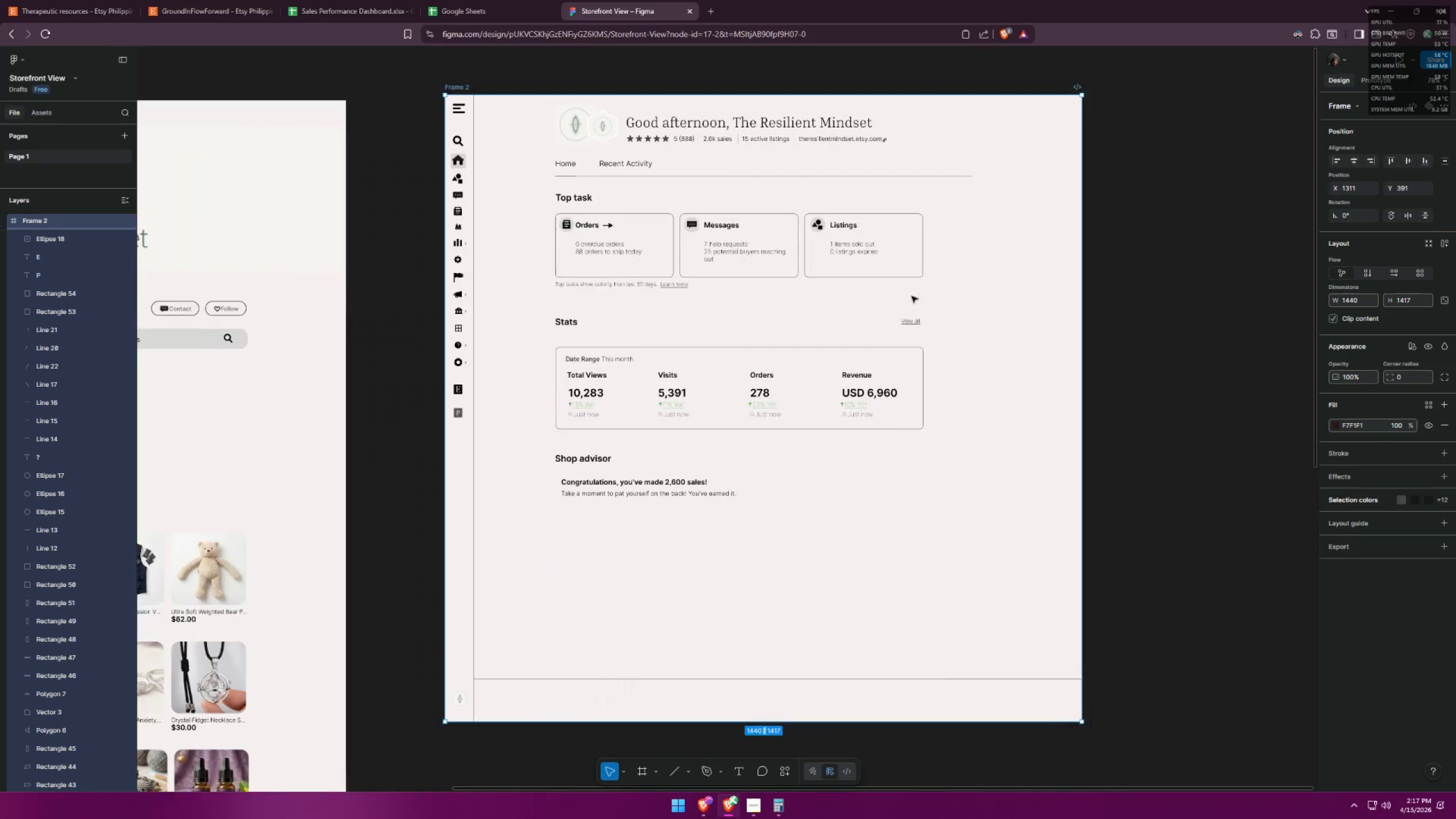 
scroll: coordinate [906, 290], scroll_direction: down, amount: 2.0
 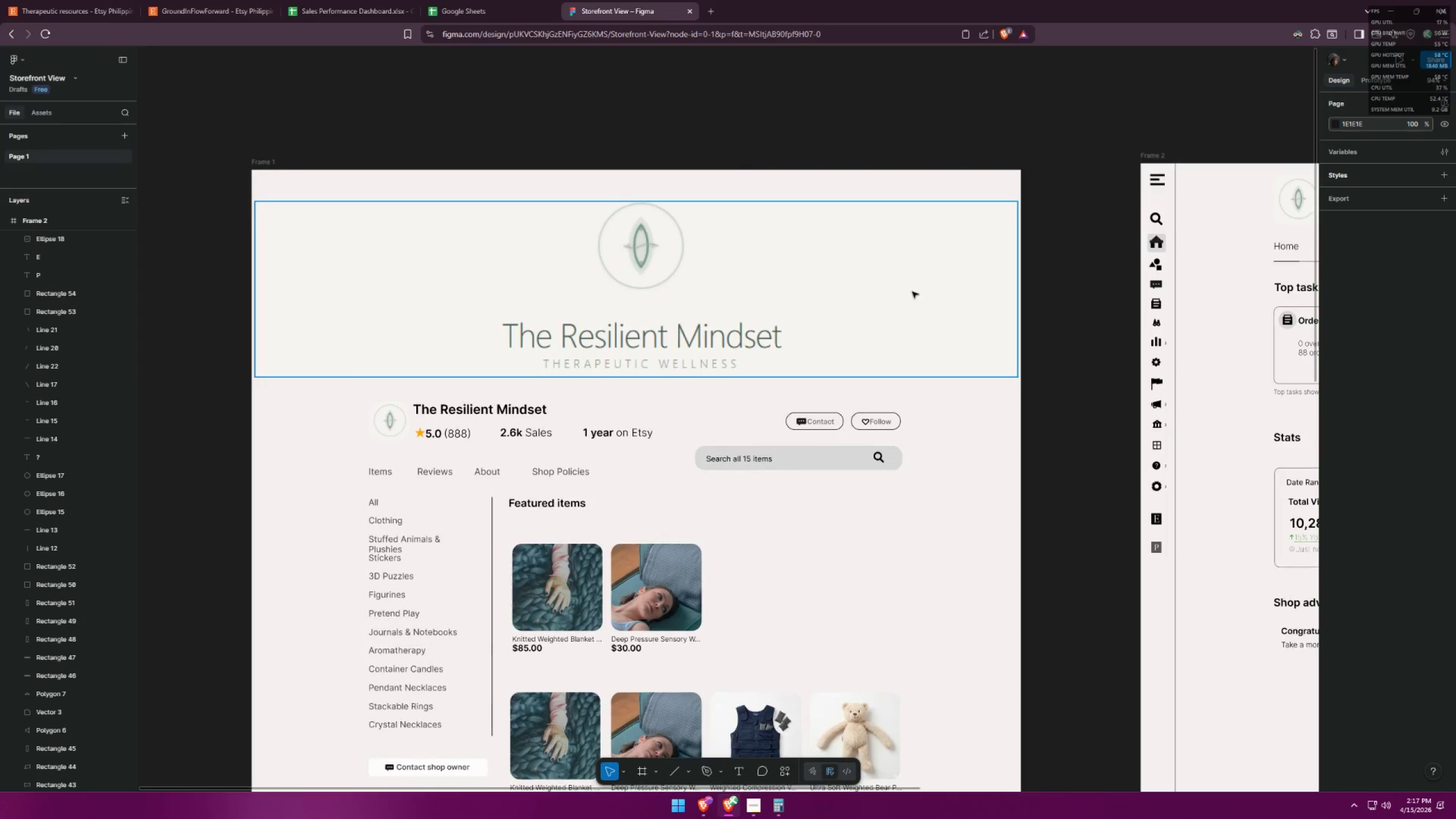 
key(Tab)
 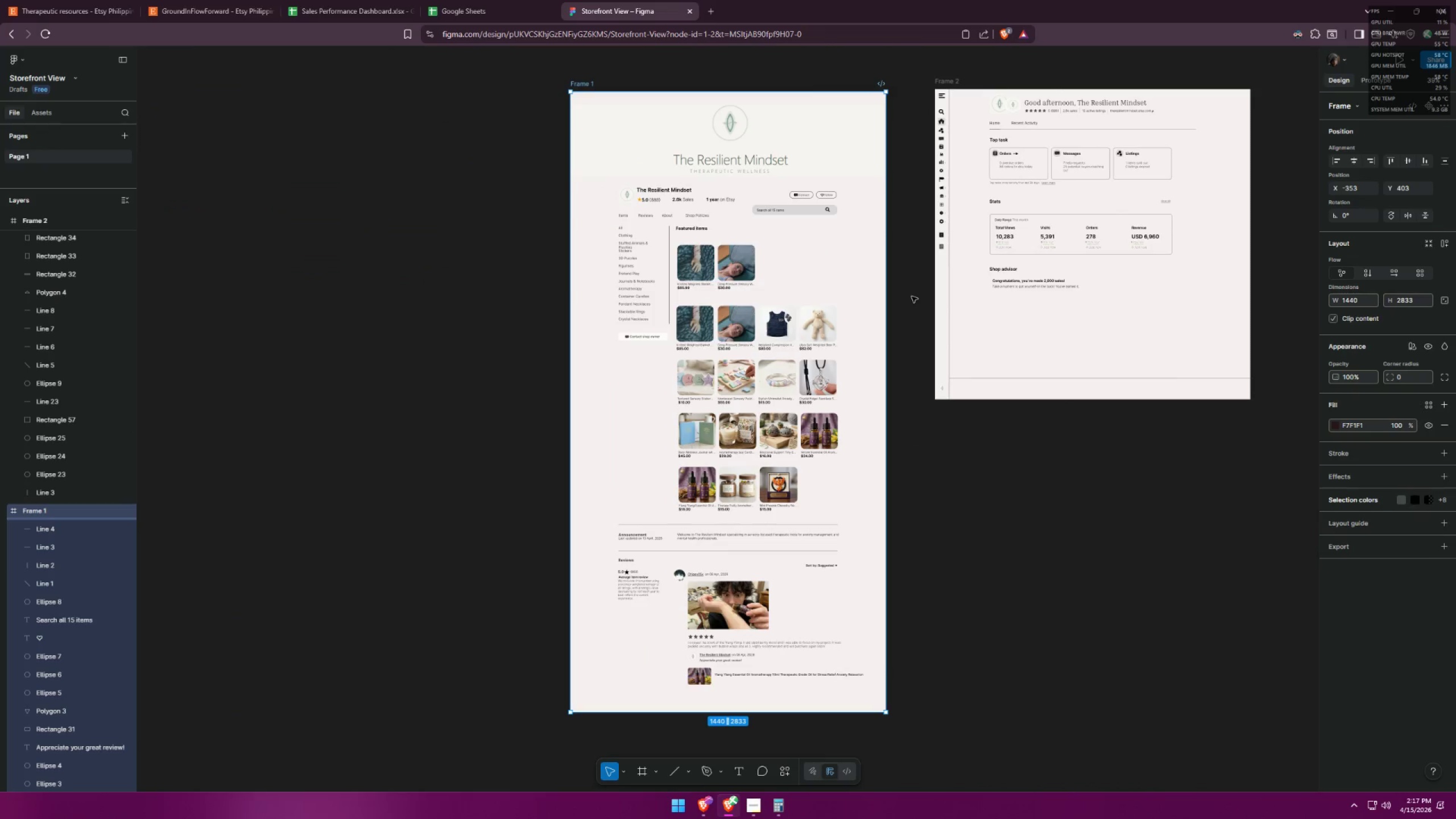 
key(Tab)
 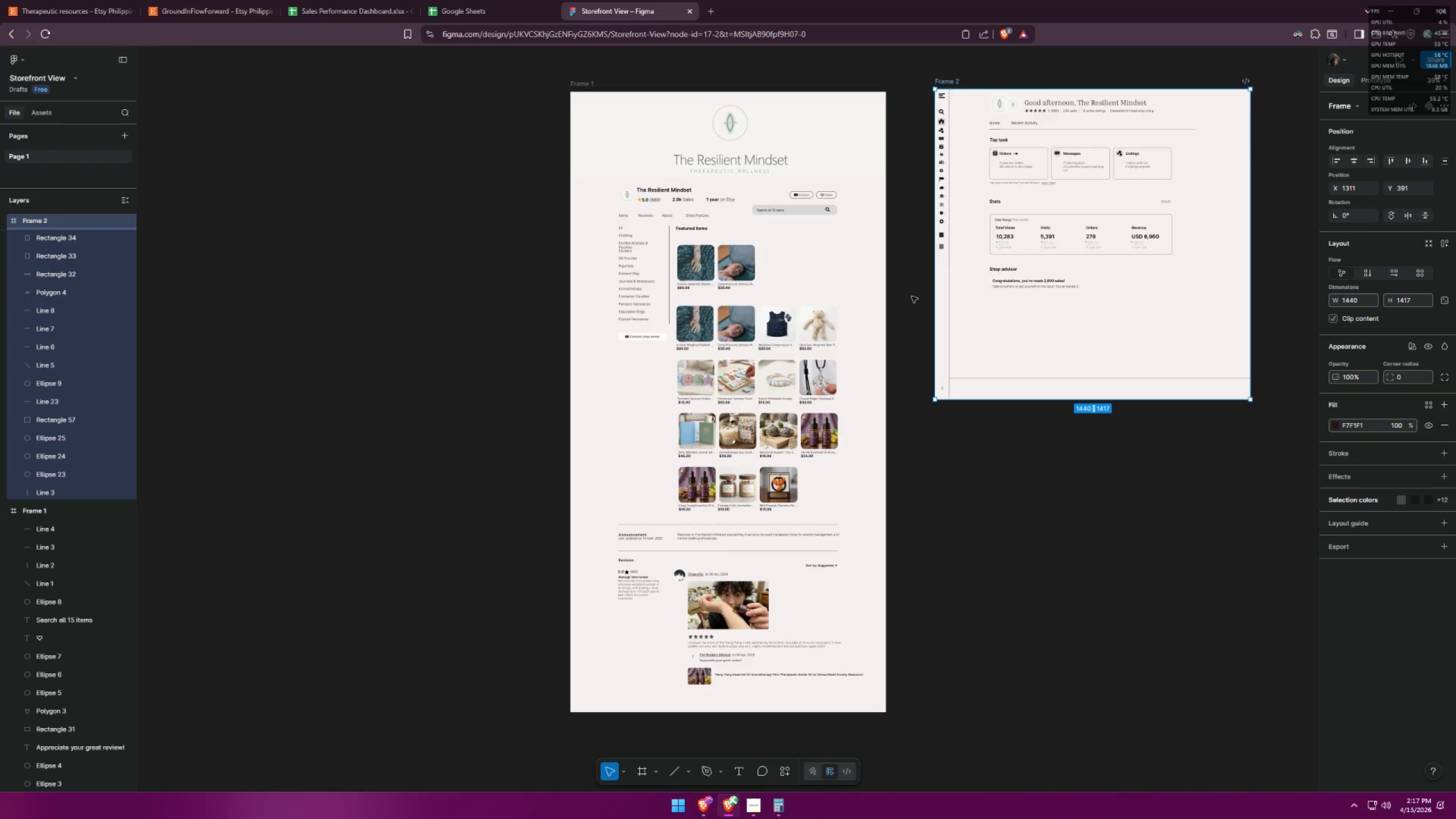 
key(Tab)
 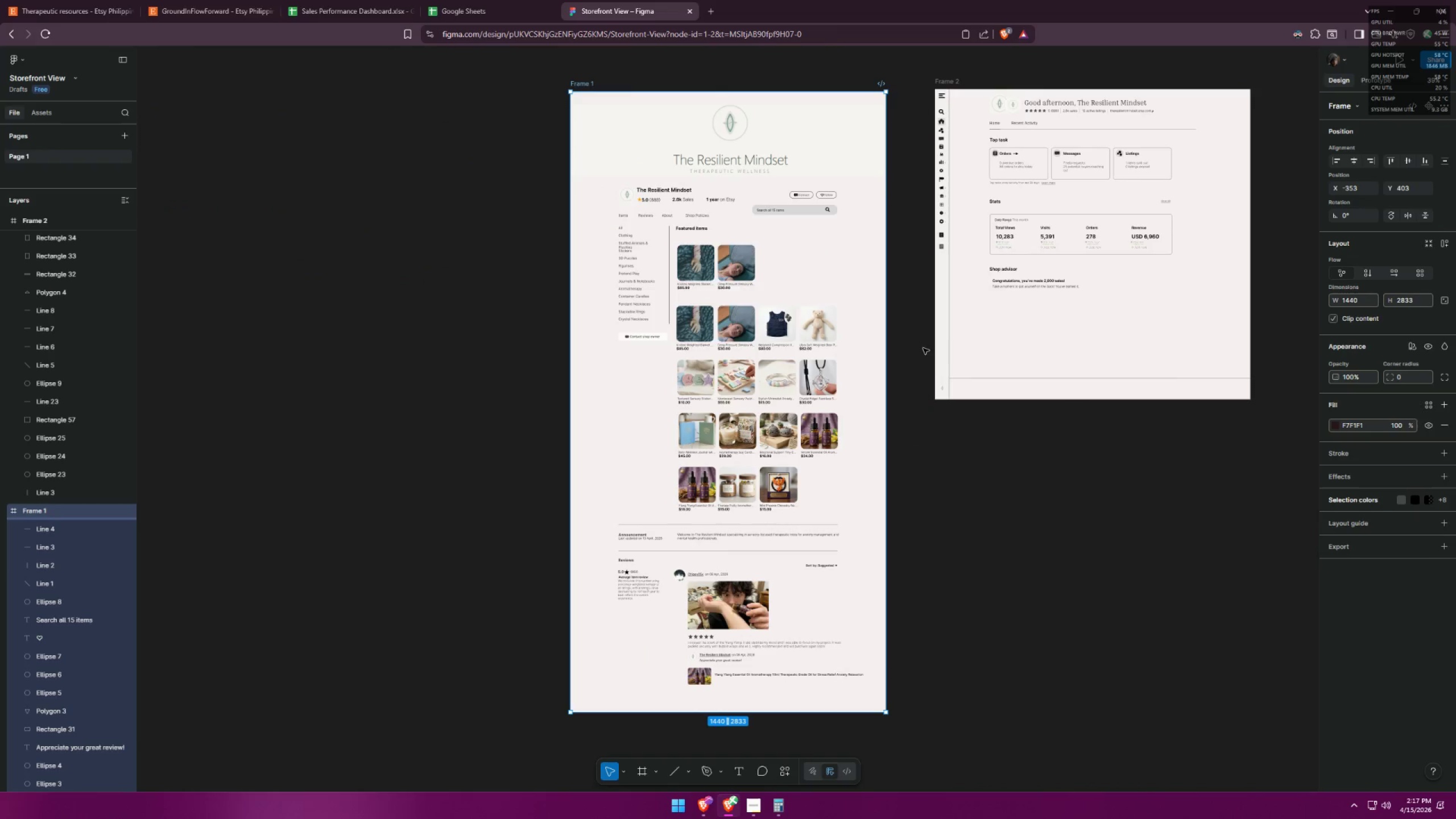 
left_click([980, 522])
 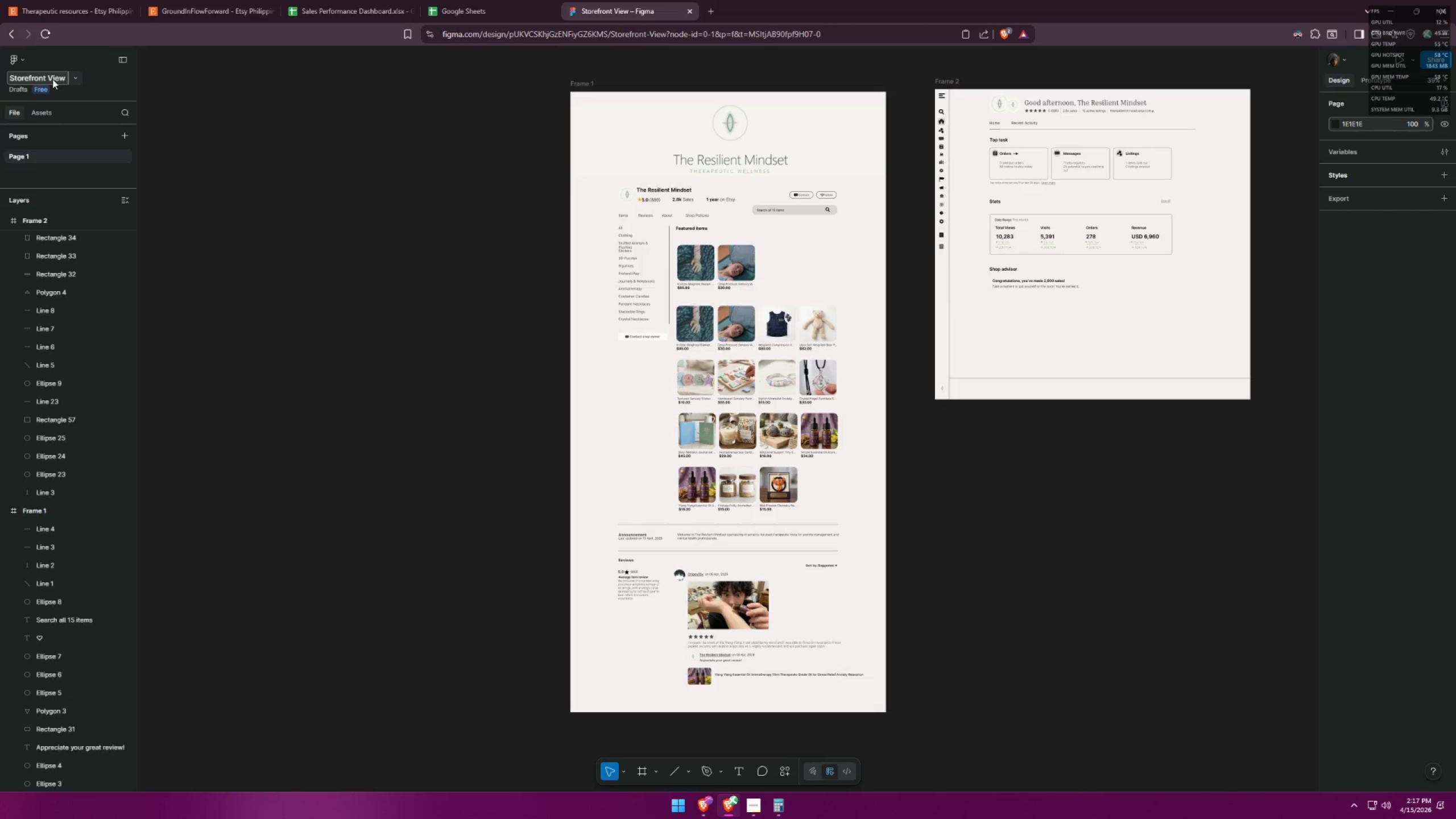 
double_click([47, 75])
 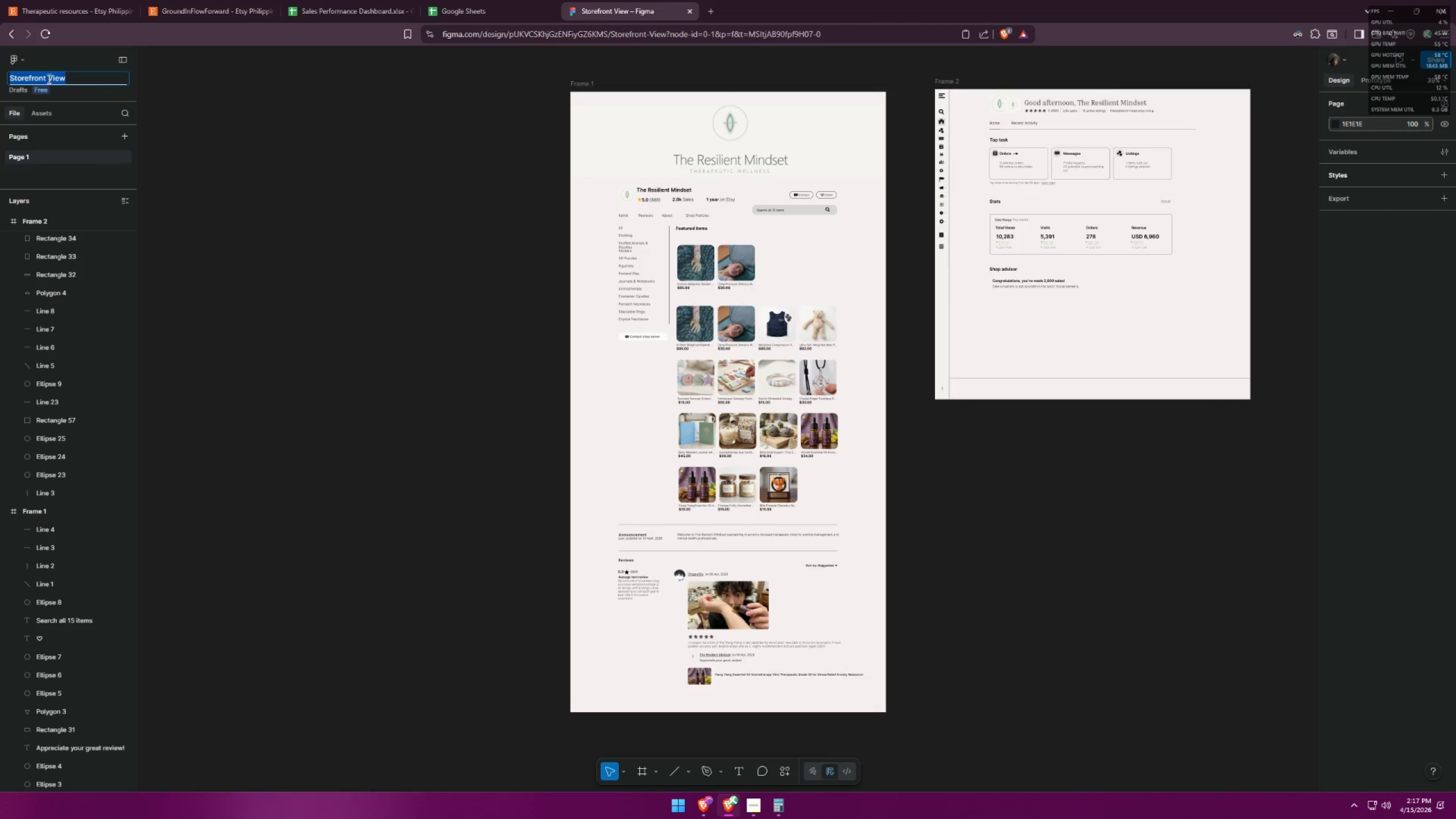 
left_click([46, 80])
 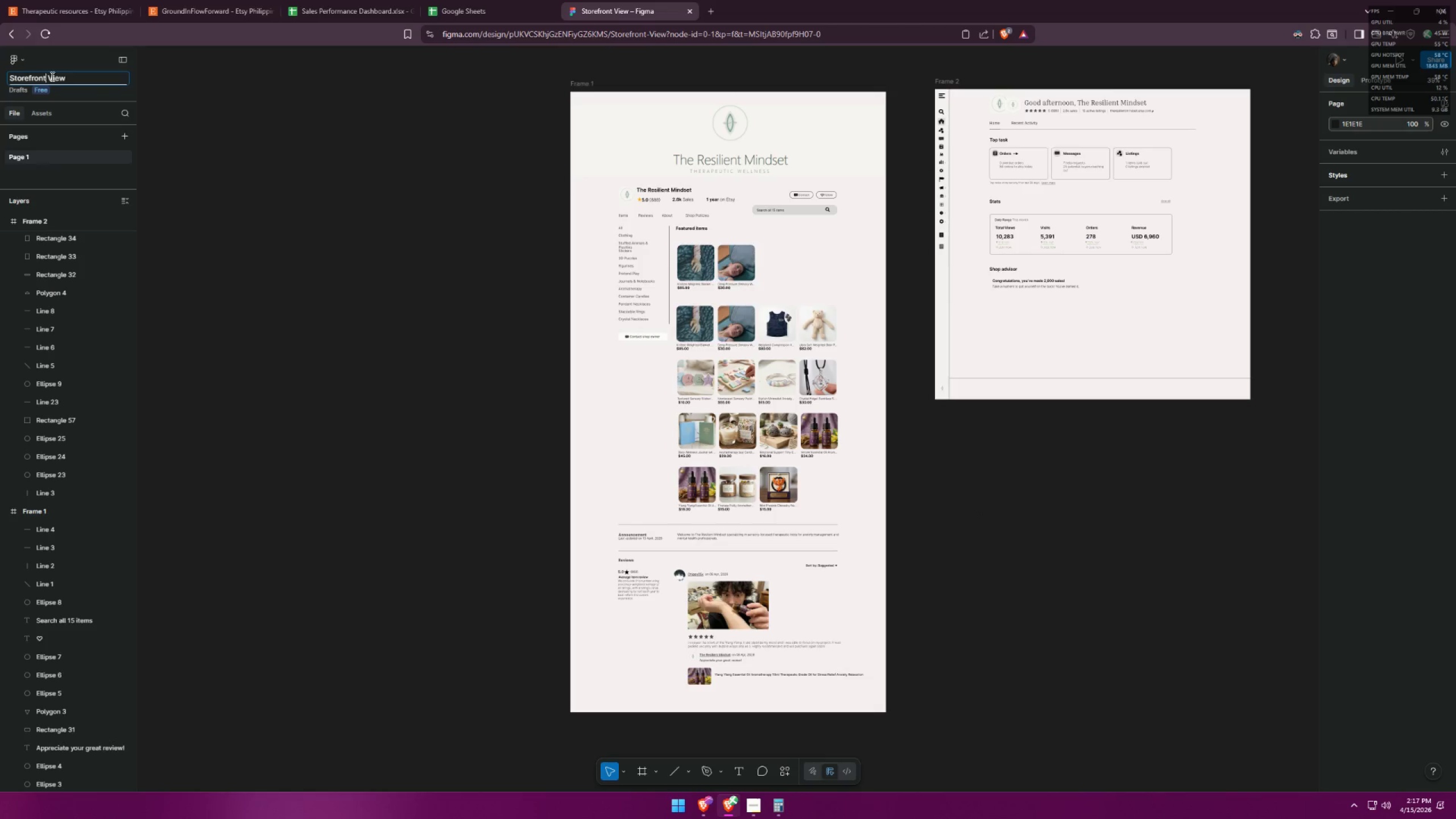 
left_click_drag(start_coordinate=[68, 78], to_coordinate=[0, 80])
 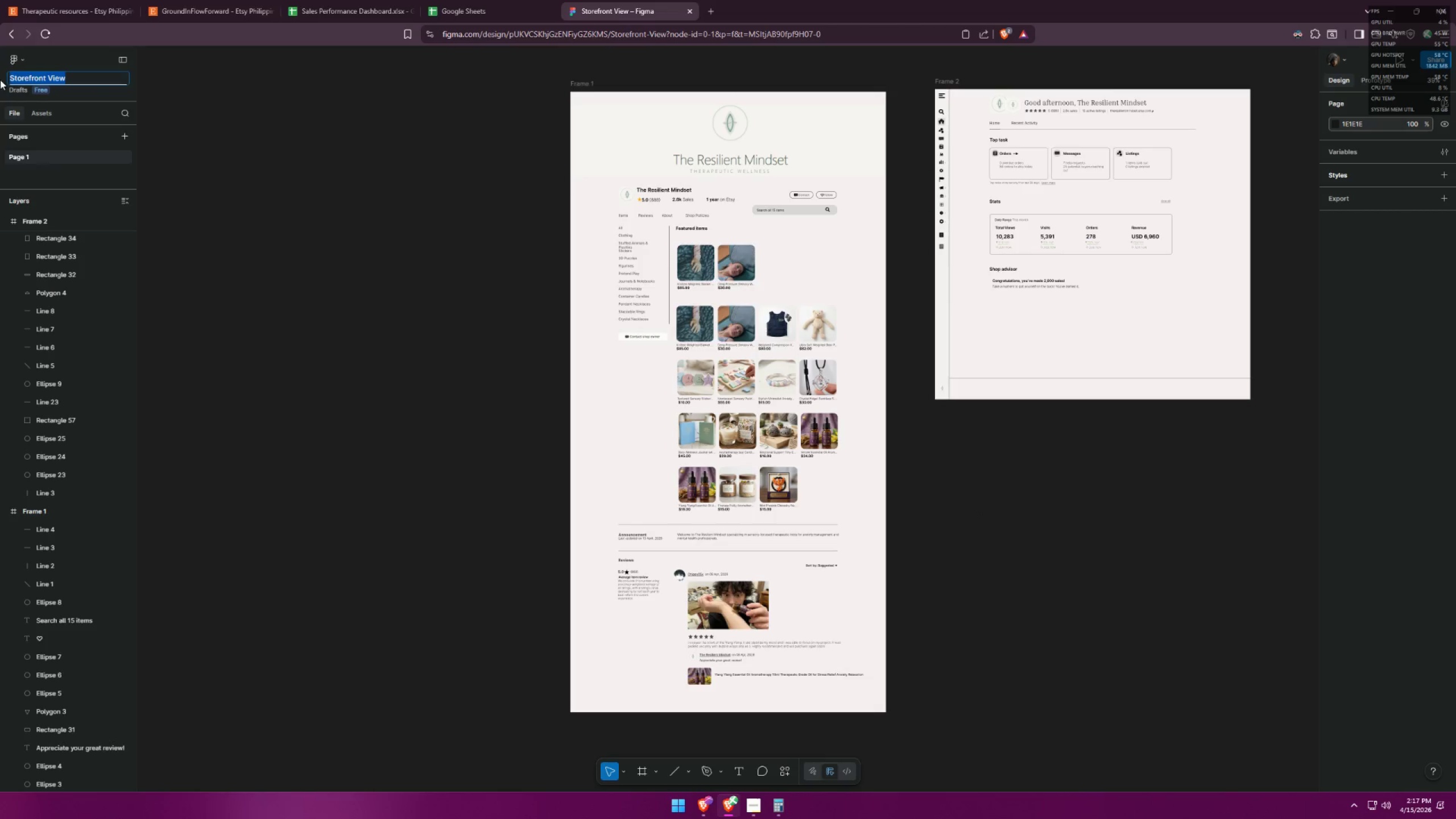 
type(Vishu)
key(Backspace)
key(Backspace)
type(ual Screenshor)
key(Backspace)
type(ts)
 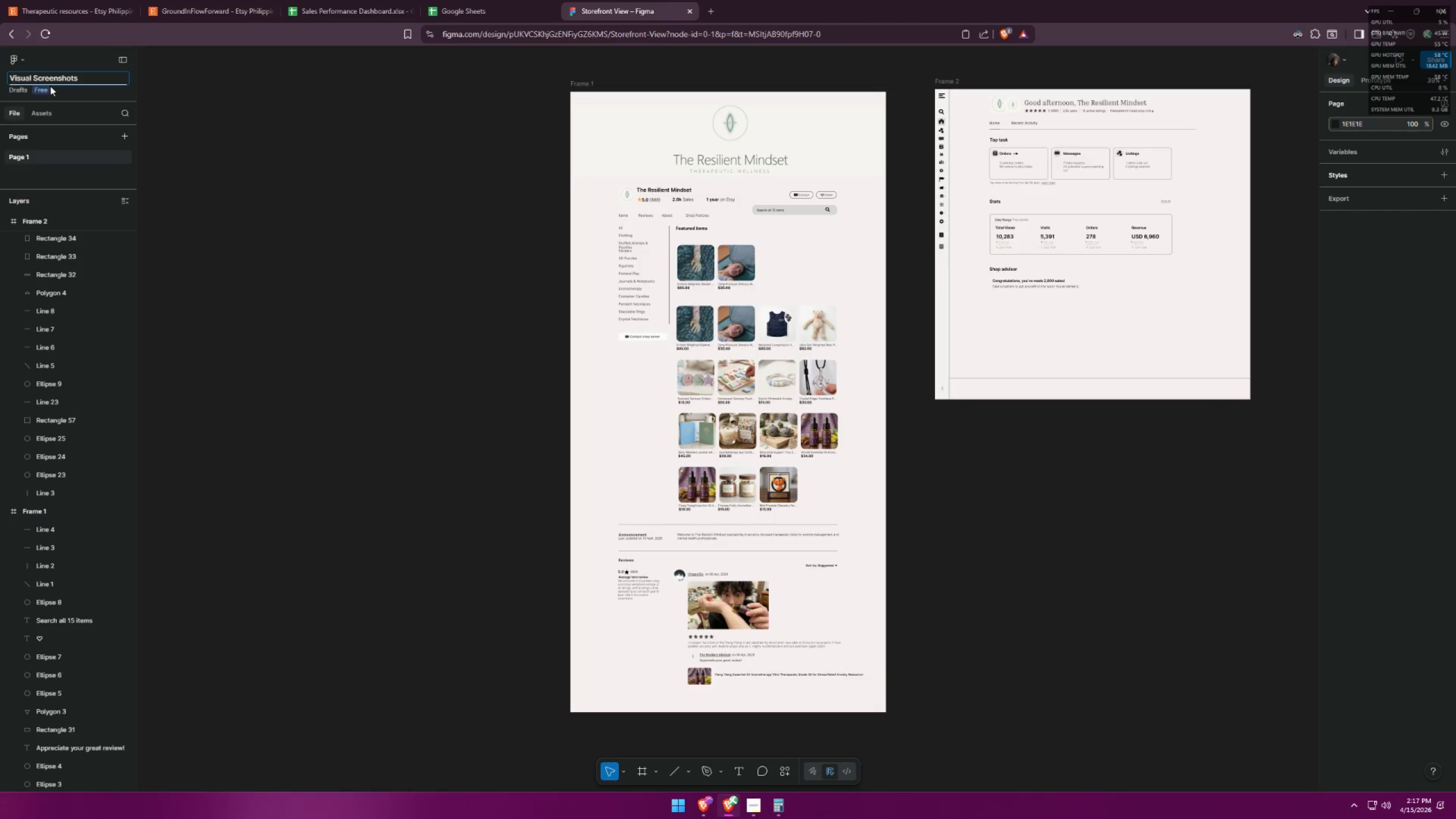 
left_click([245, 159])
 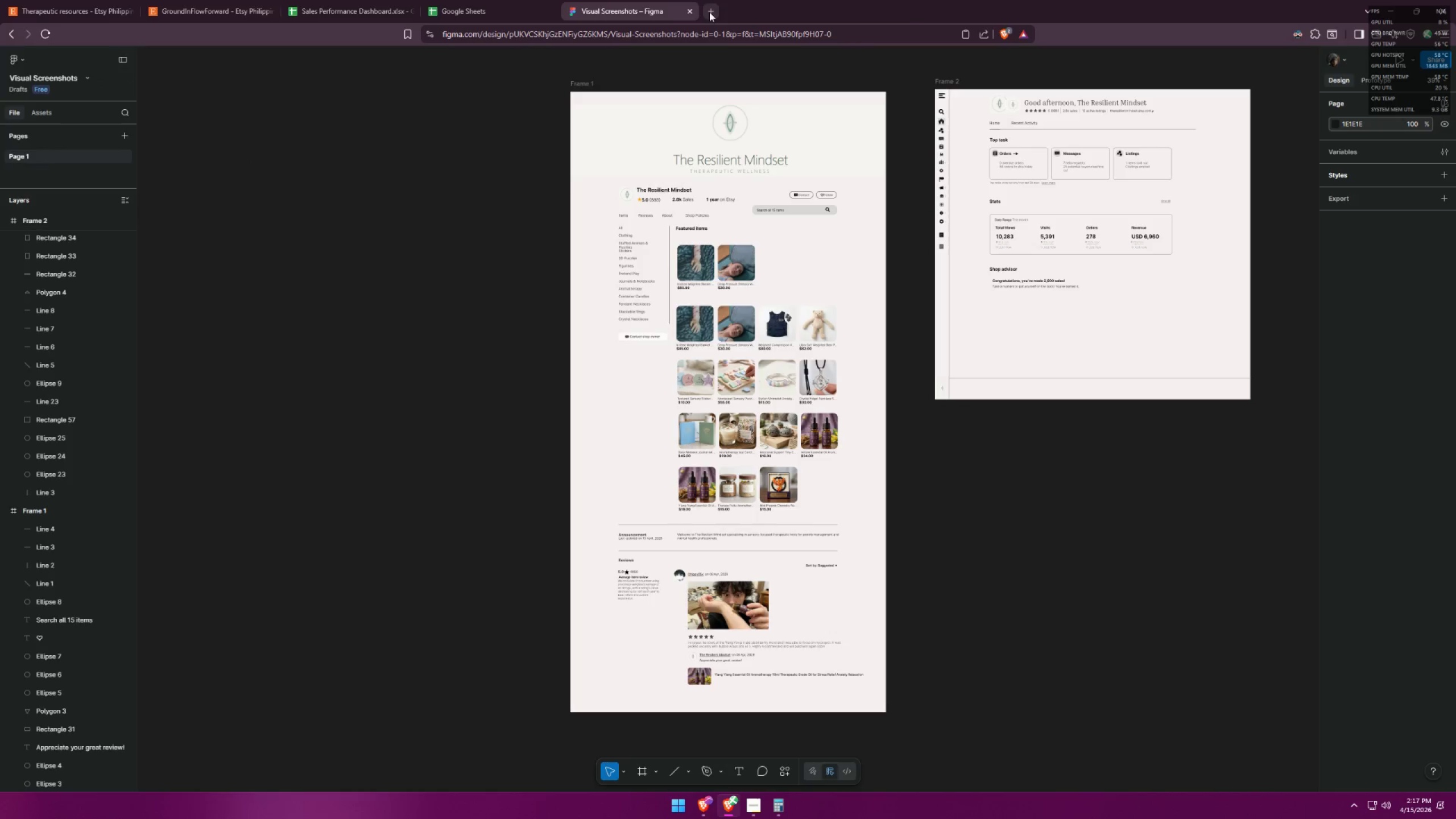 
double_click([689, 11])
 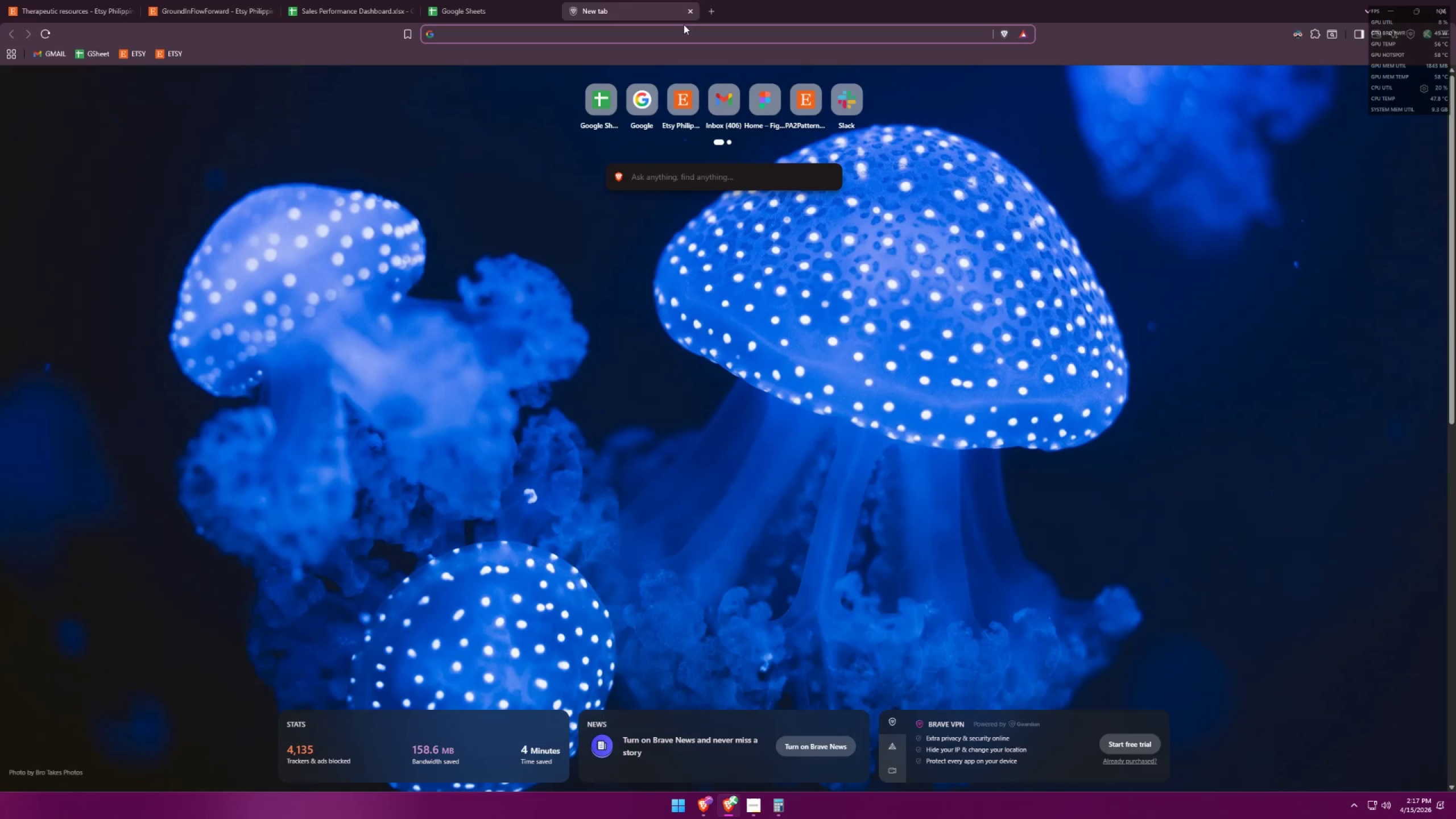 
triple_click([680, 30])
 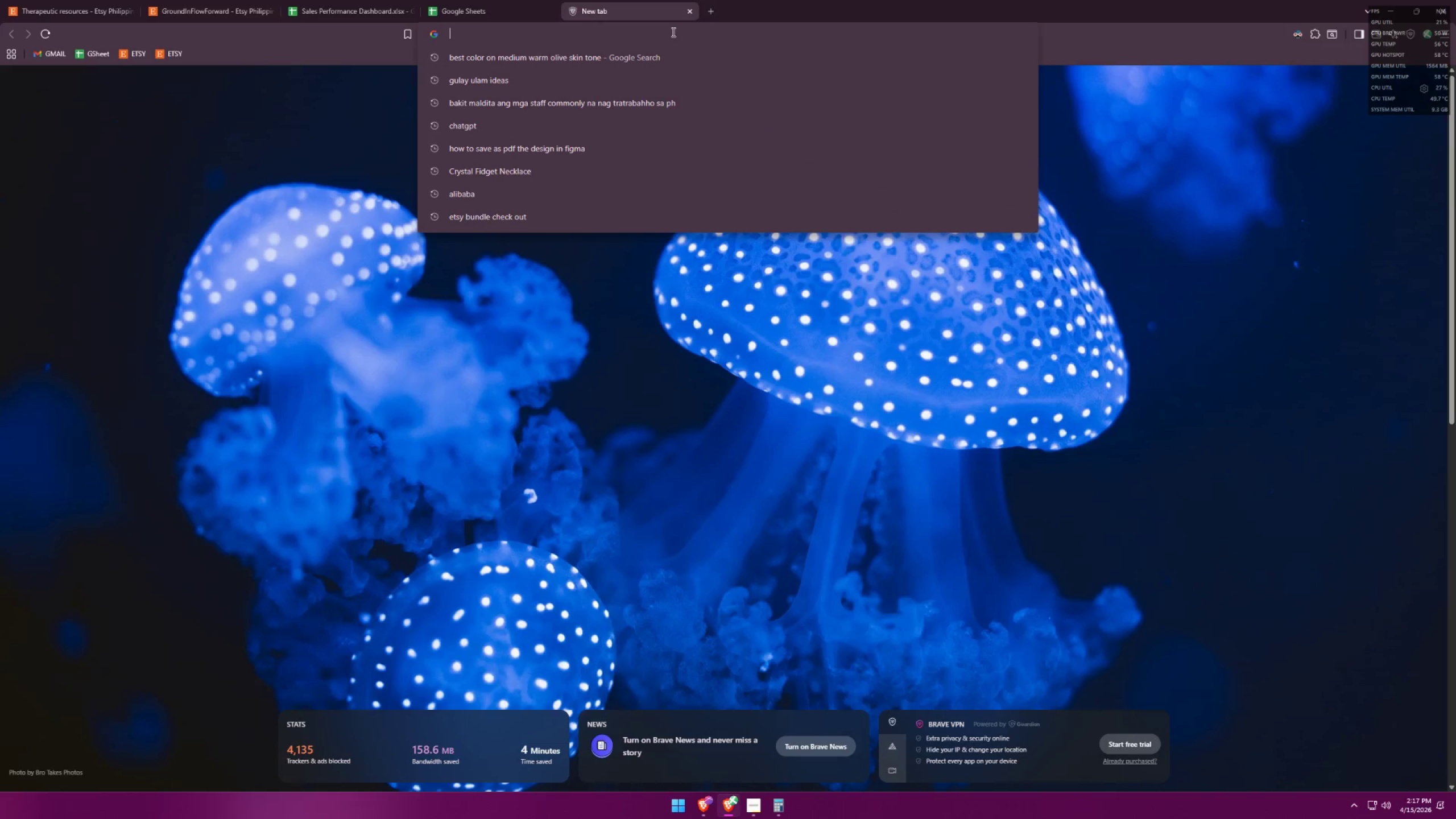 
type(google doc)
 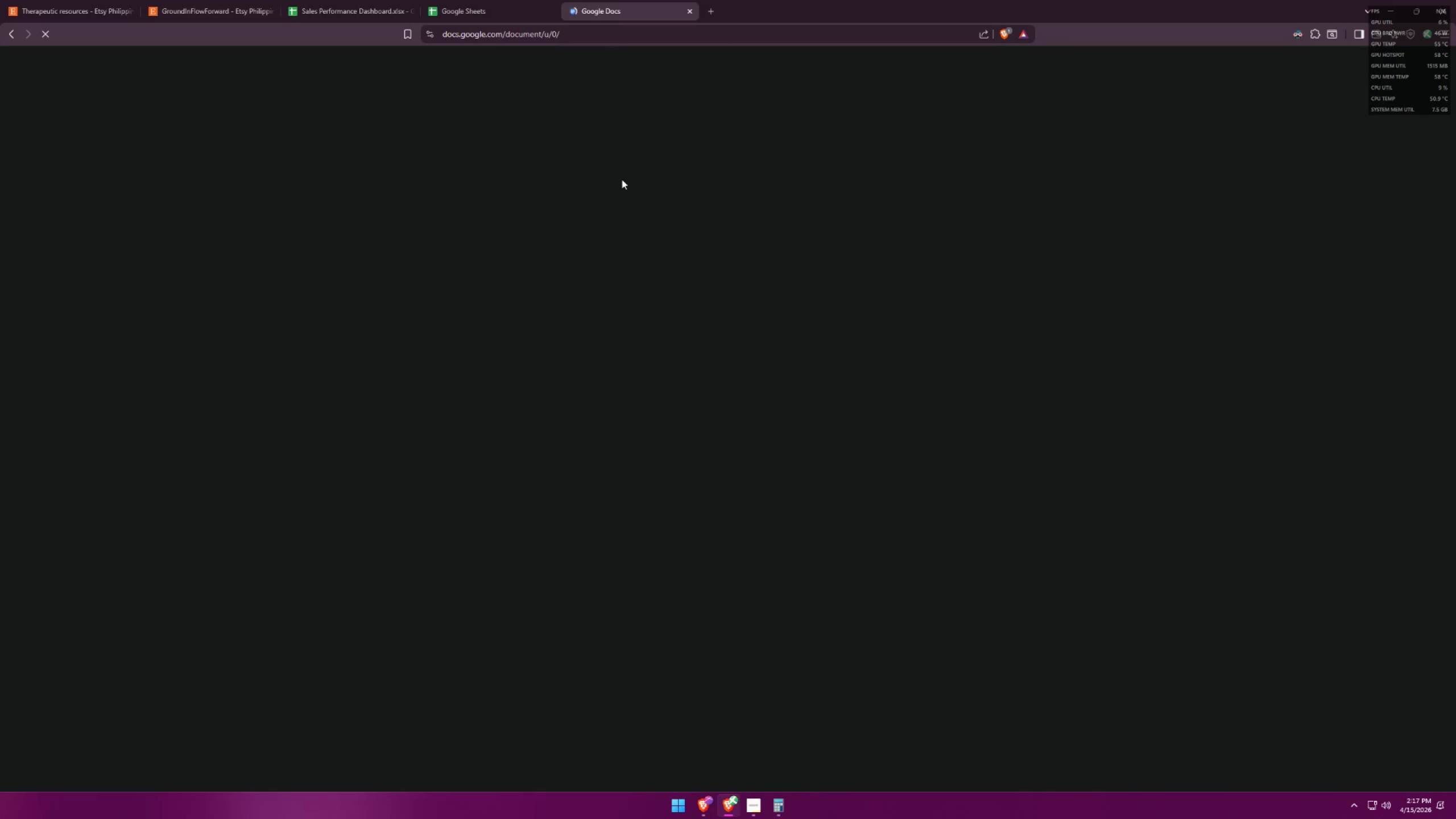 
left_click([439, 172])
 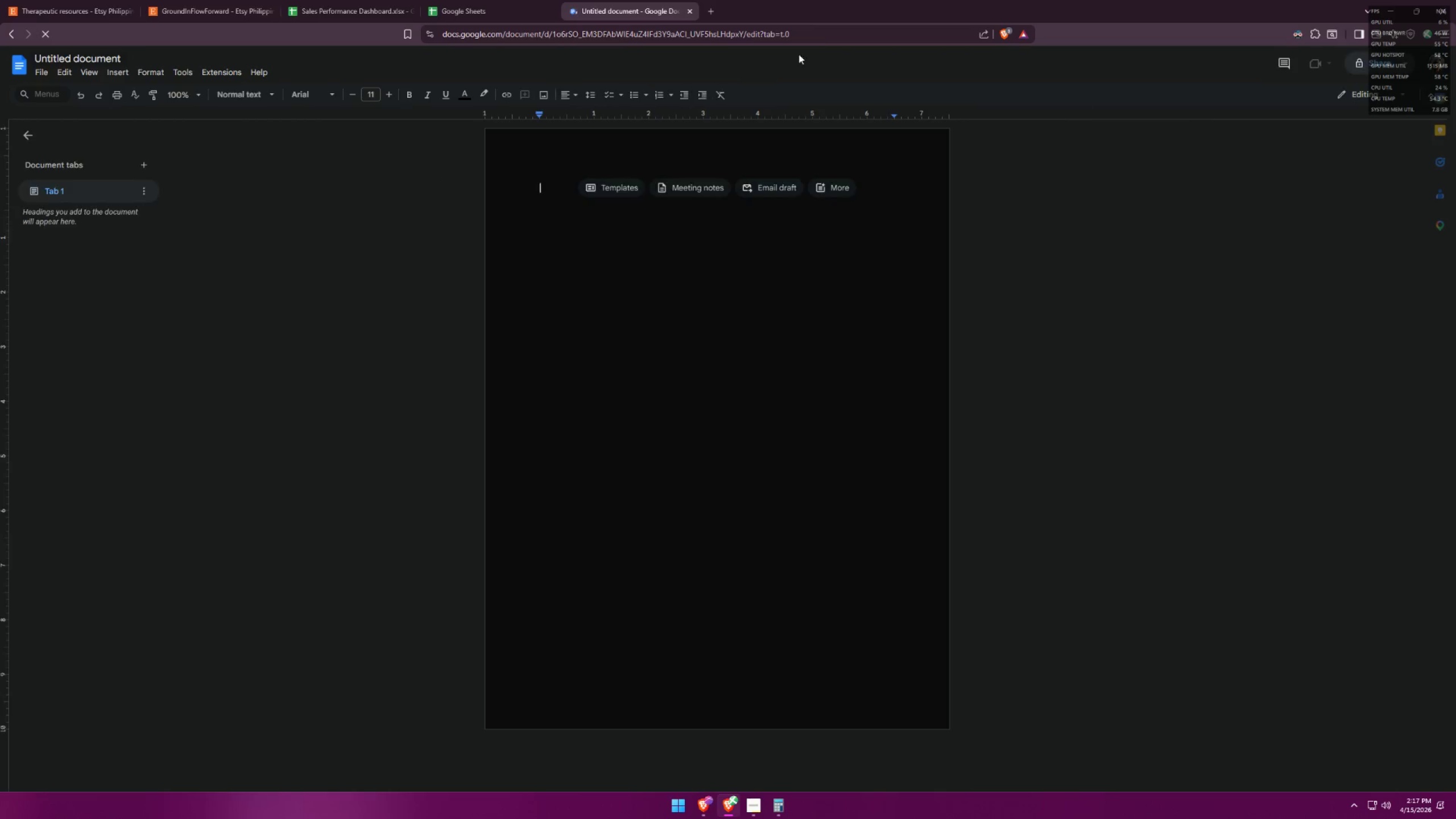 
left_click([522, 4])
 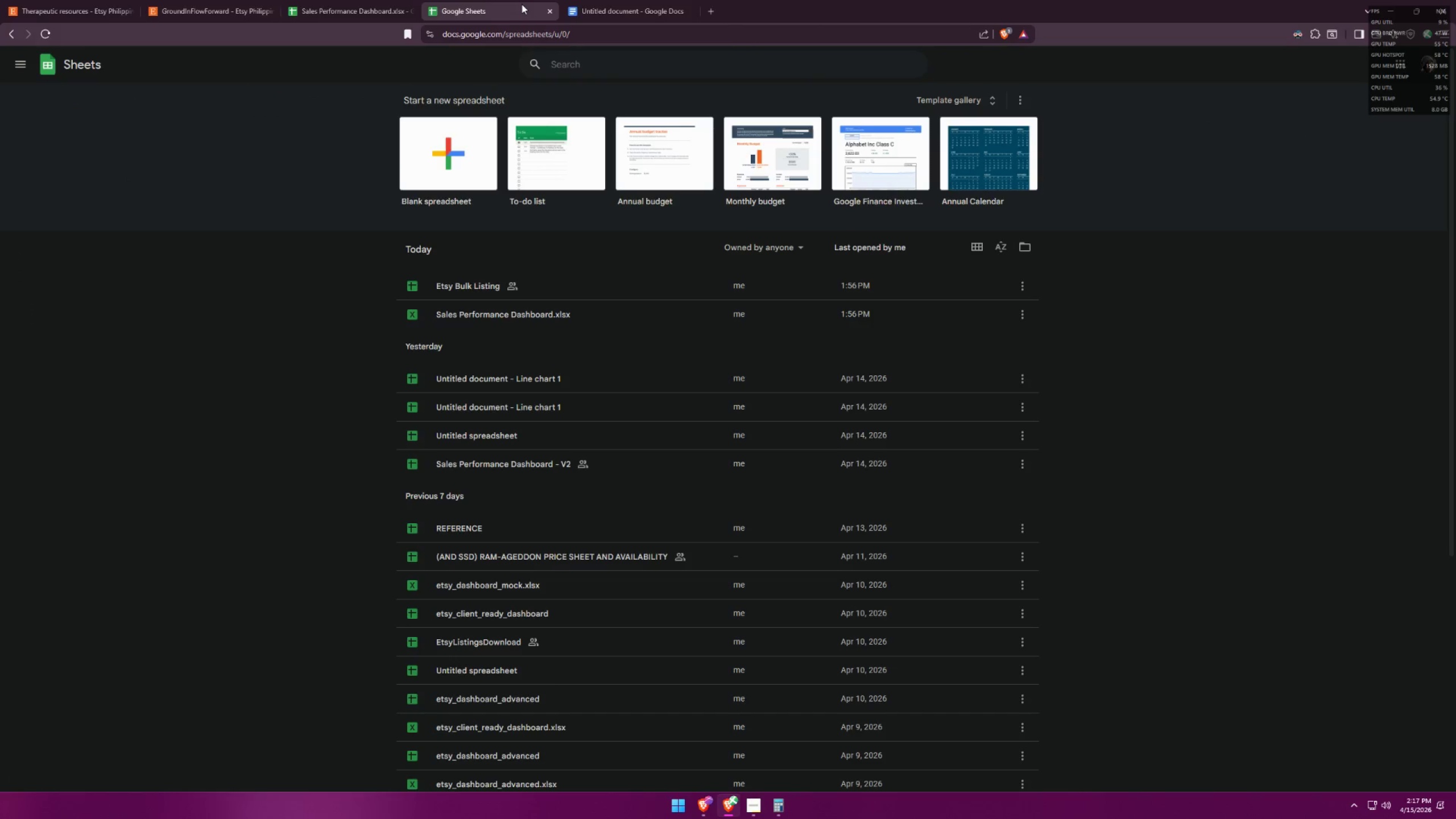 
left_click([309, 0])
 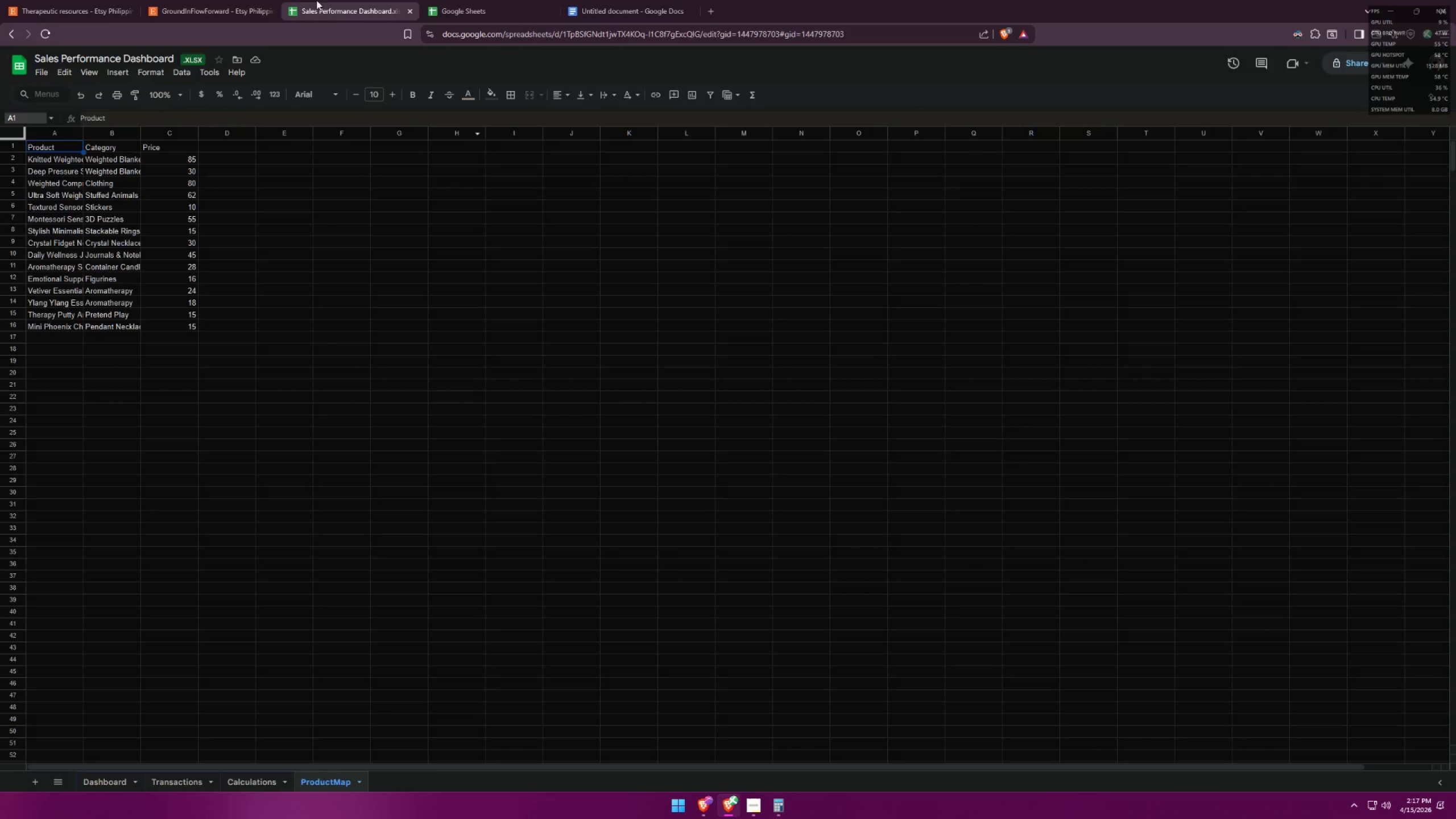 
left_click([498, 0])
 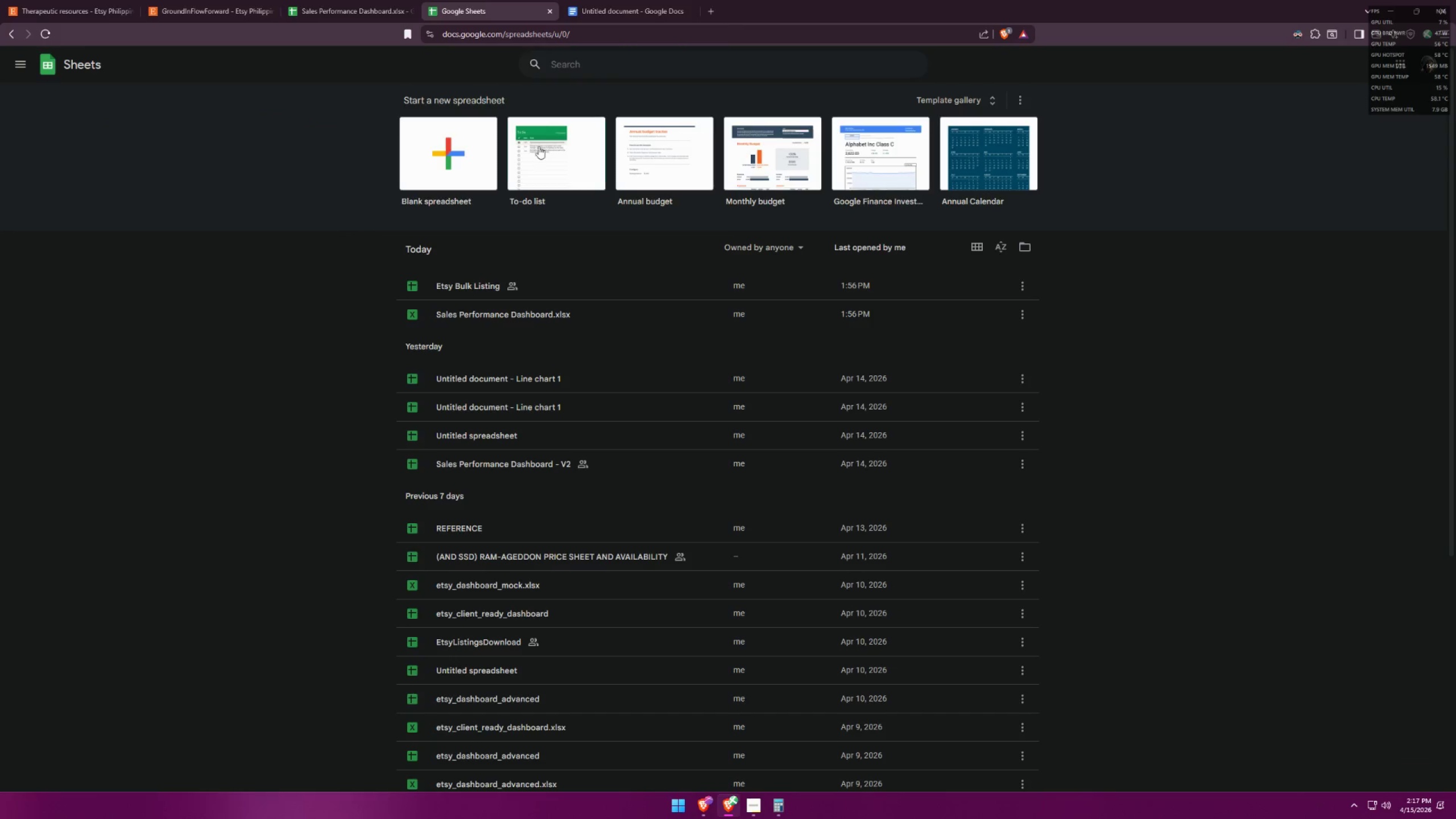 
mouse_move([601, 271])
 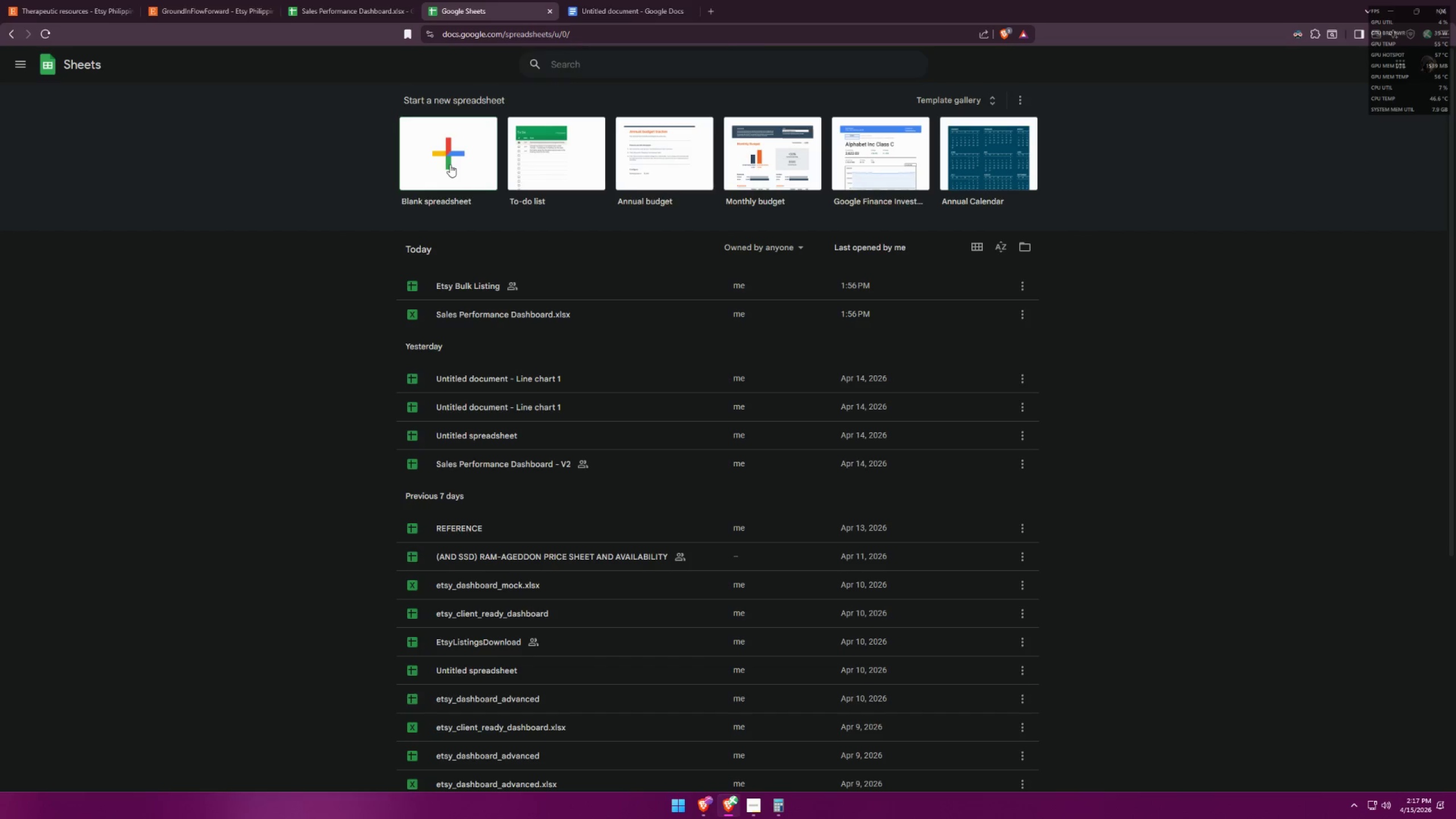 
left_click([450, 164])
 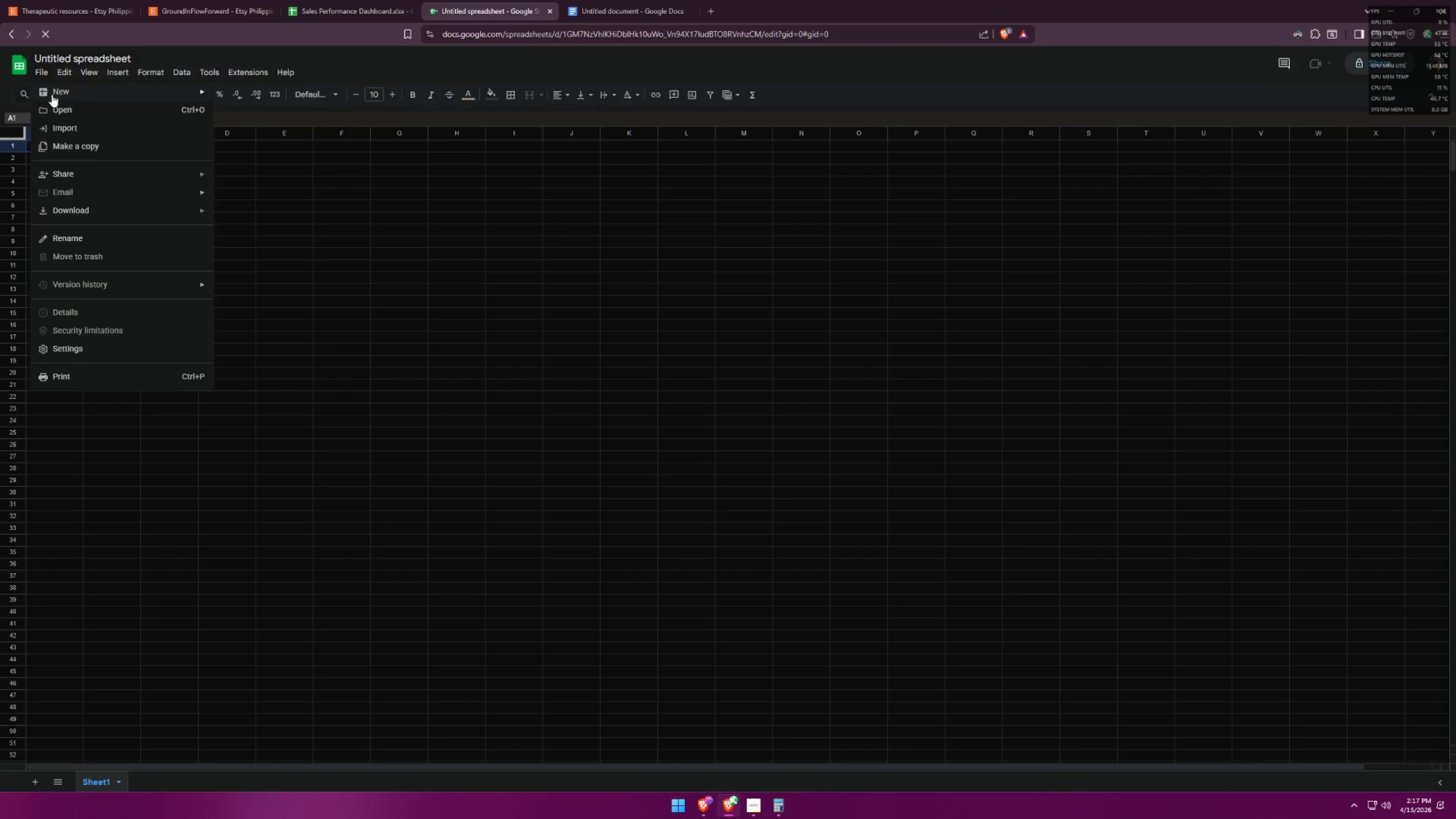 
left_click([43, 72])
 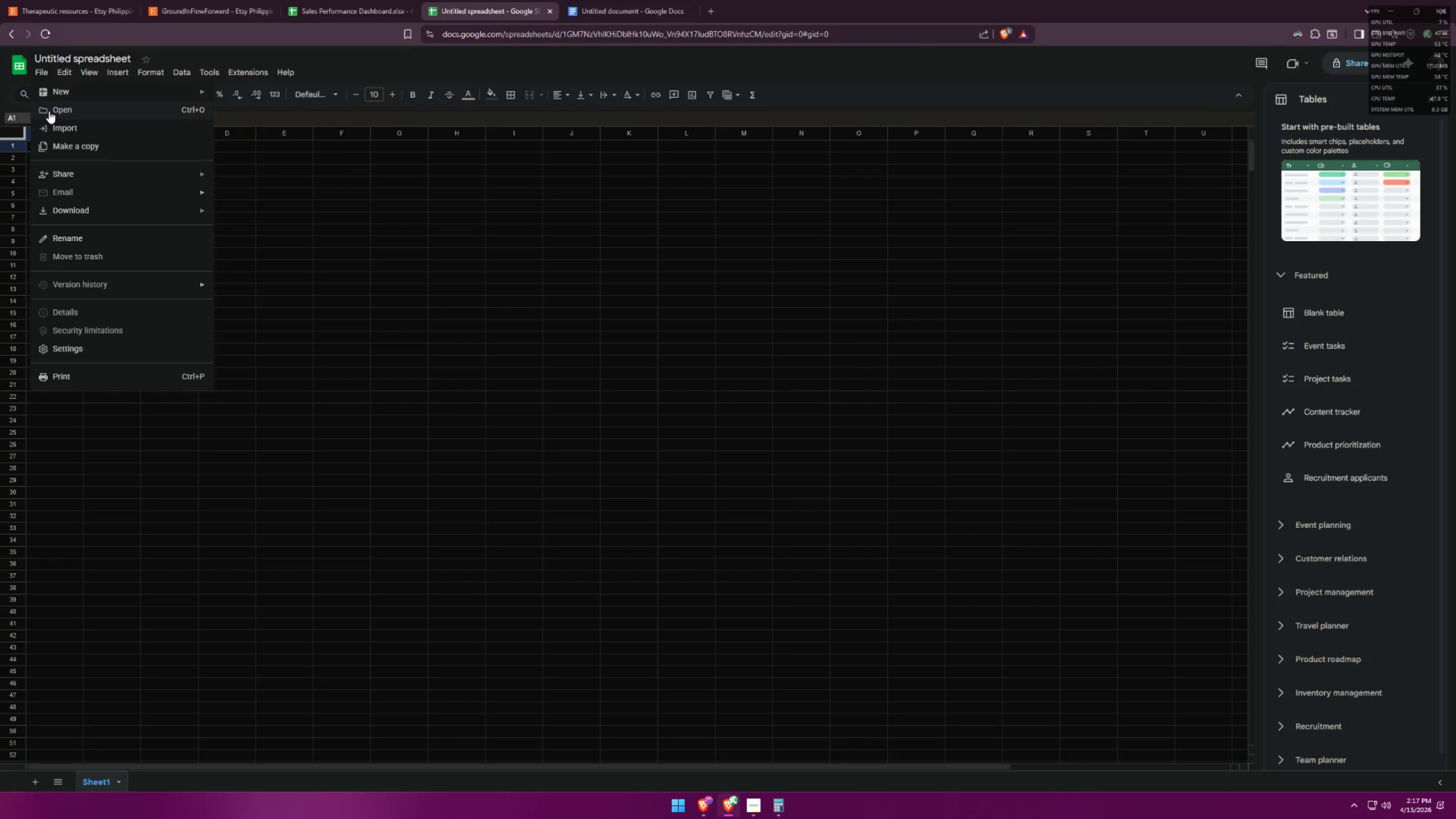 
left_click([56, 107])
 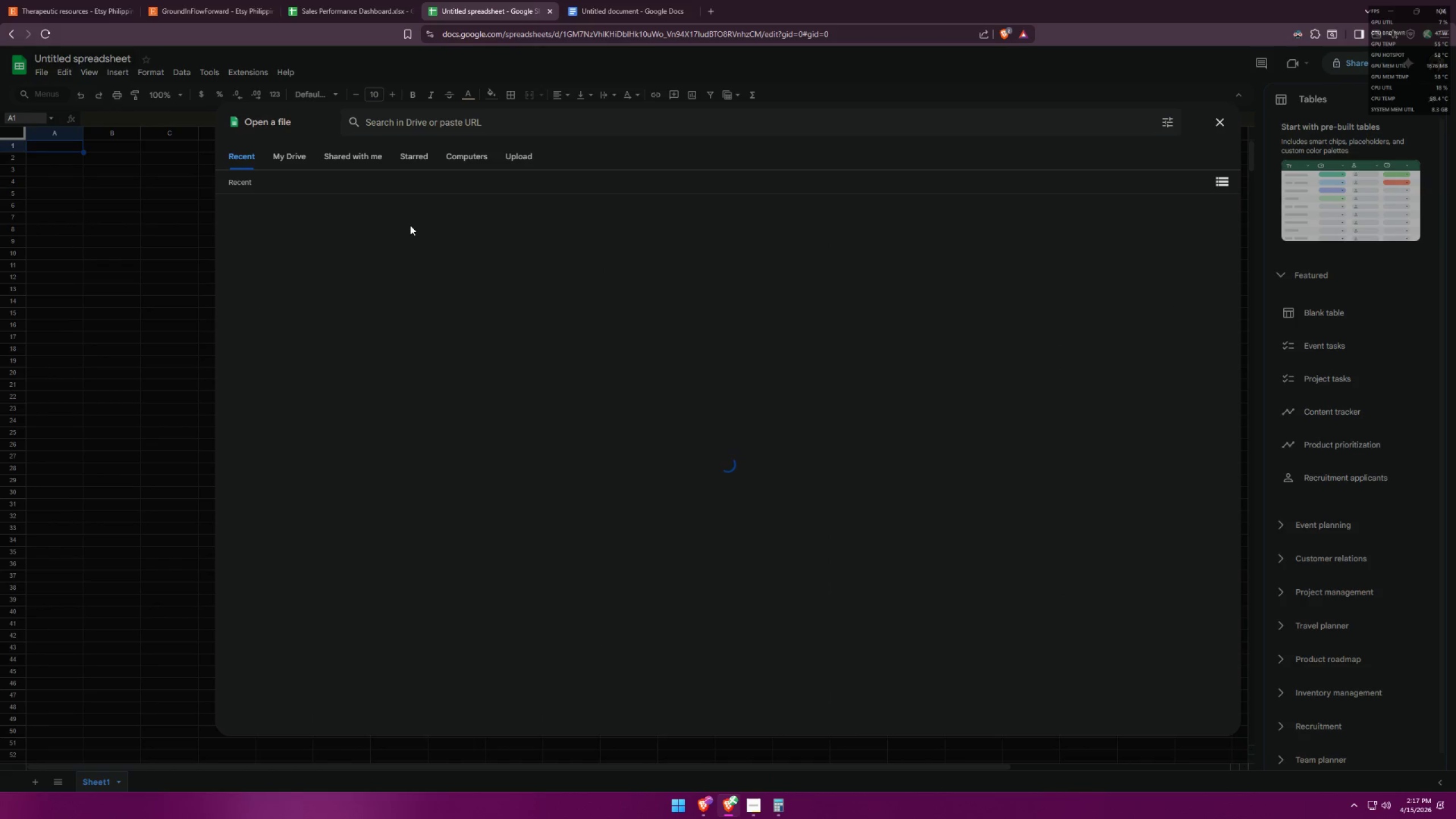 
left_click([504, 144])
 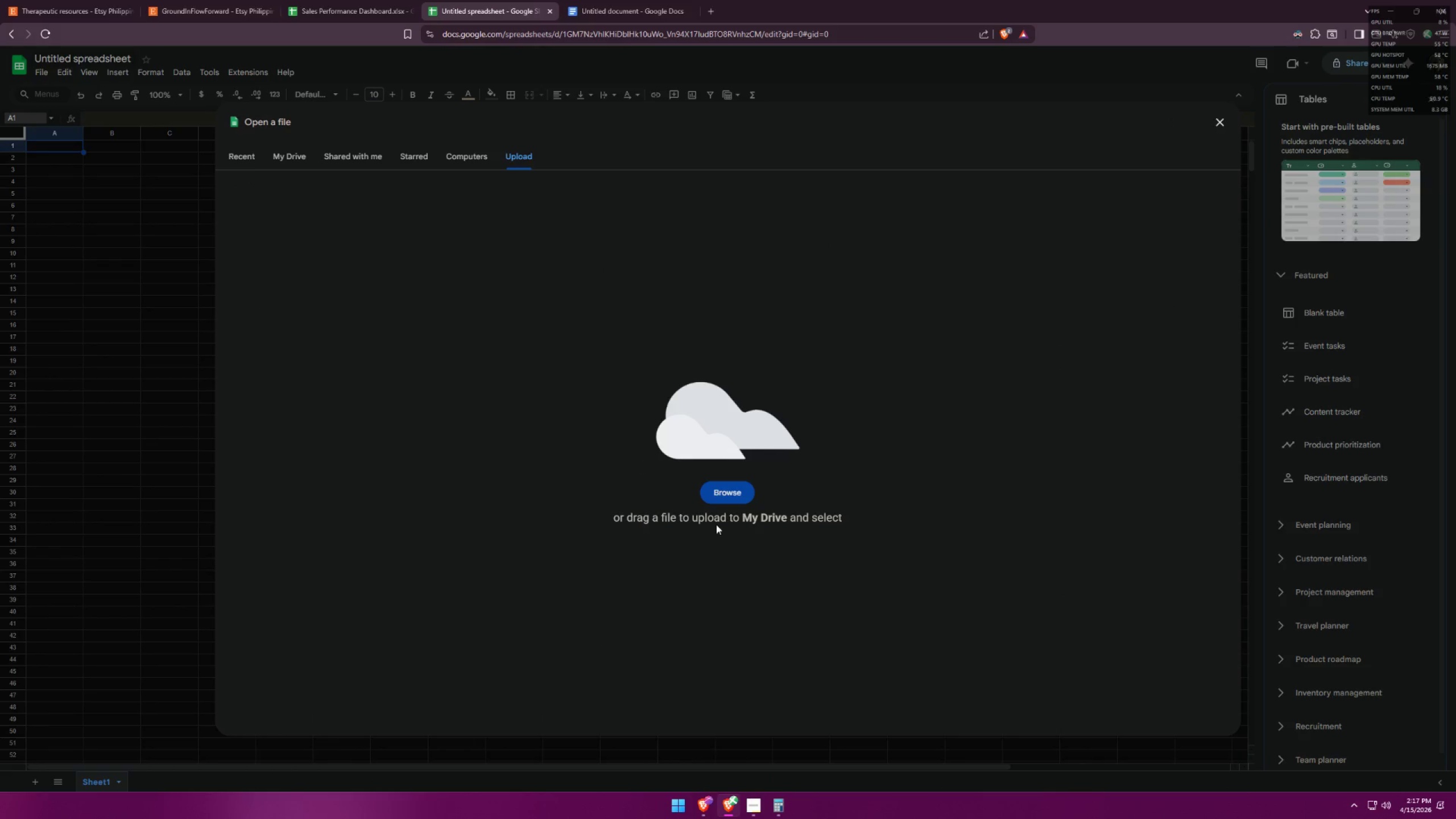 
left_click([738, 489])
 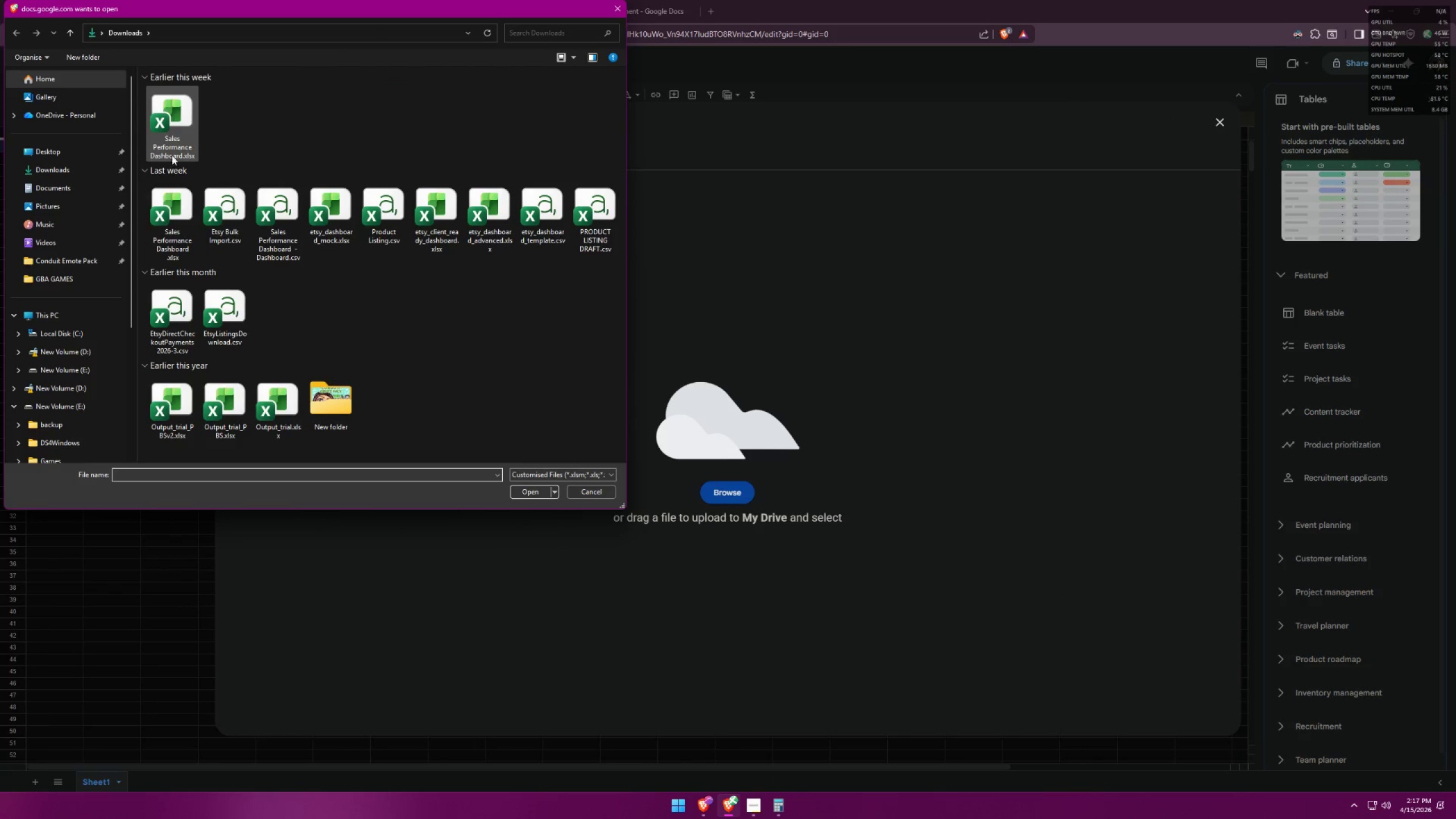 
double_click([225, 227])
 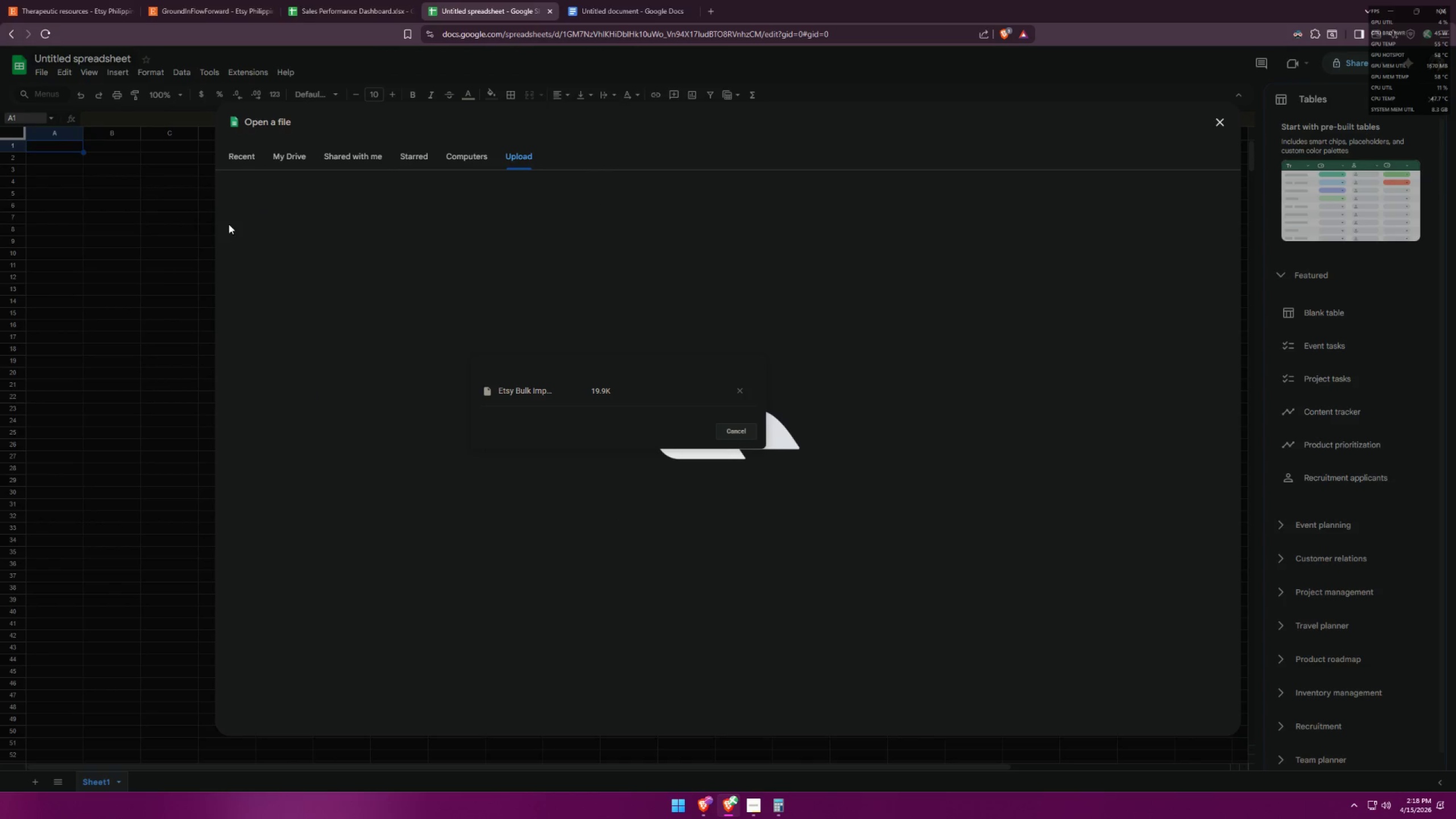 
mouse_move([460, 13])
 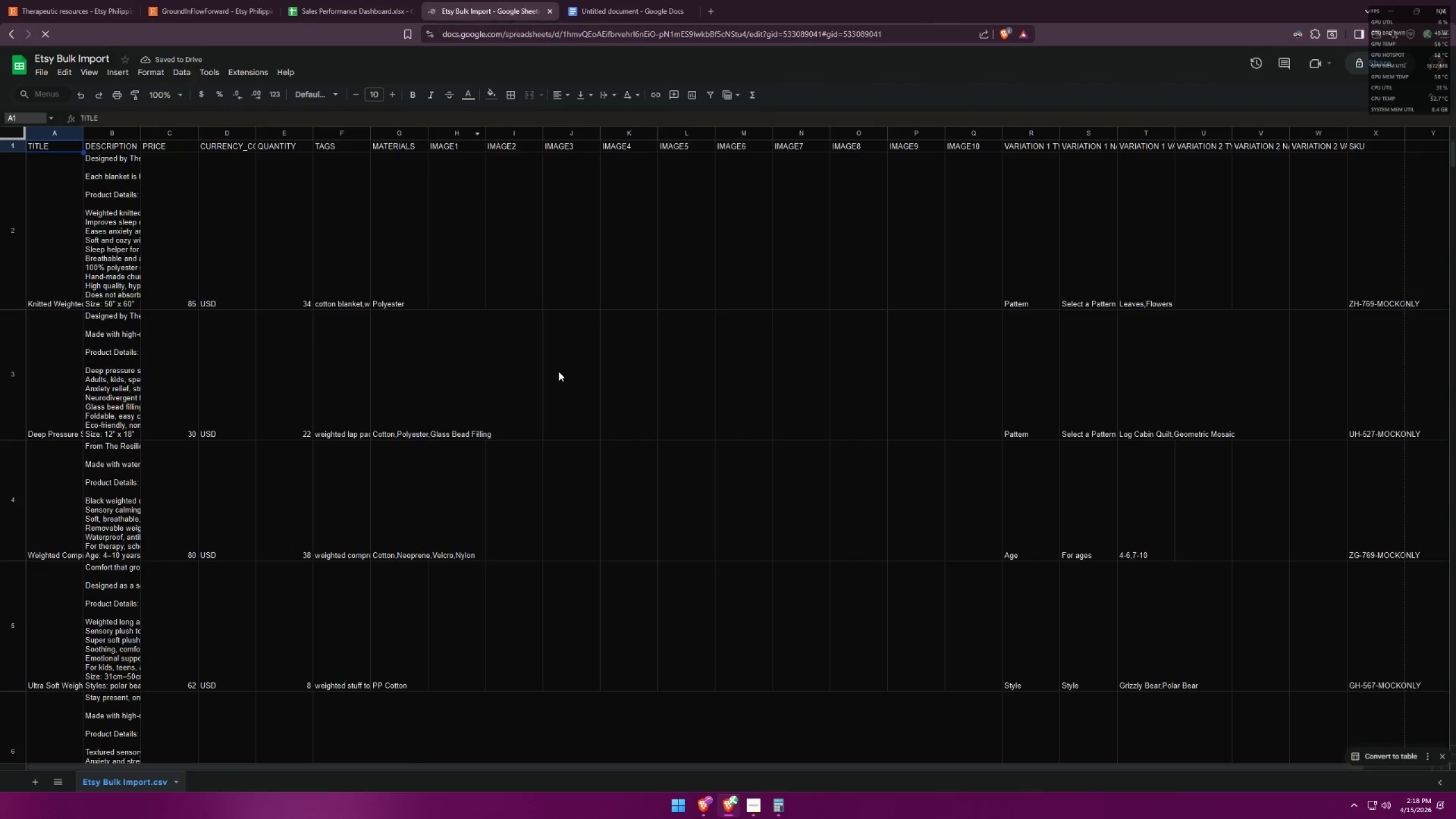 
left_click([365, 0])
 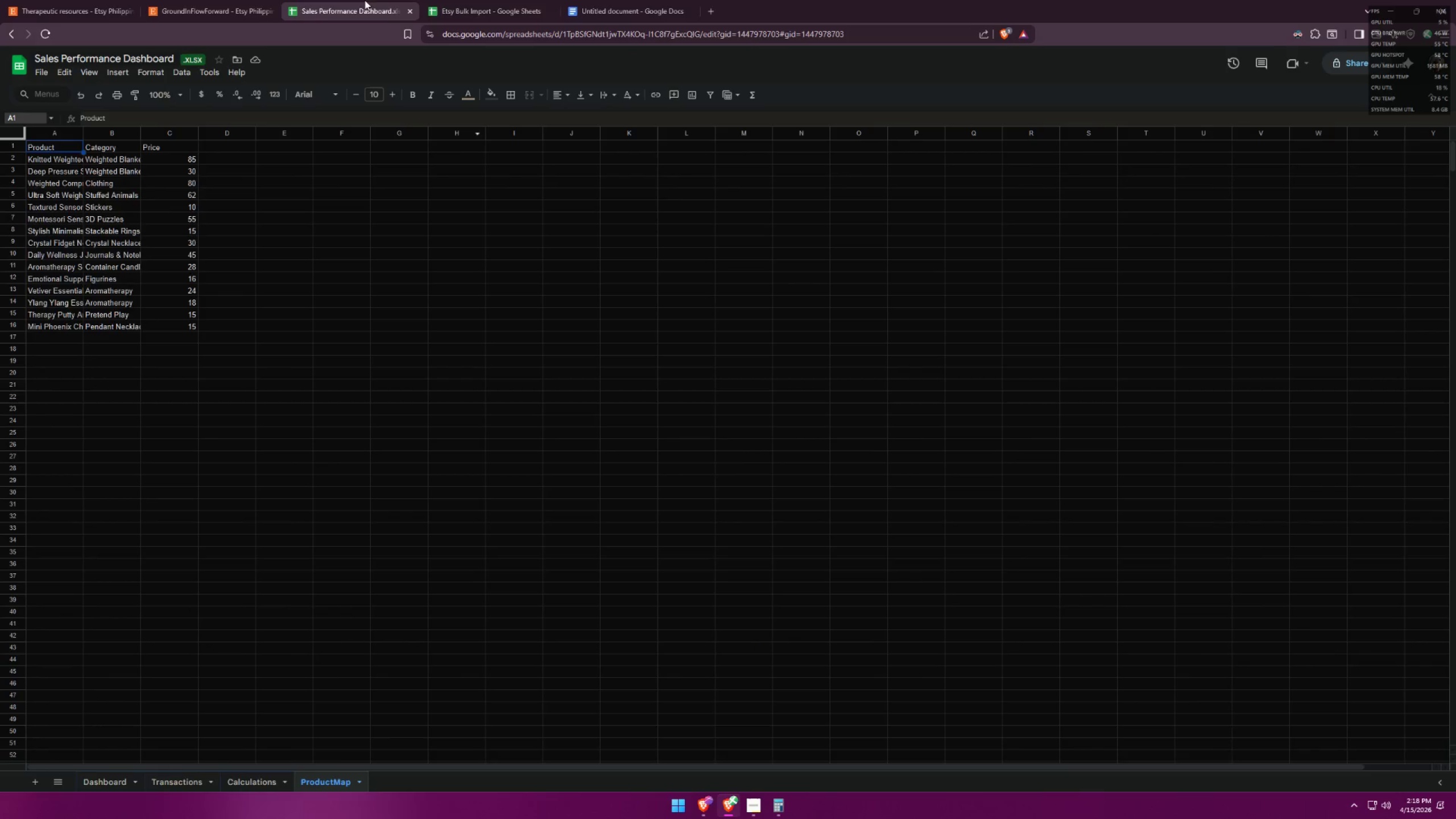 
scroll: coordinate [510, 170], scroll_direction: down, amount: 11.0
 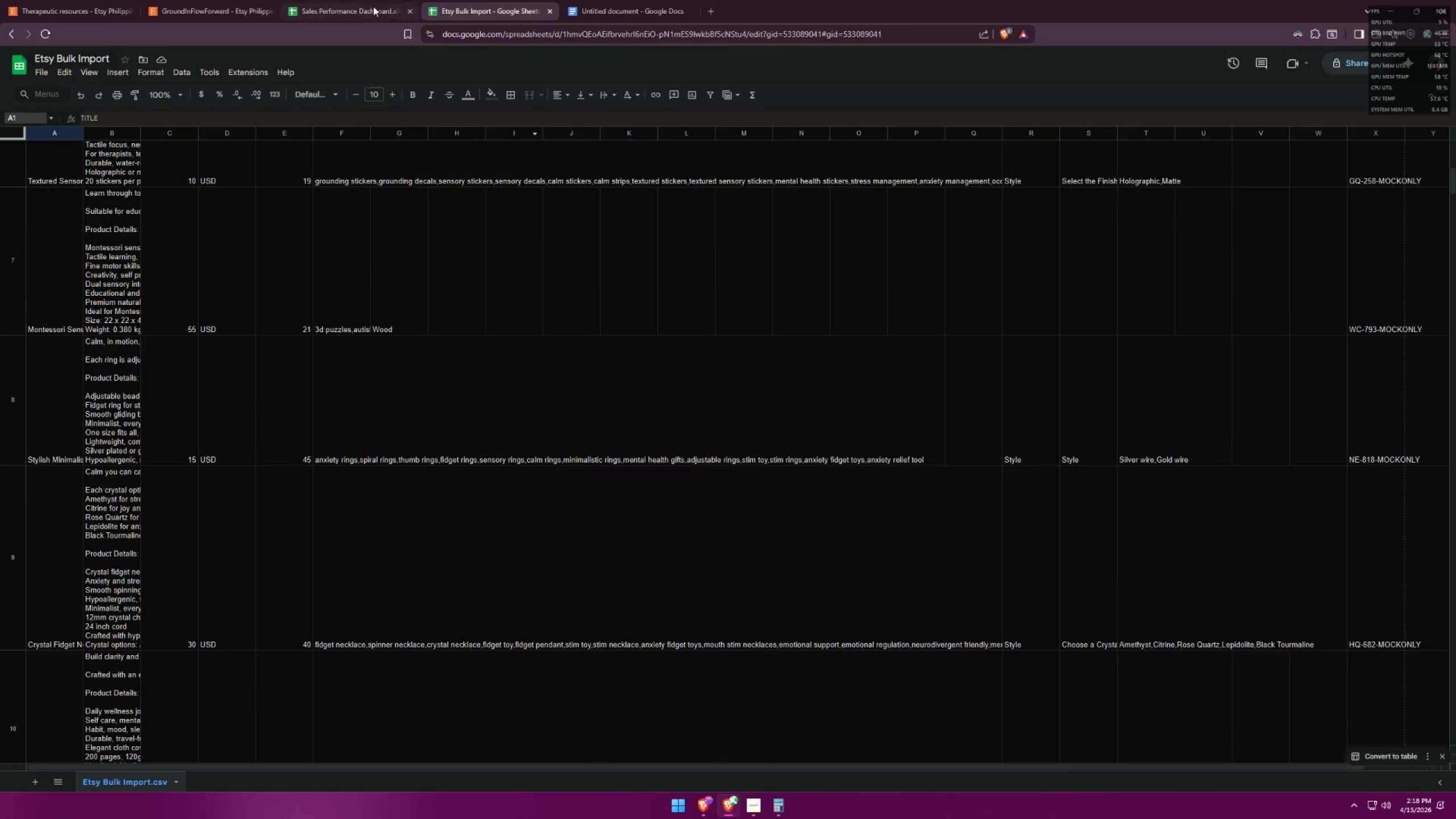 
left_click_drag(start_coordinate=[357, 3], to_coordinate=[475, 5])
 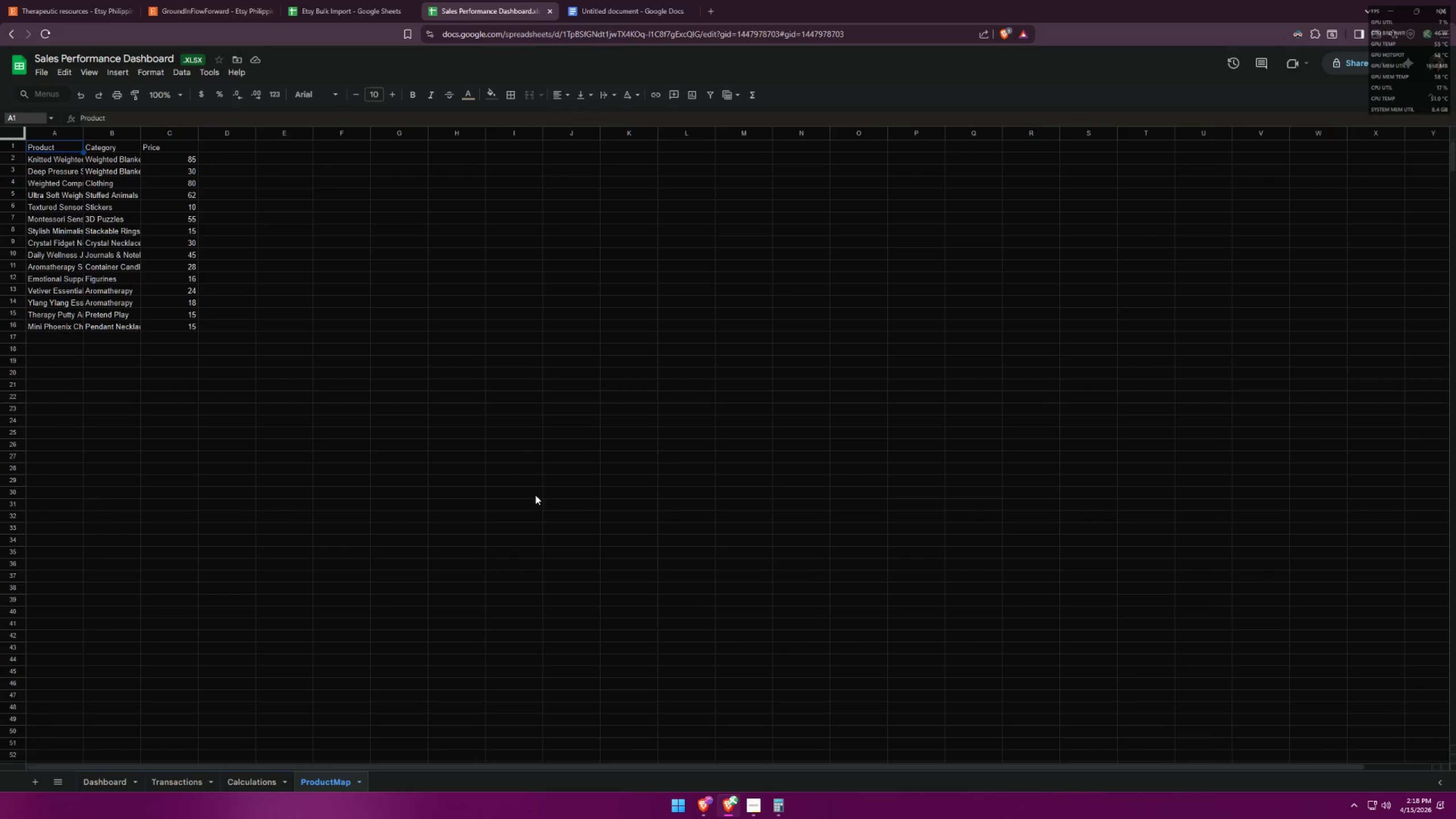 
scroll: coordinate [512, 459], scroll_direction: up, amount: 5.0
 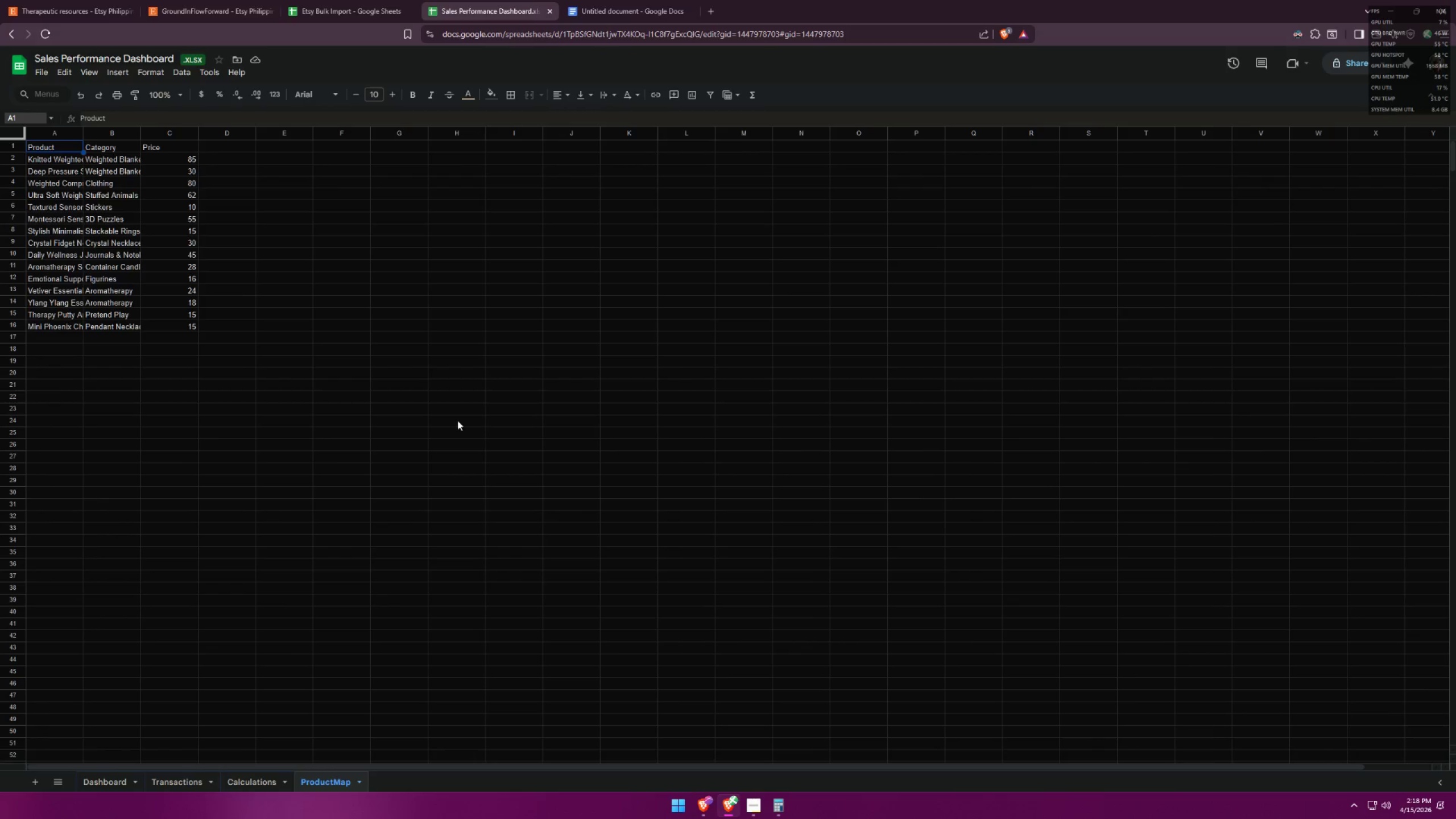 
left_click([442, 414])
 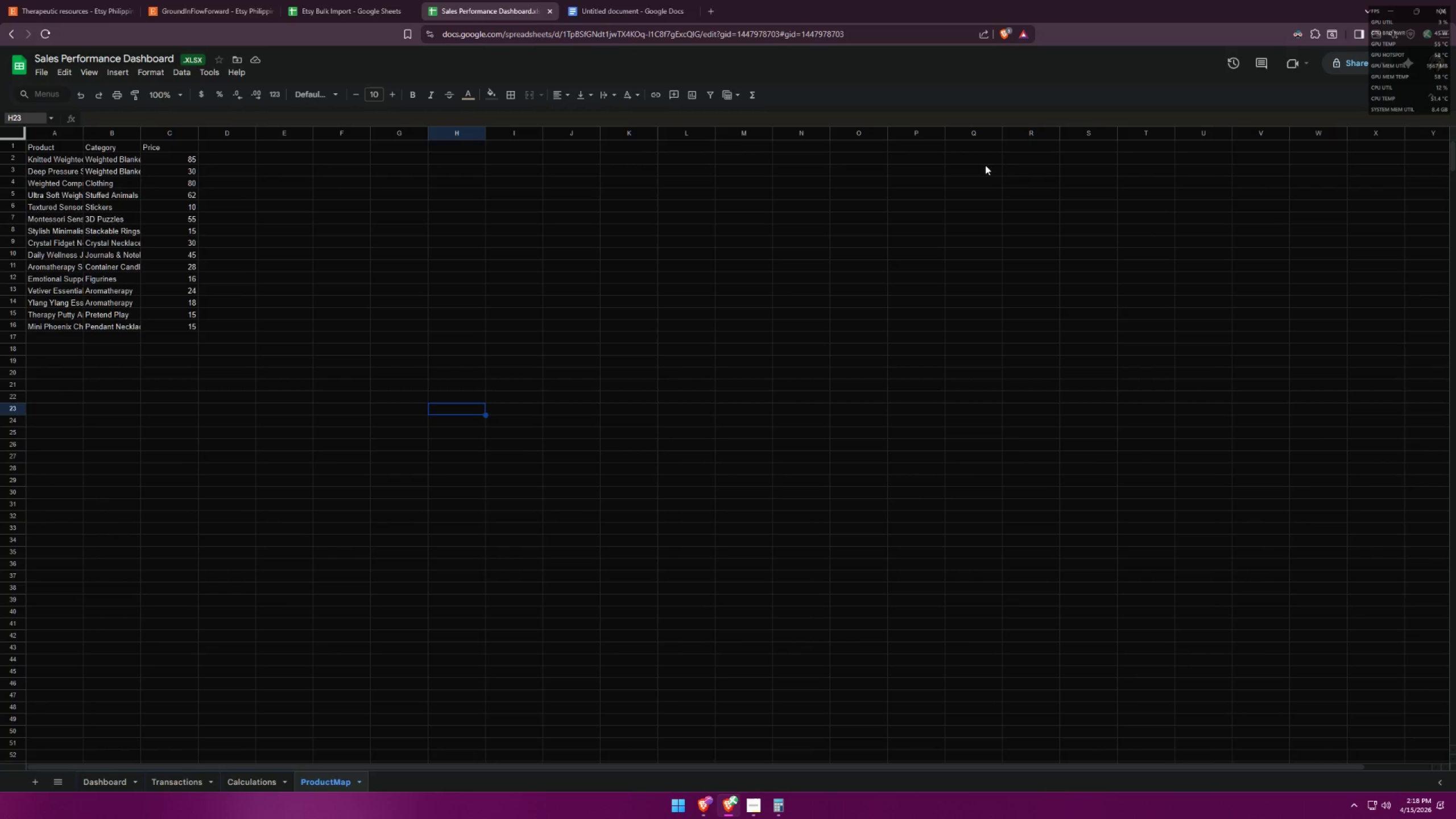 
wait(8.12)
 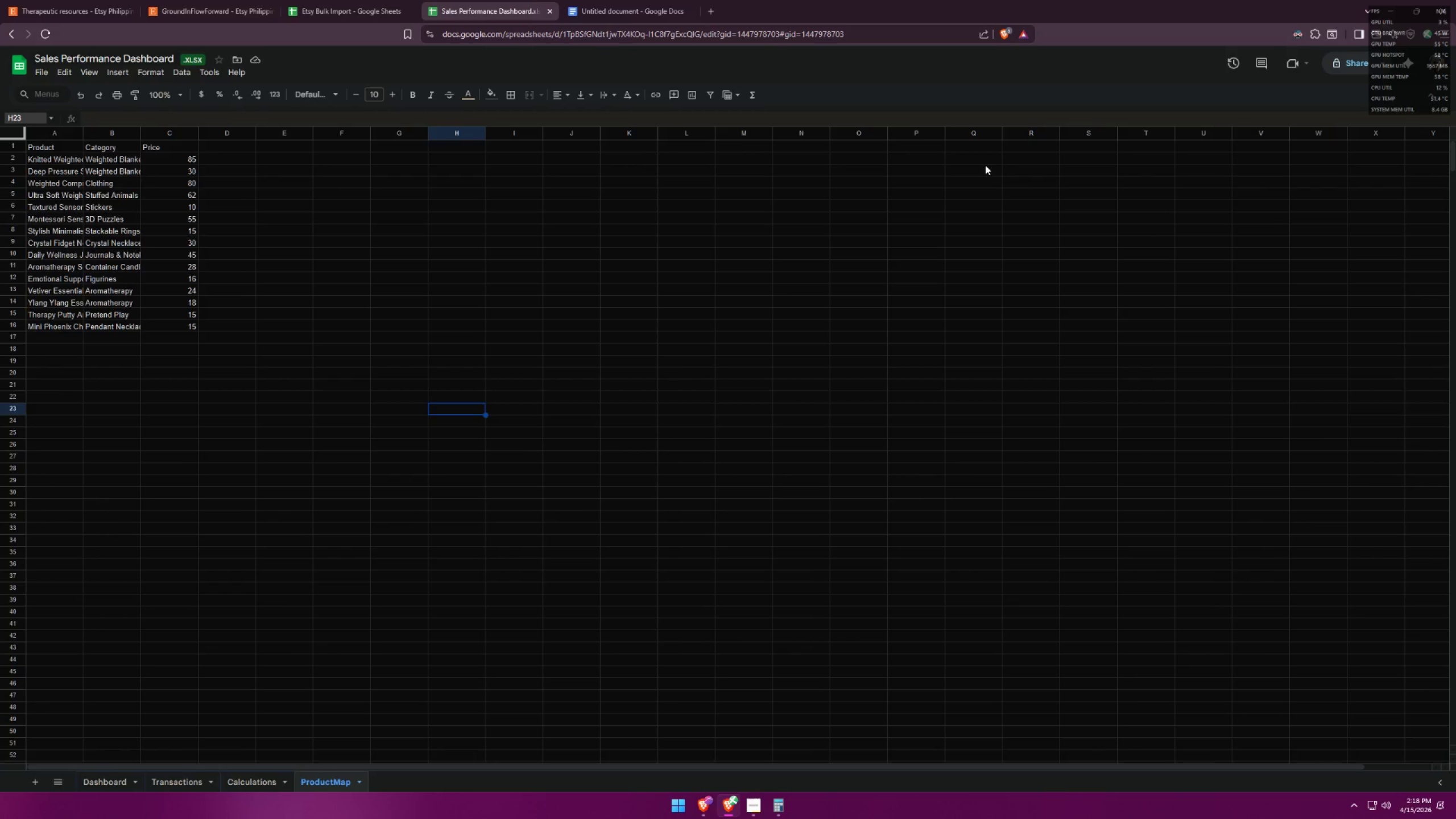 
left_click([1230, 60])
 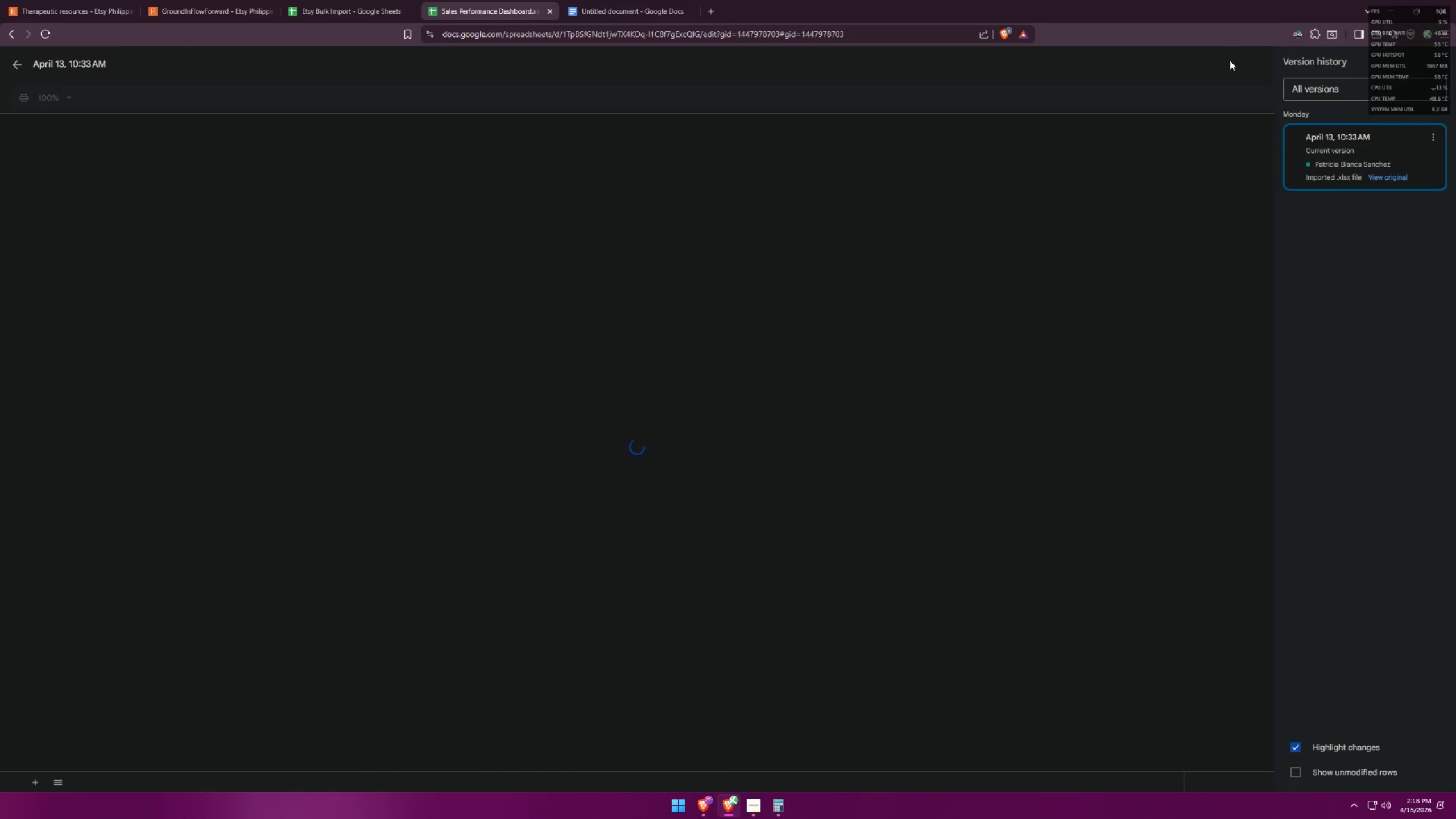 
mouse_move([1173, 73])
 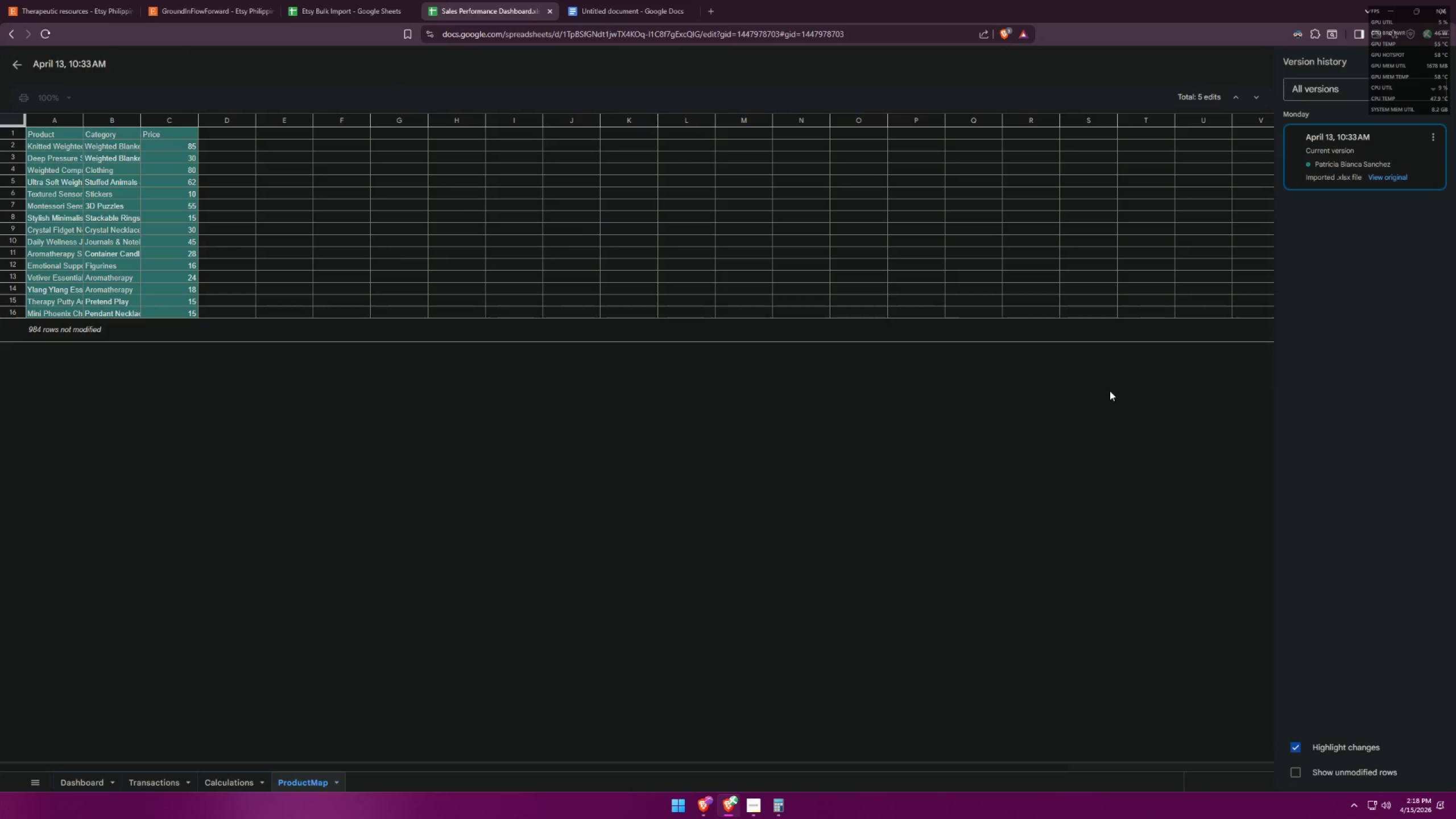 
left_click([1109, 391])
 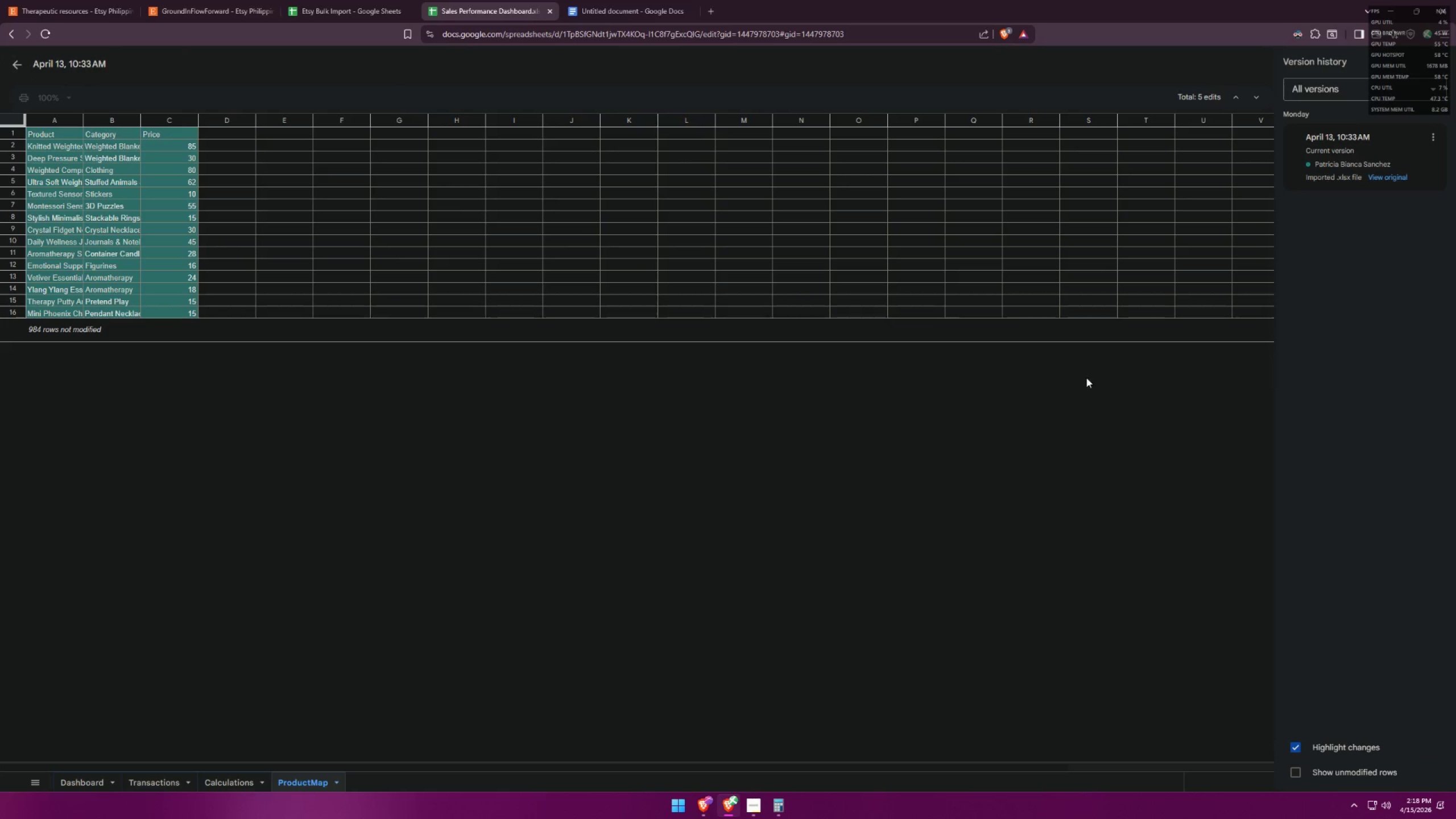 
key(Escape)
 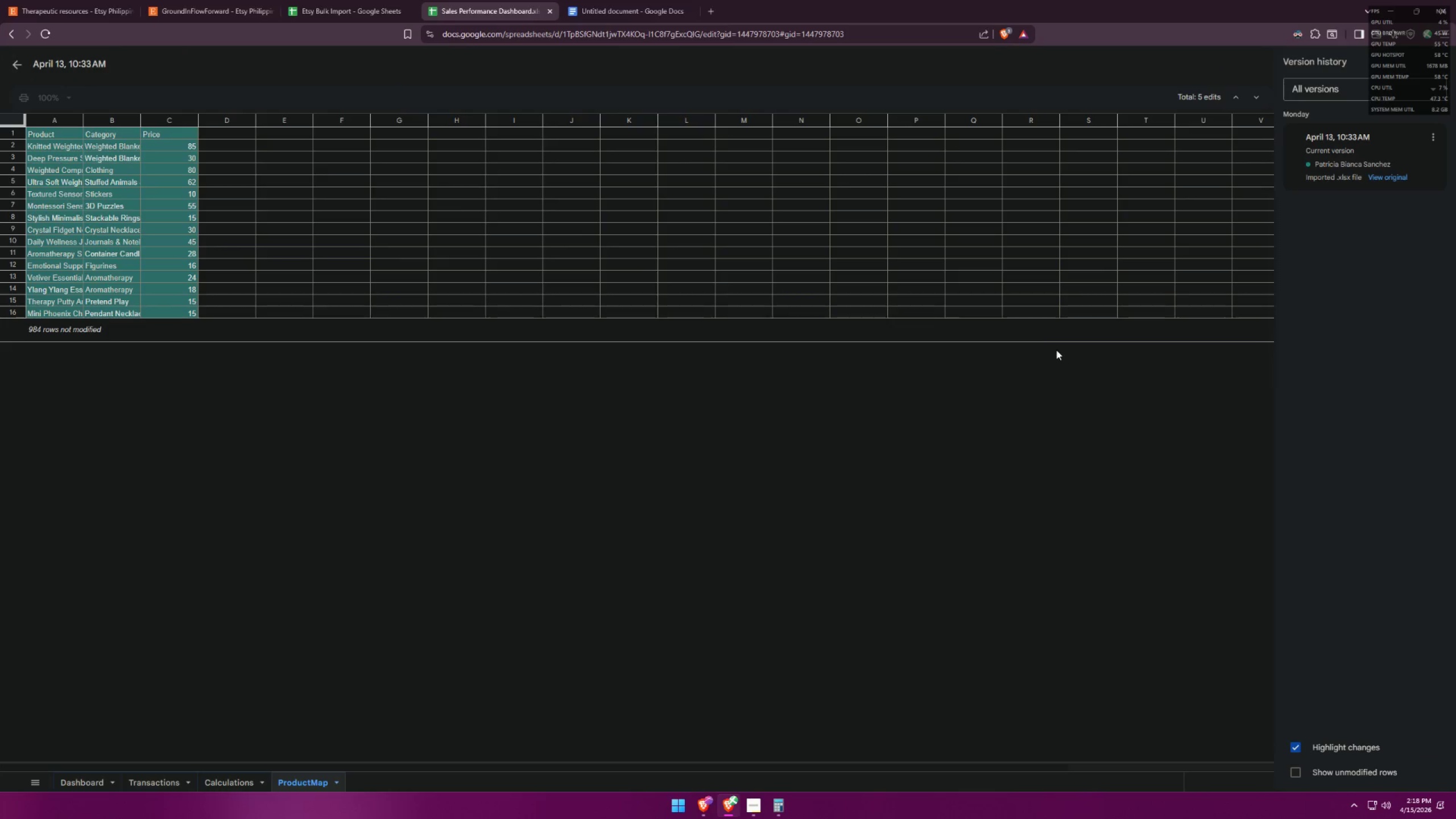 
left_click_drag(start_coordinate=[1049, 365], to_coordinate=[1046, 367])
 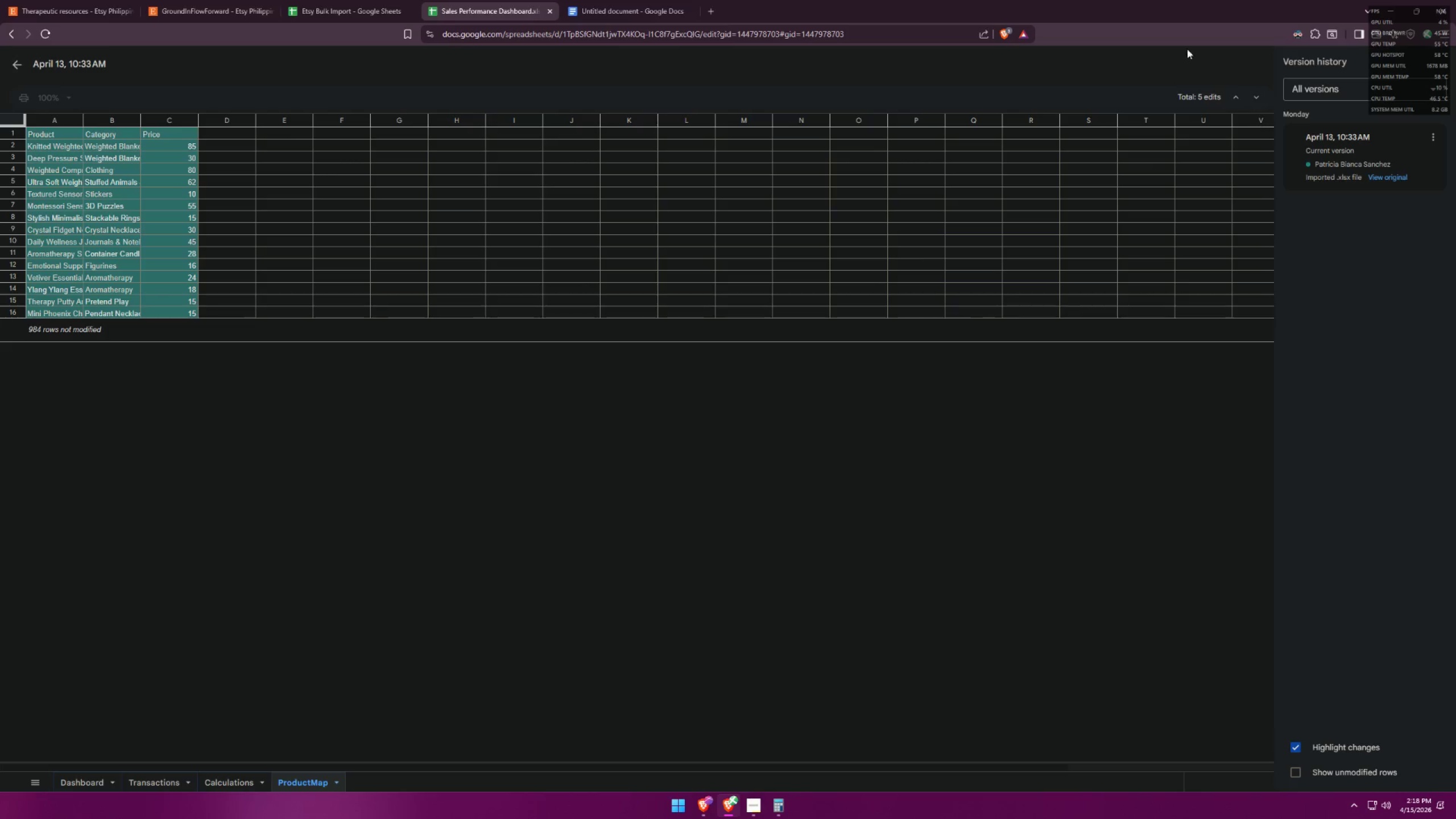 
left_click_drag(start_coordinate=[1169, 10], to_coordinate=[1097, 22])
 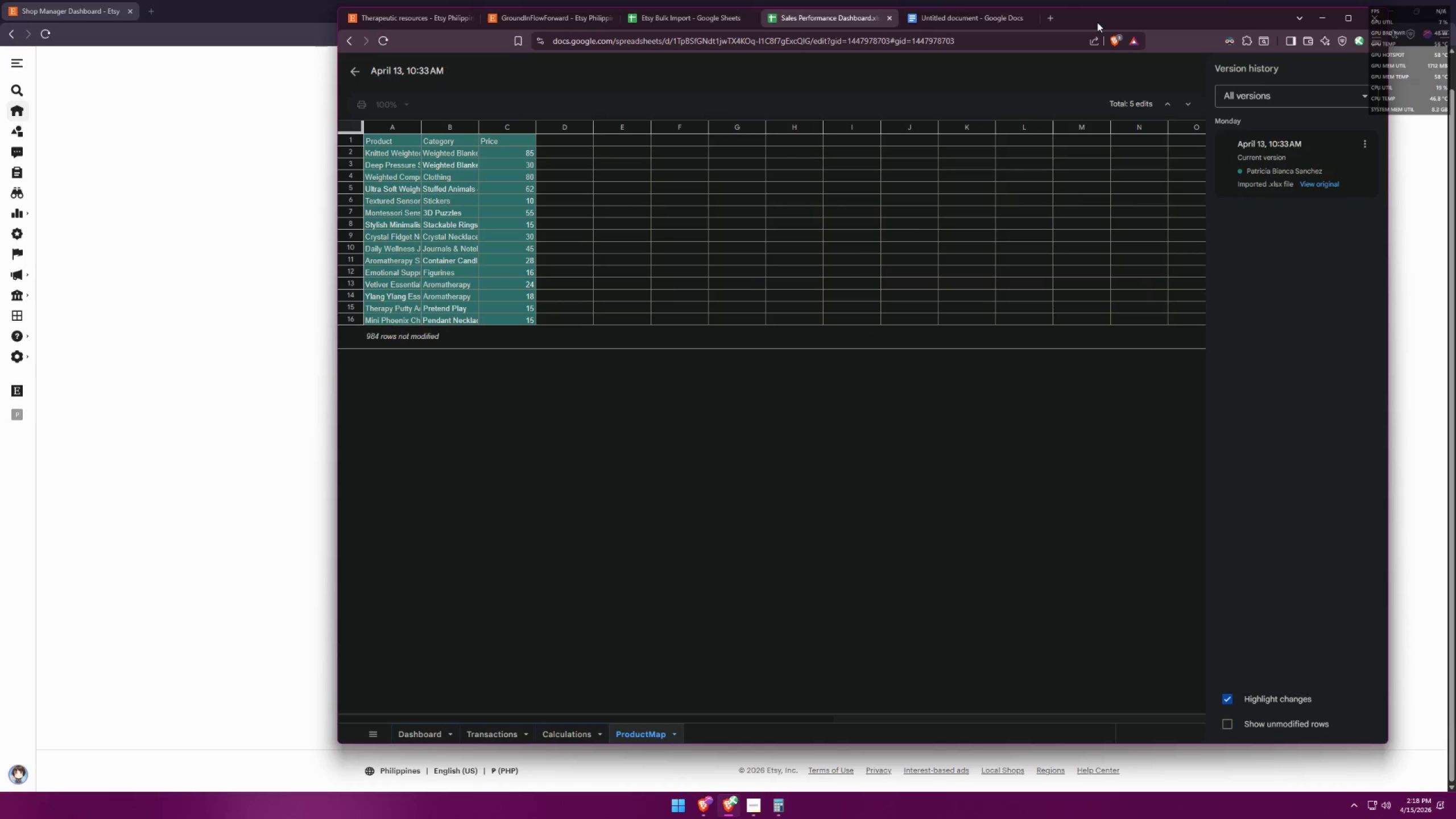 
double_click([1097, 22])
 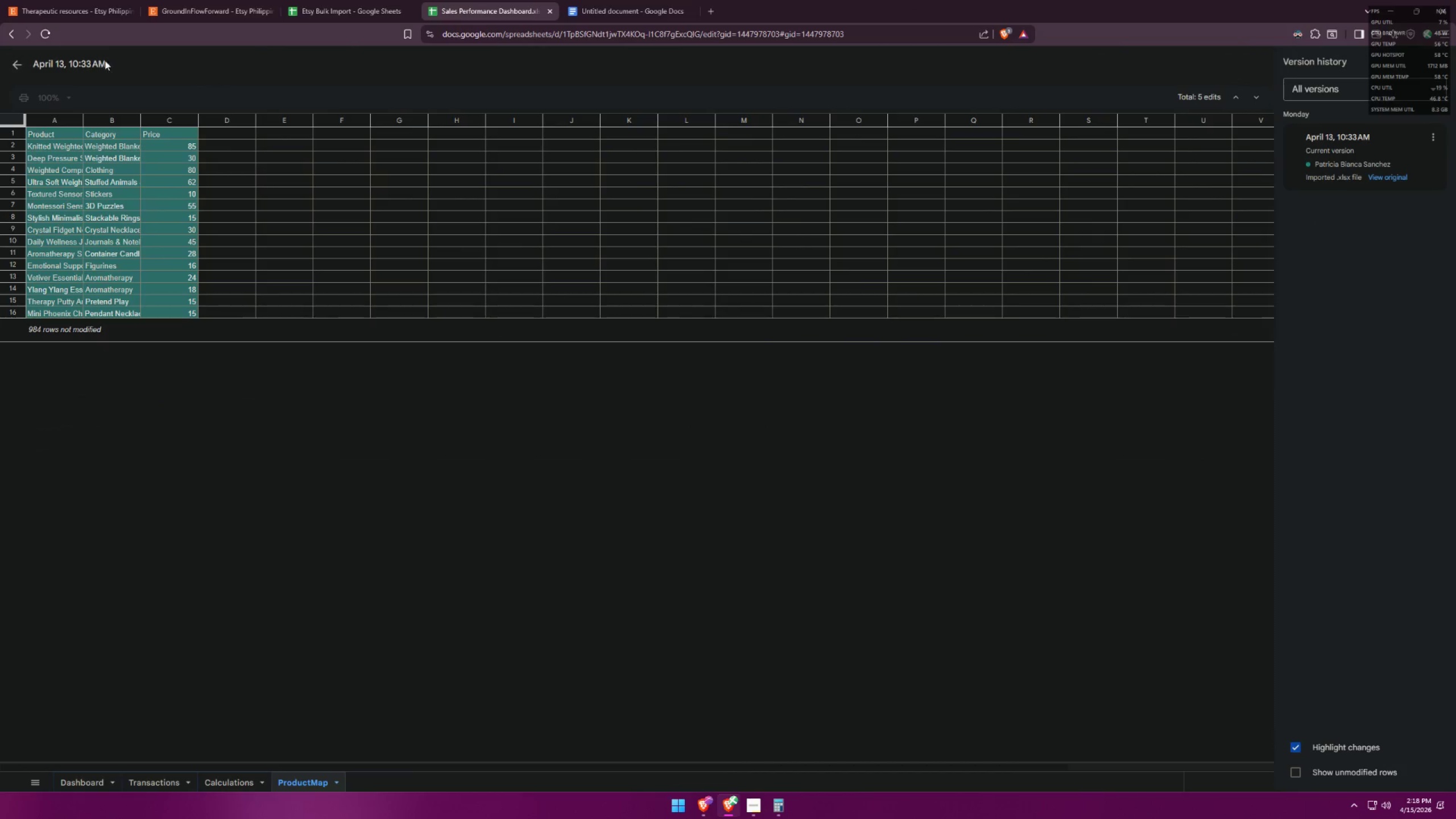 
left_click([16, 61])
 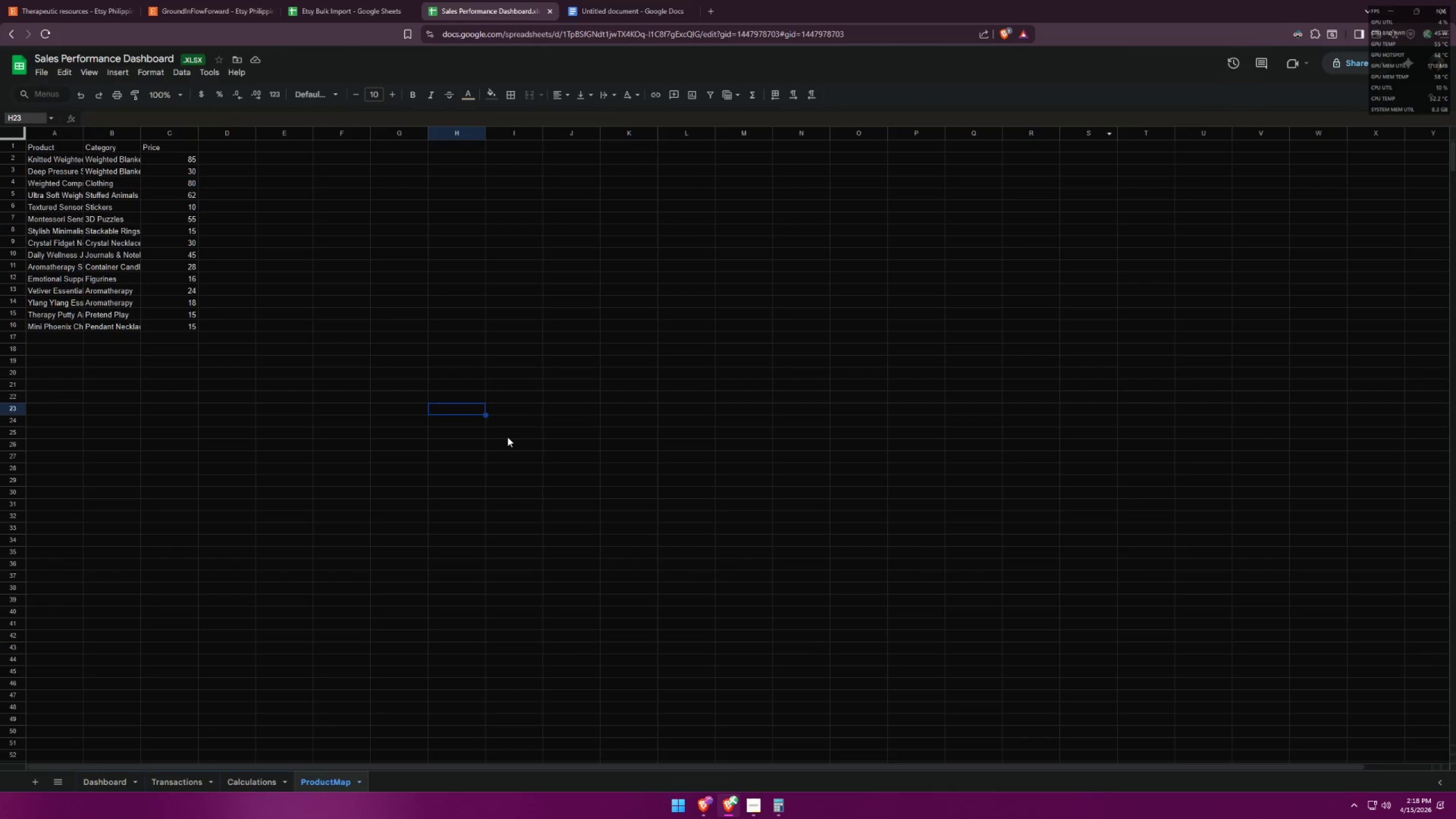 
left_click([125, 779])
 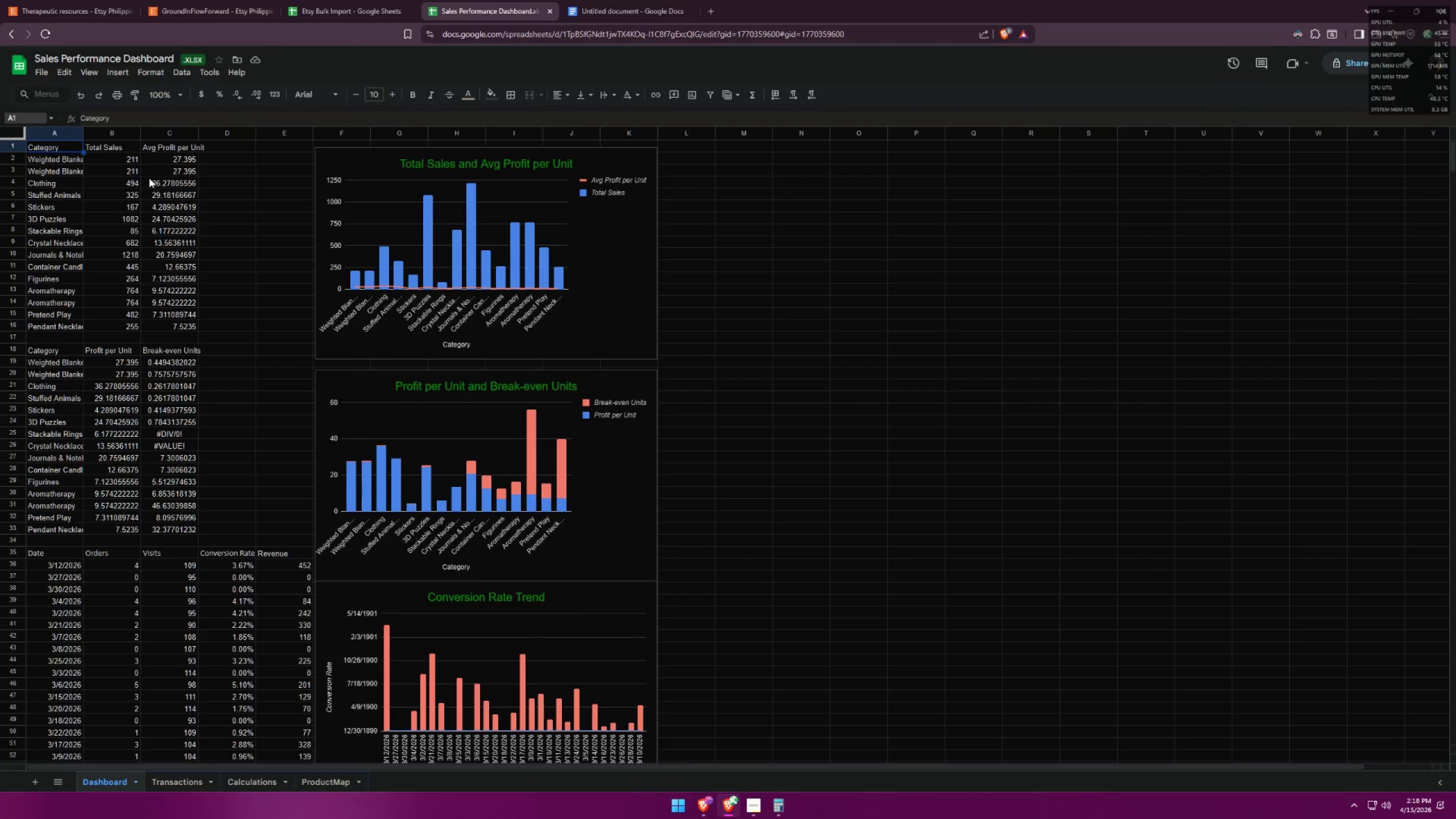 
scroll: coordinate [219, 593], scroll_direction: down, amount: 6.0
 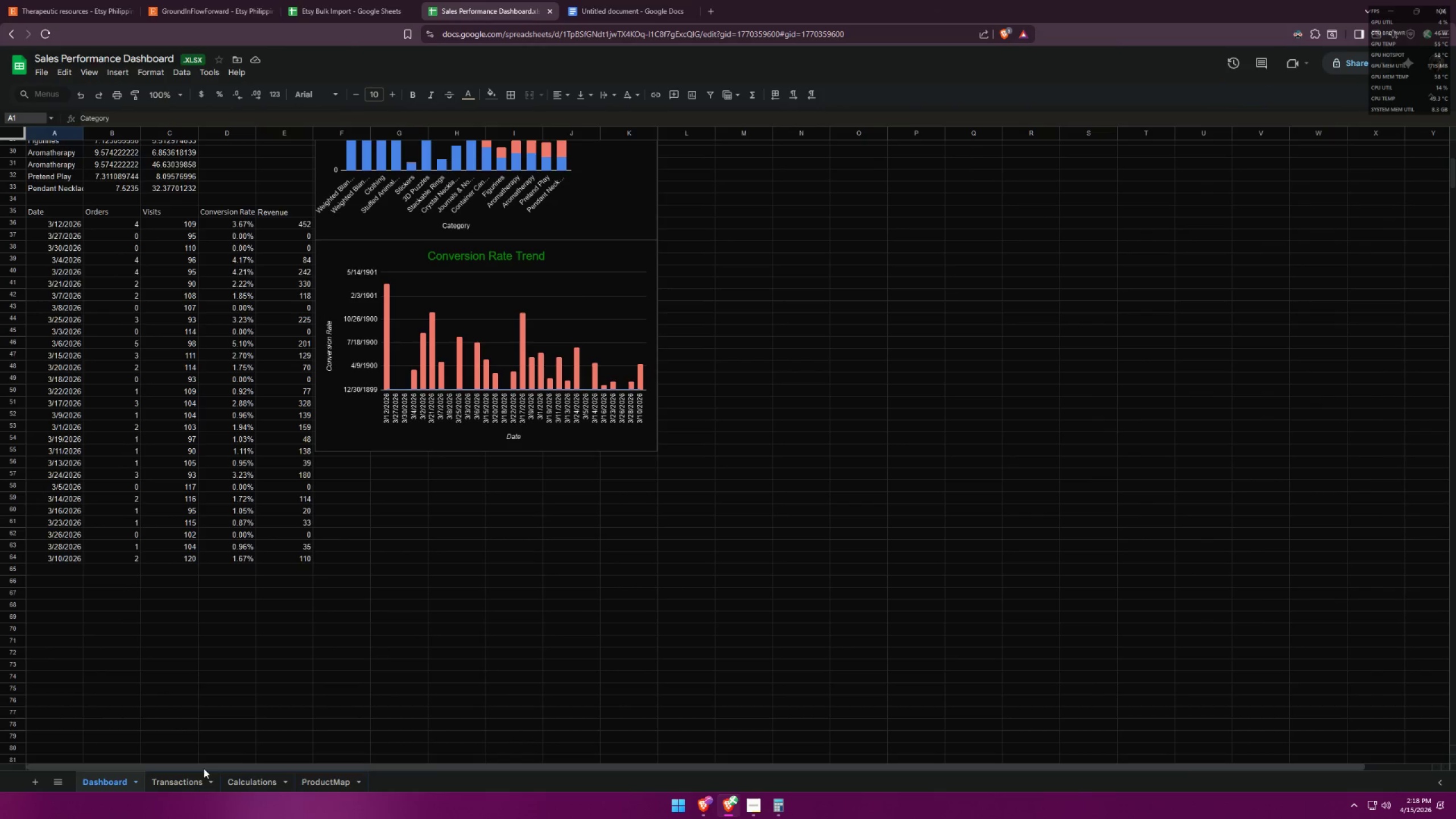 
left_click([185, 777])
 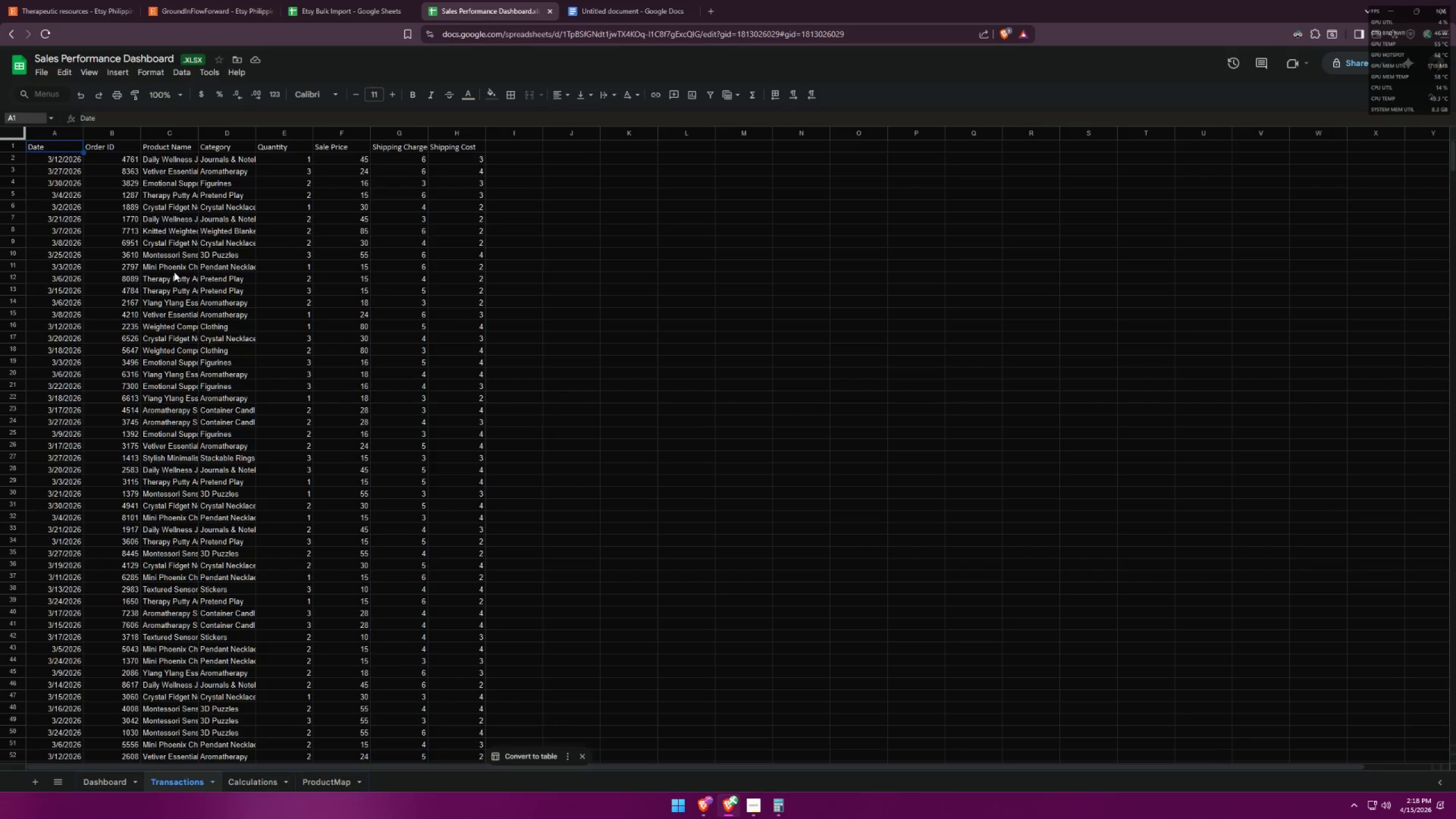 
scroll: coordinate [337, 471], scroll_direction: down, amount: 14.0
 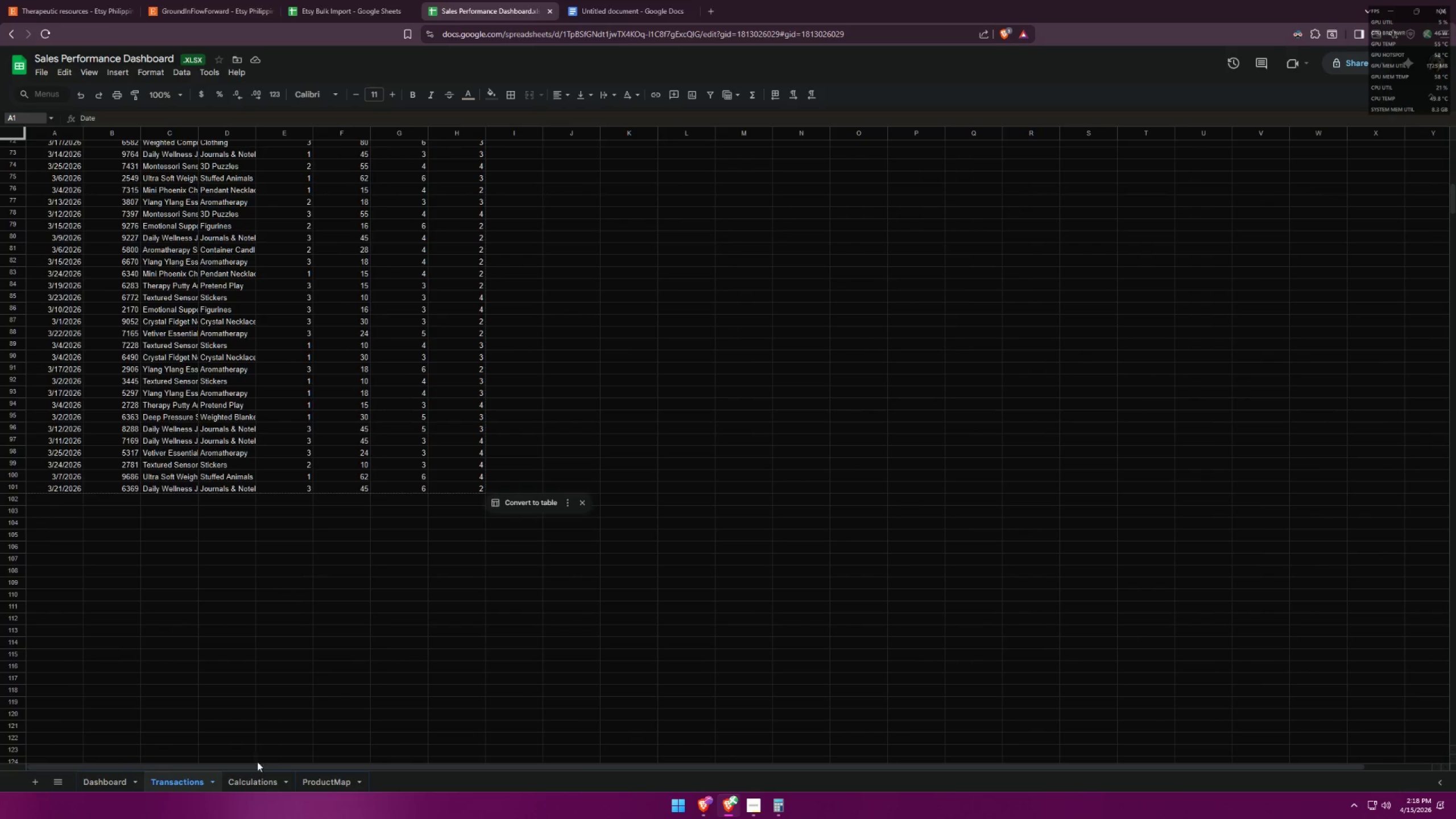 
left_click([251, 776])
 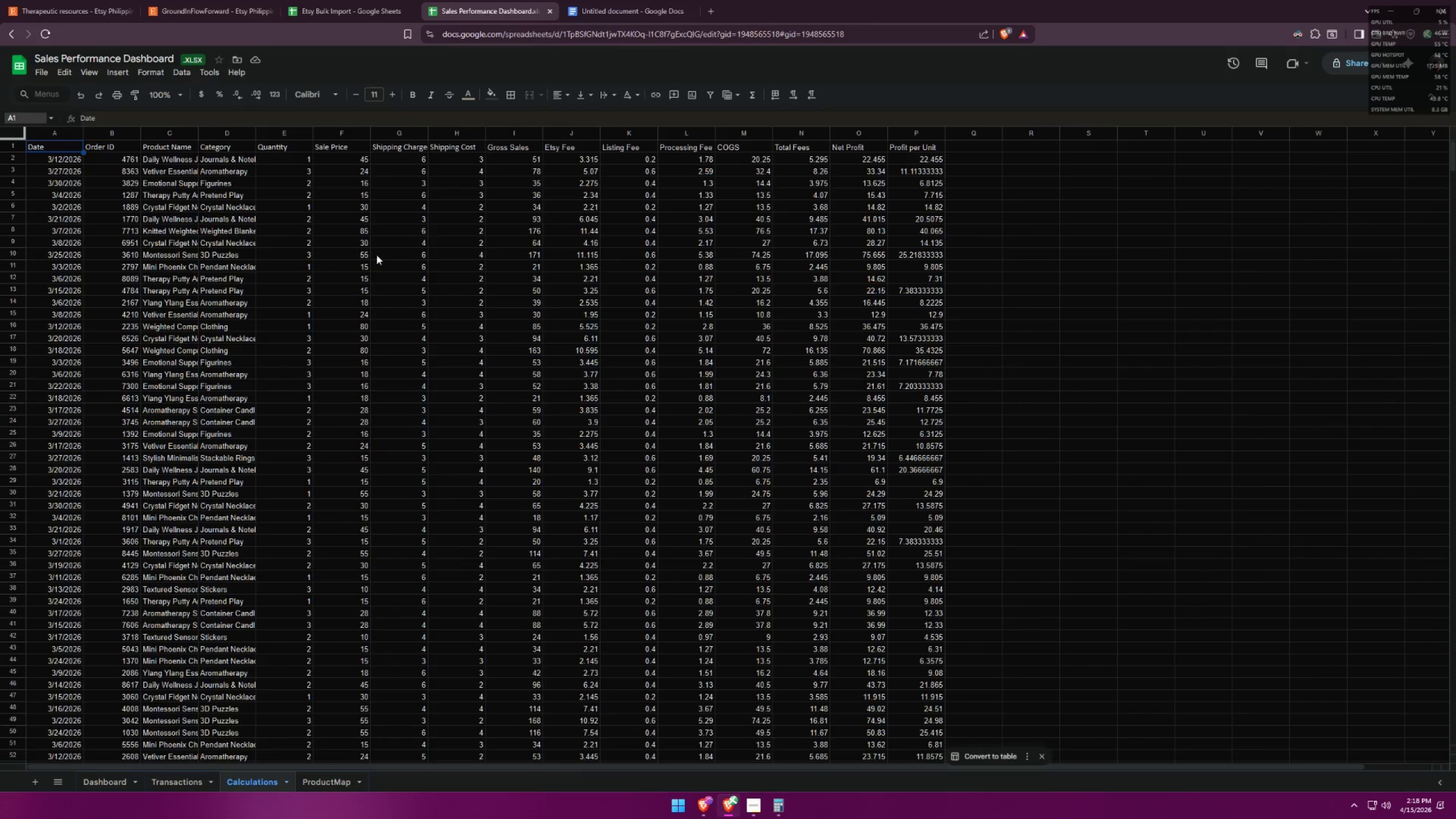 
scroll: coordinate [527, 505], scroll_direction: down, amount: 7.0
 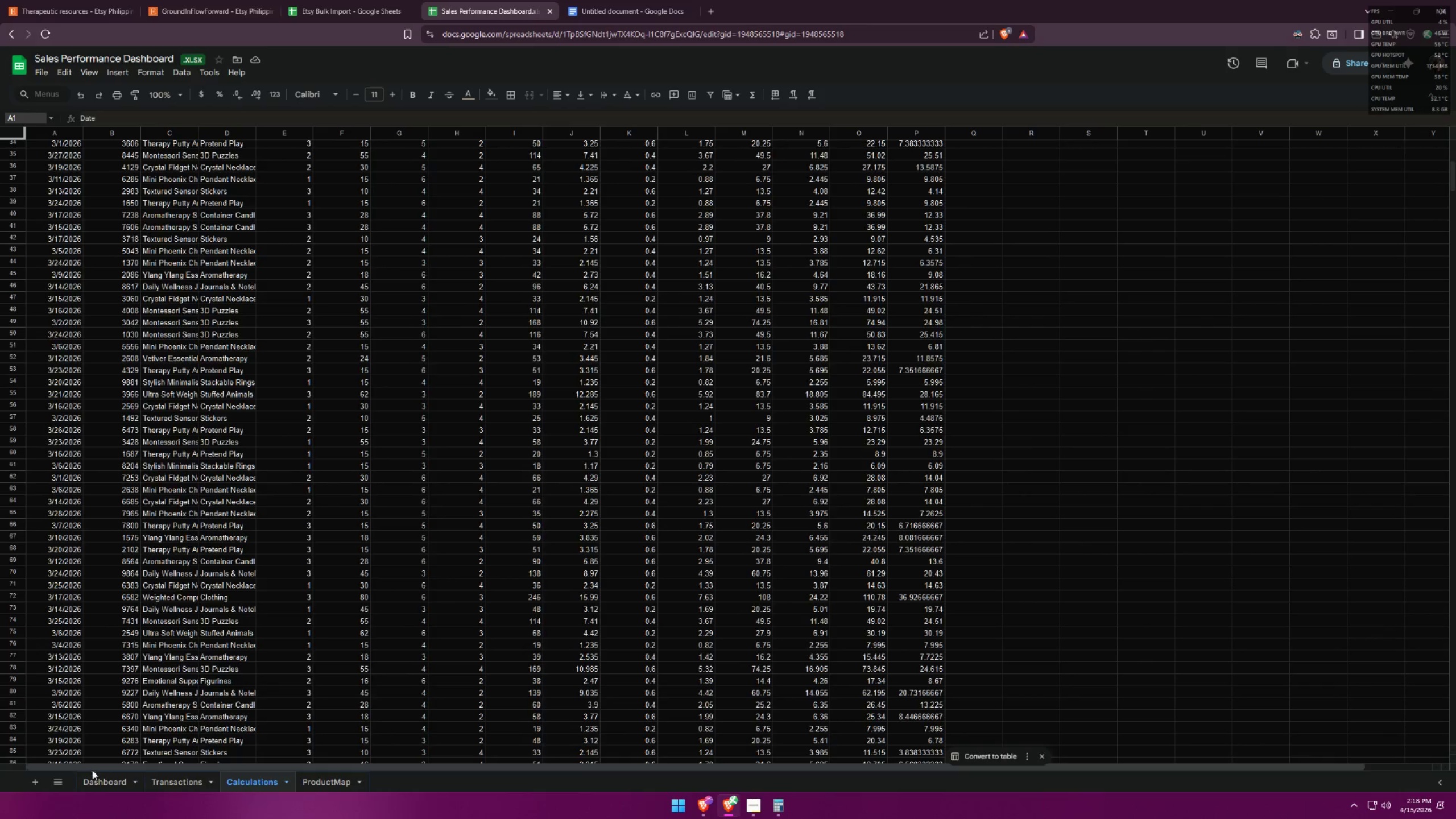 
left_click([99, 779])
 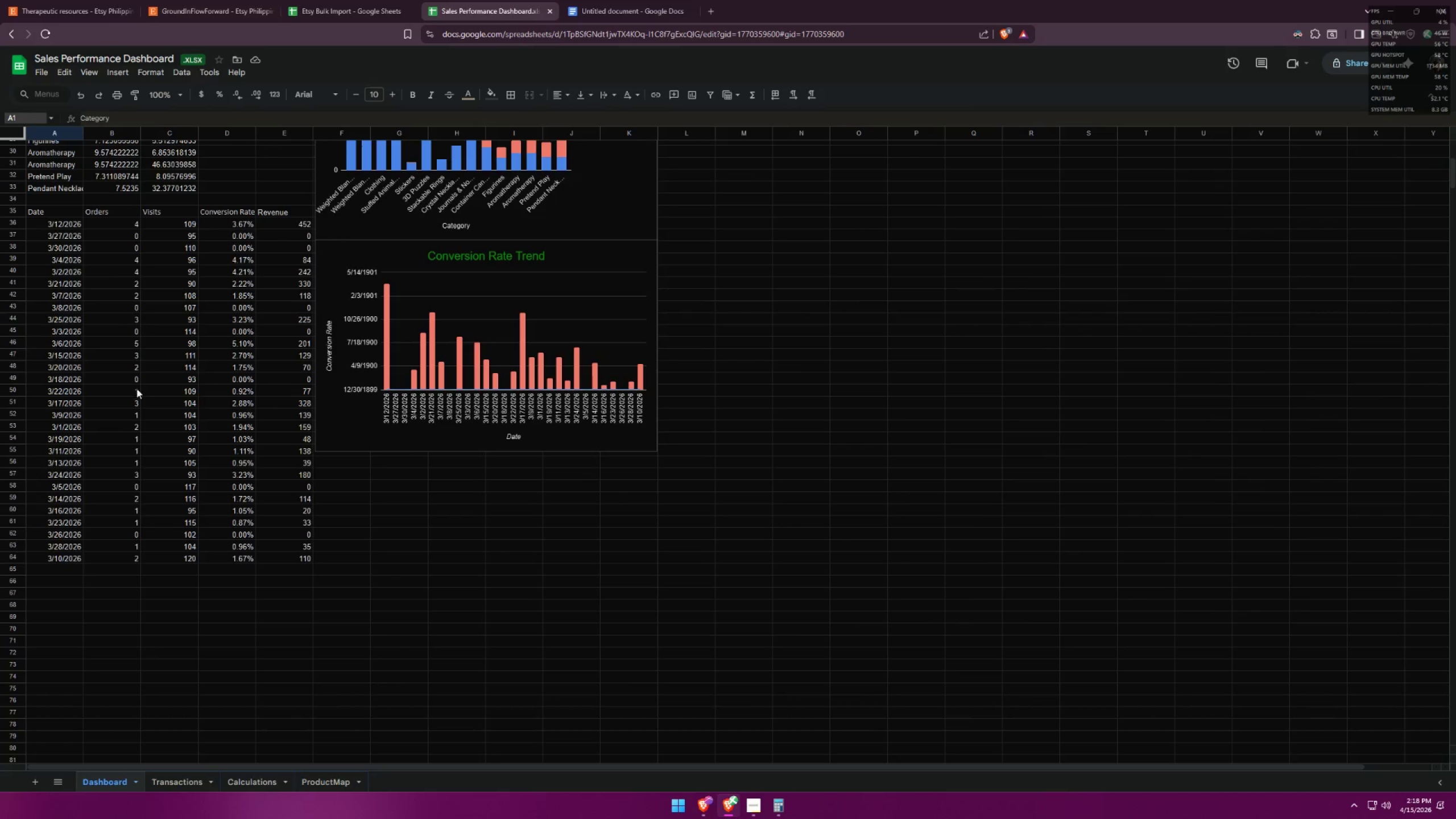 
scroll: coordinate [133, 266], scroll_direction: up, amount: 11.0
 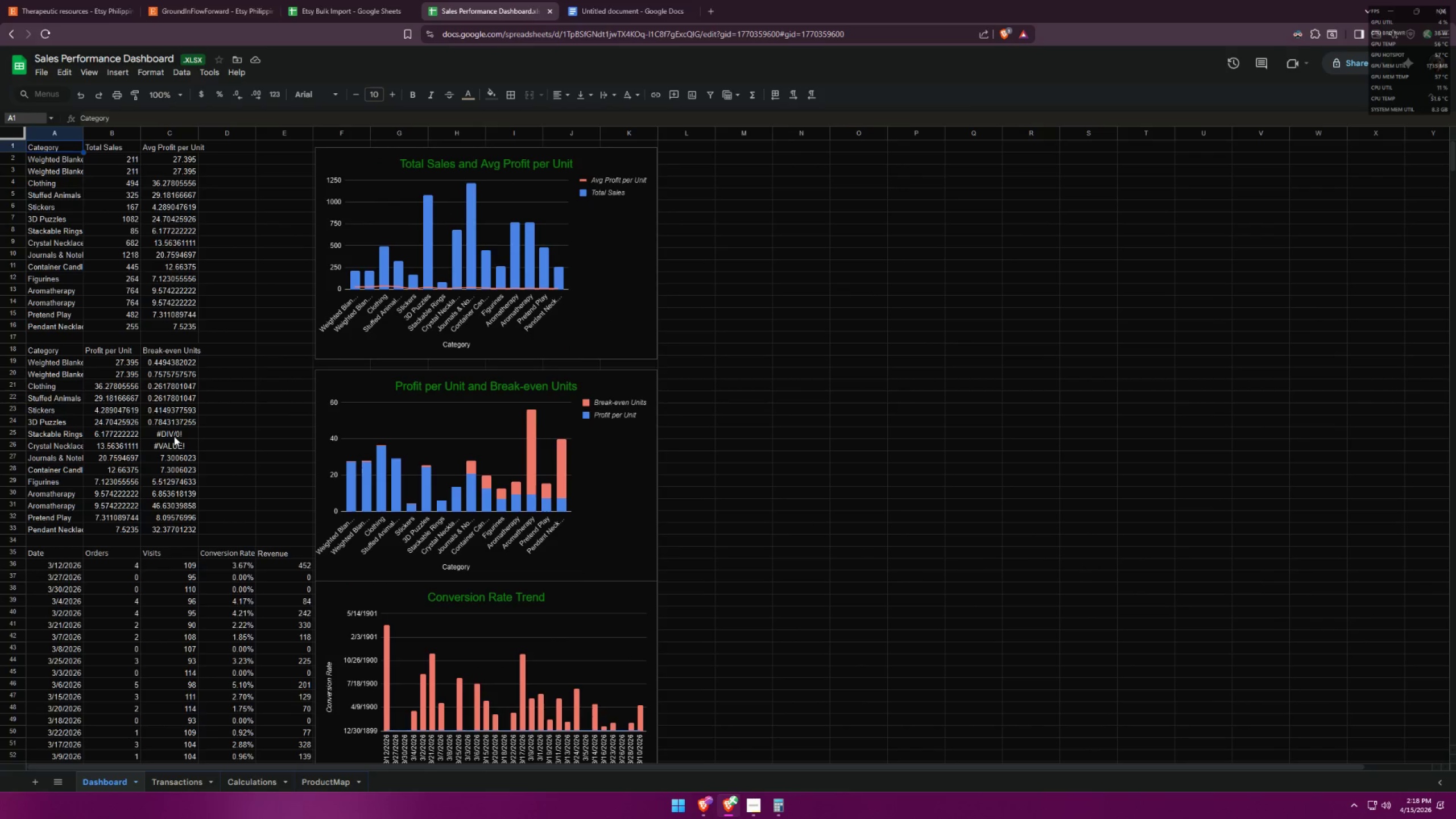 
double_click([183, 434])
 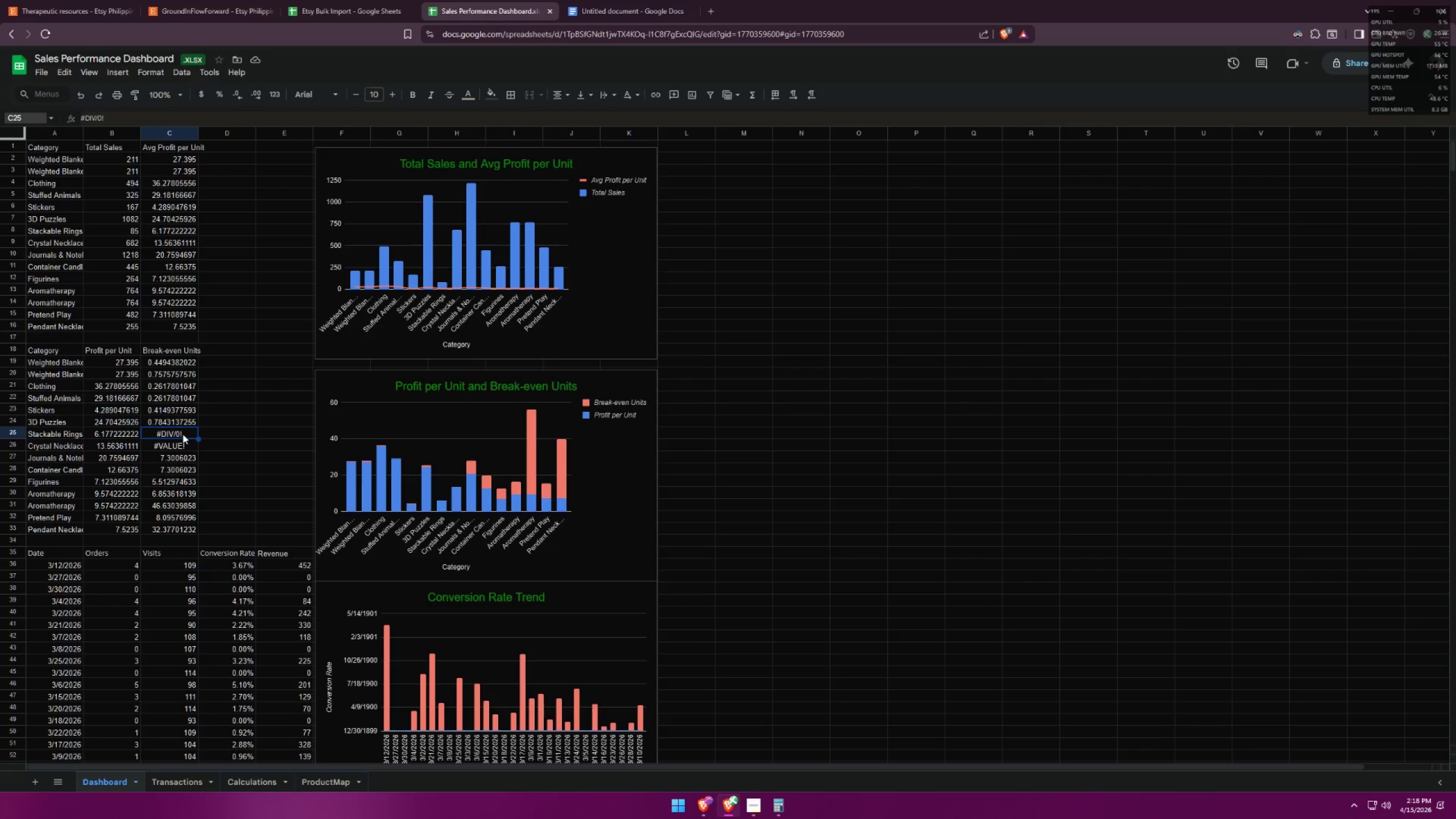 
triple_click([183, 434])
 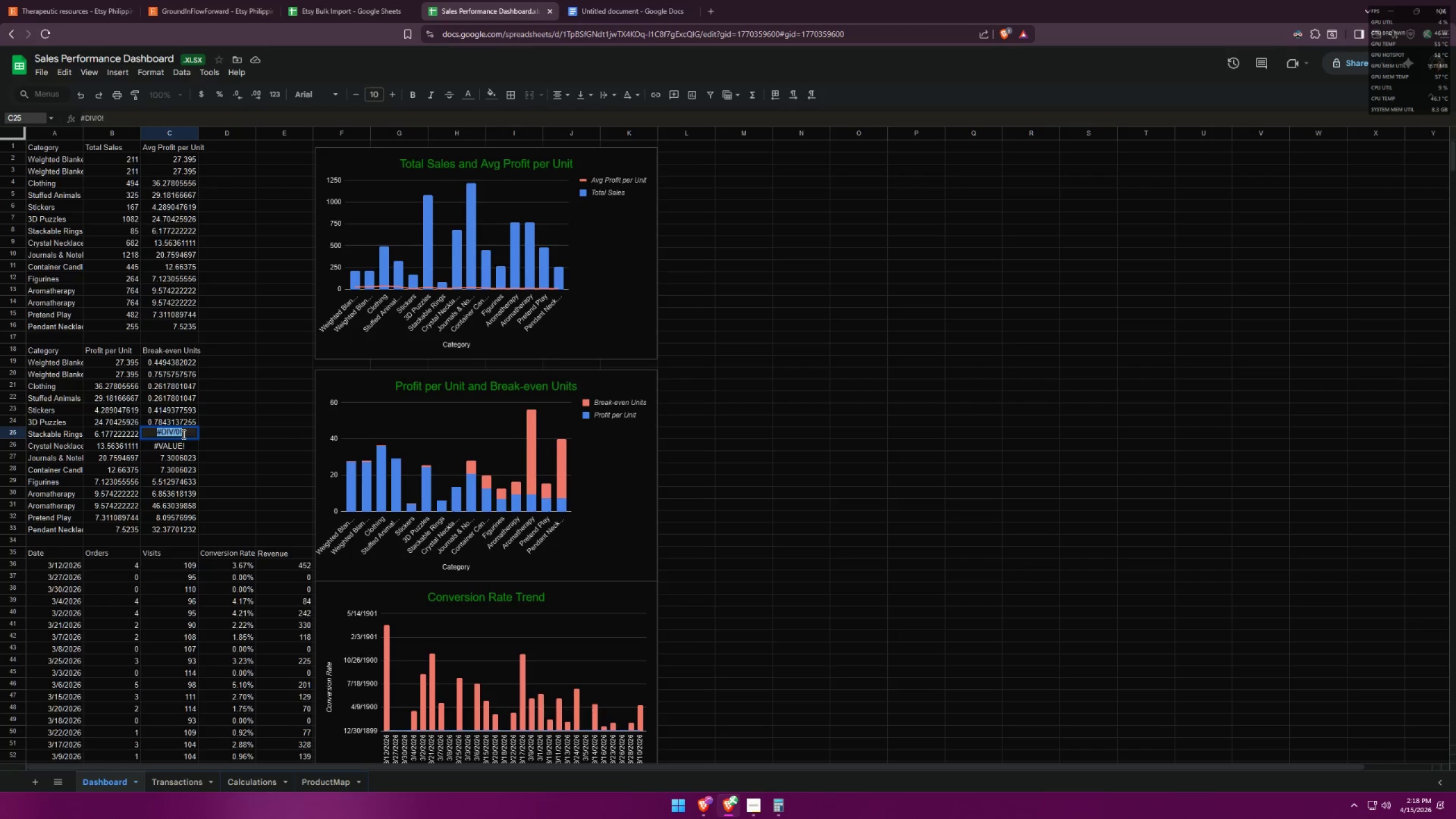 
type(=IF ER)
key(Backspace)
key(Backspace)
key(Backspace)
type(ERROR)
 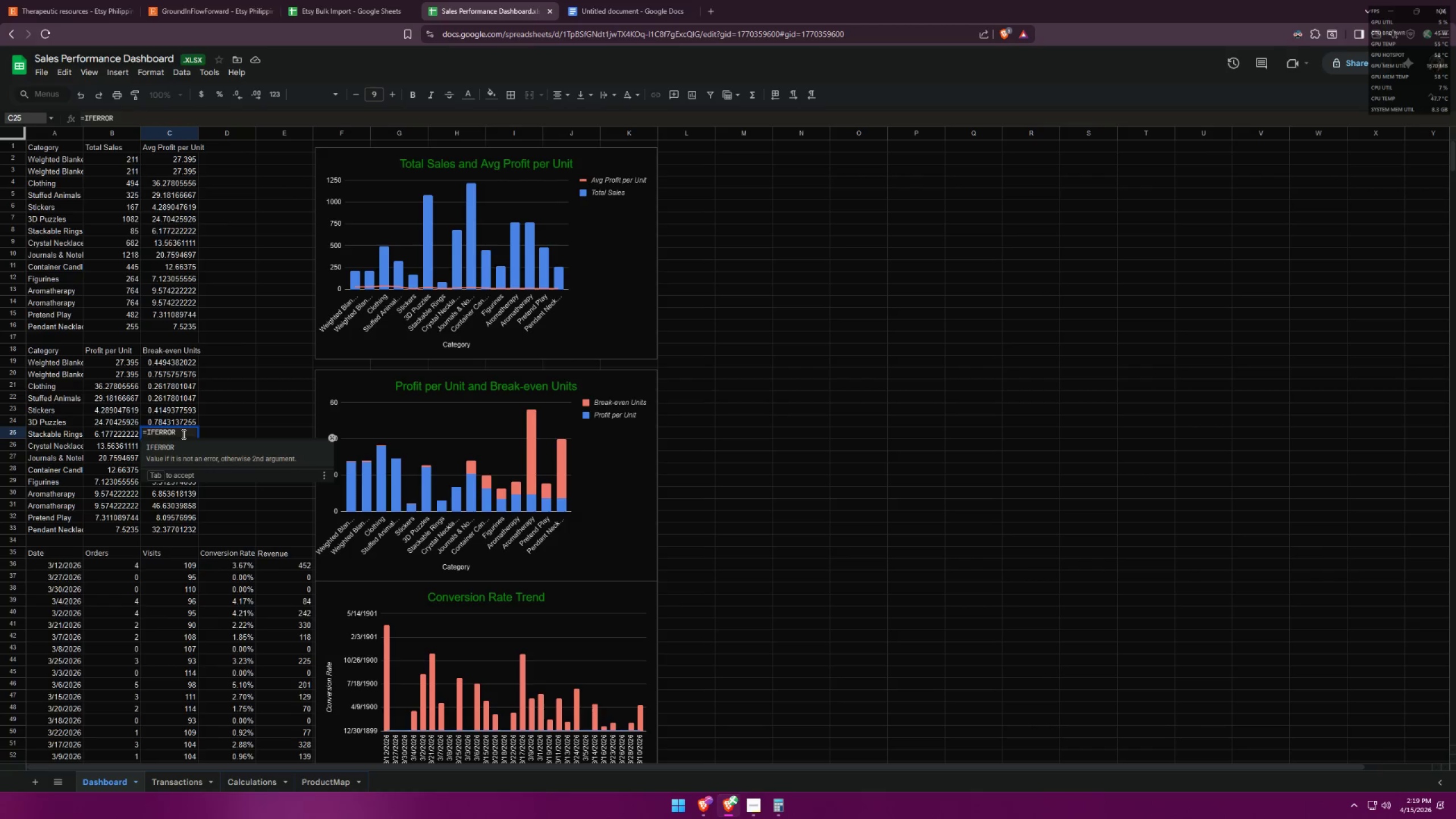 
type((C2)
 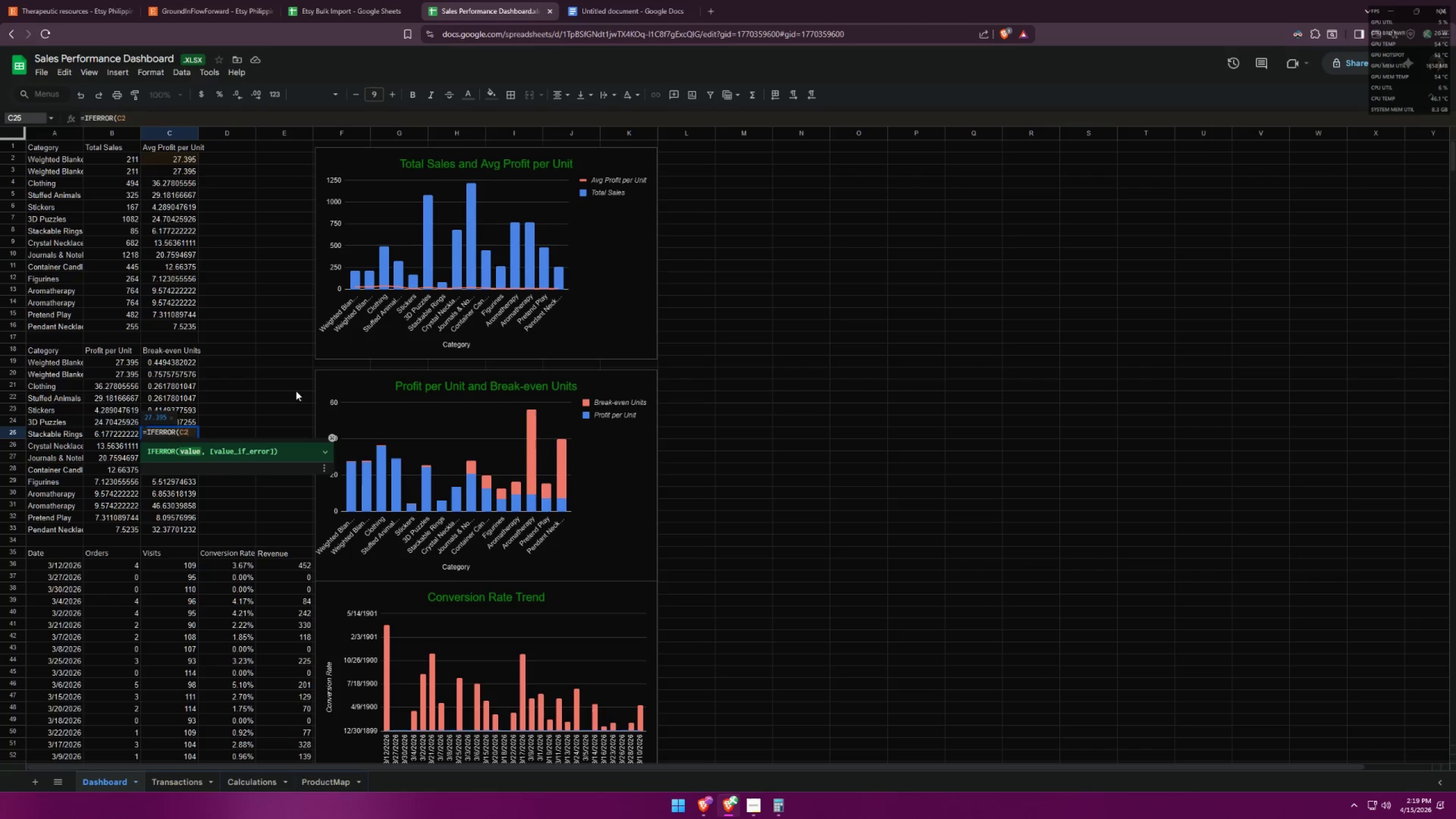 
wait(18.06)
 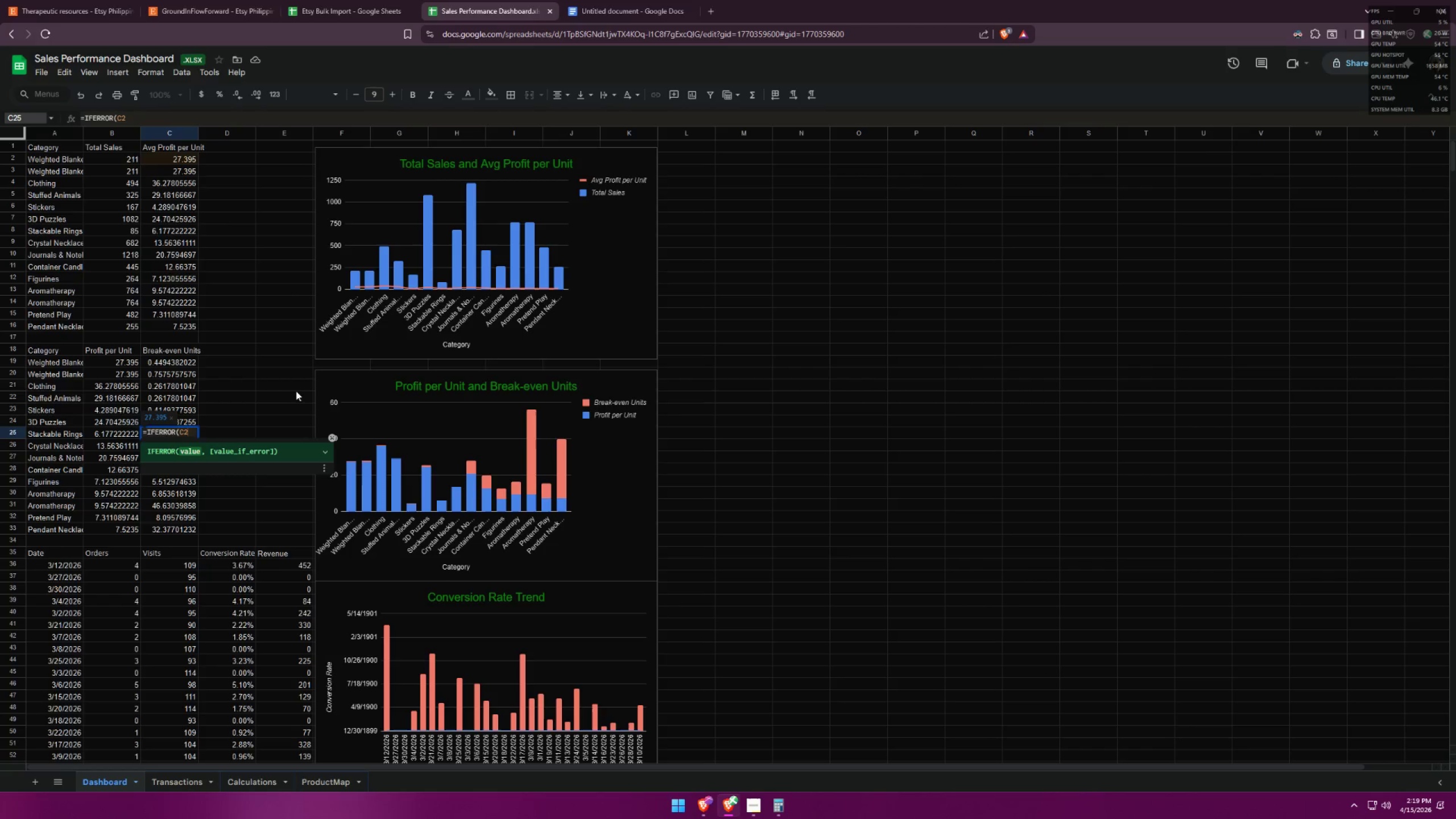 
type(0)
key(Backspace)
type(-d)
key(Backspace)
type(d)
key(Backspace)
type(S)
key(Backspace)
type(S)
key(Backspace)
type(D2=)
 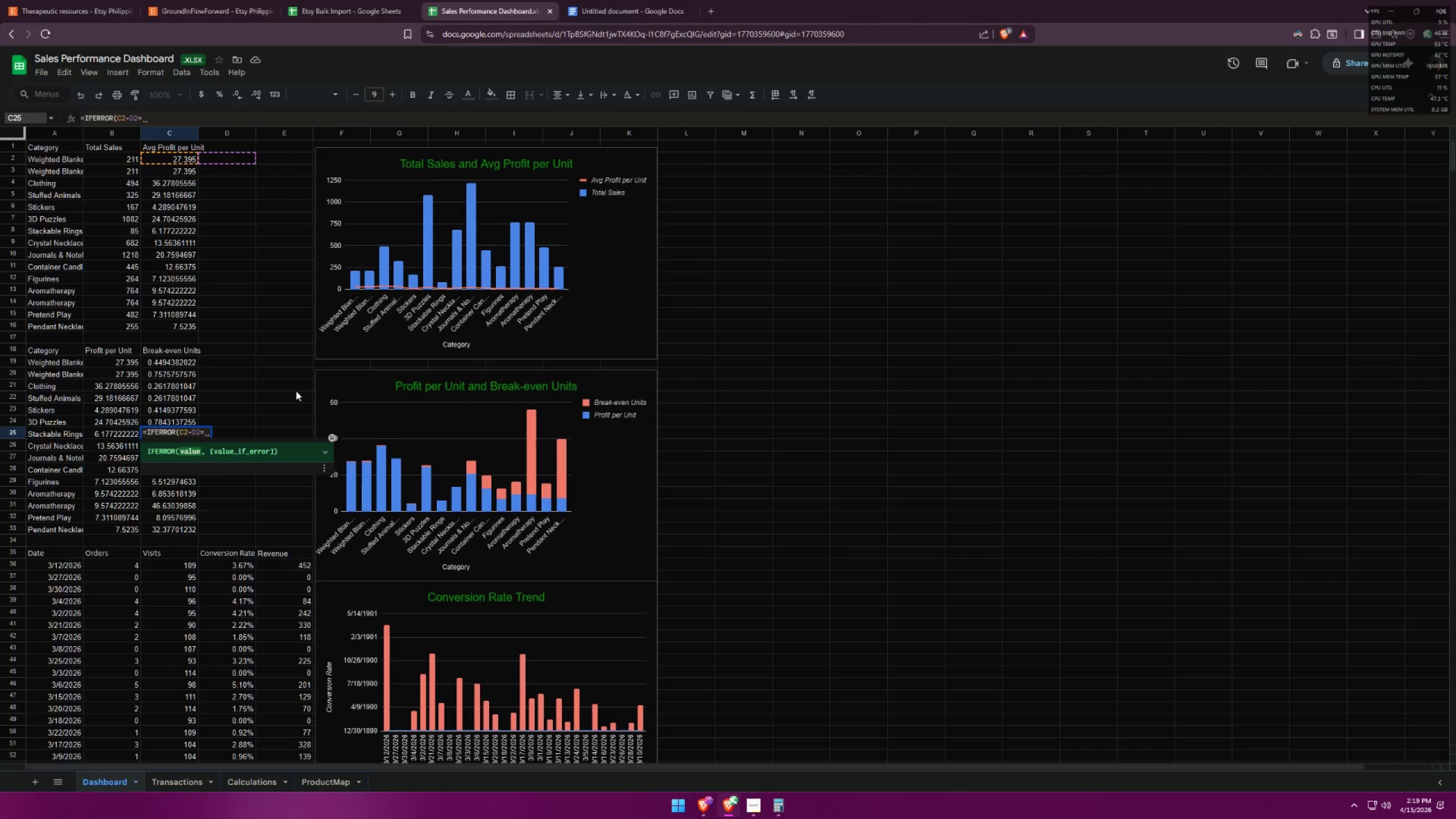 
key(Minus)
 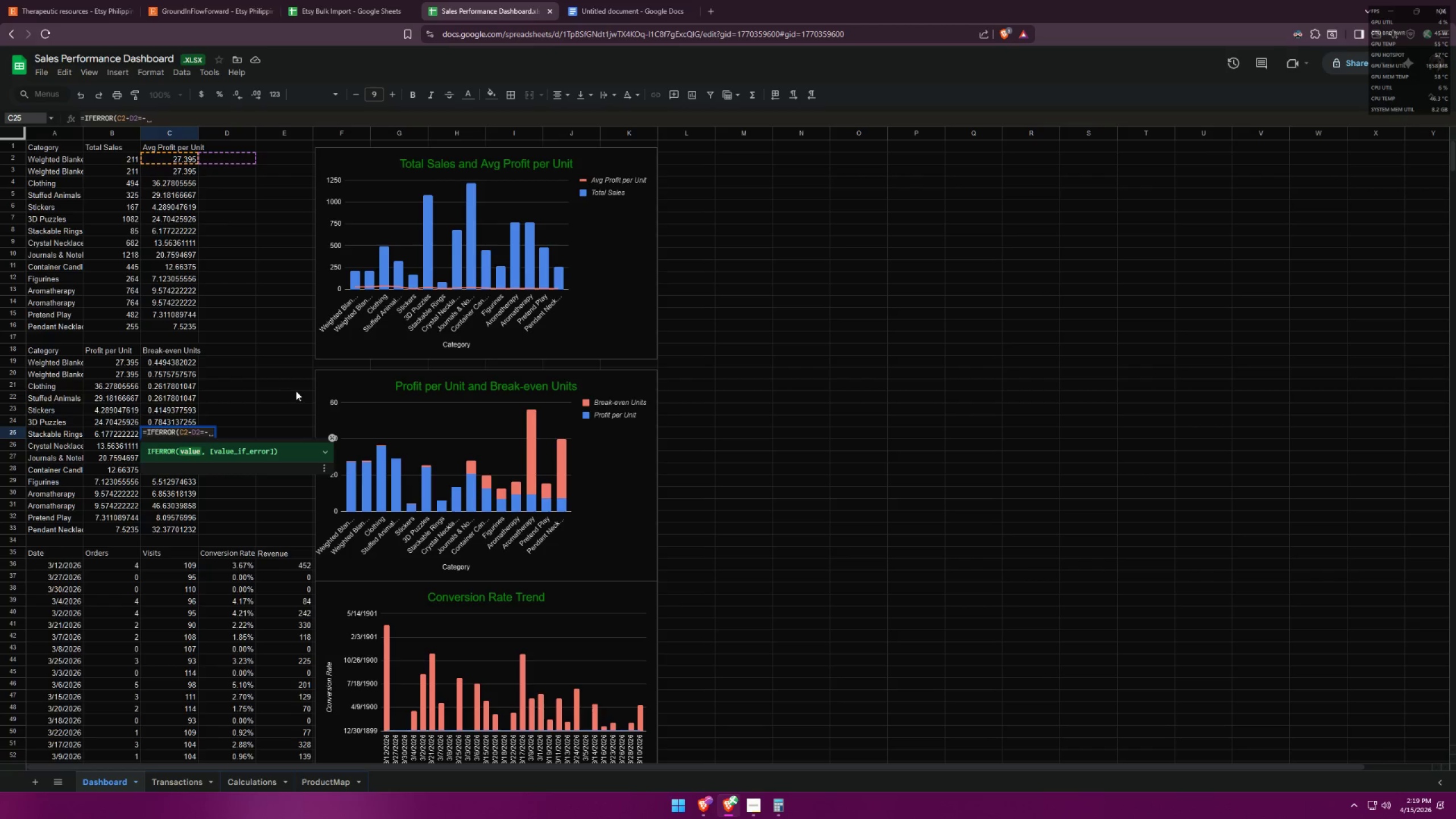 
key(Backspace)
 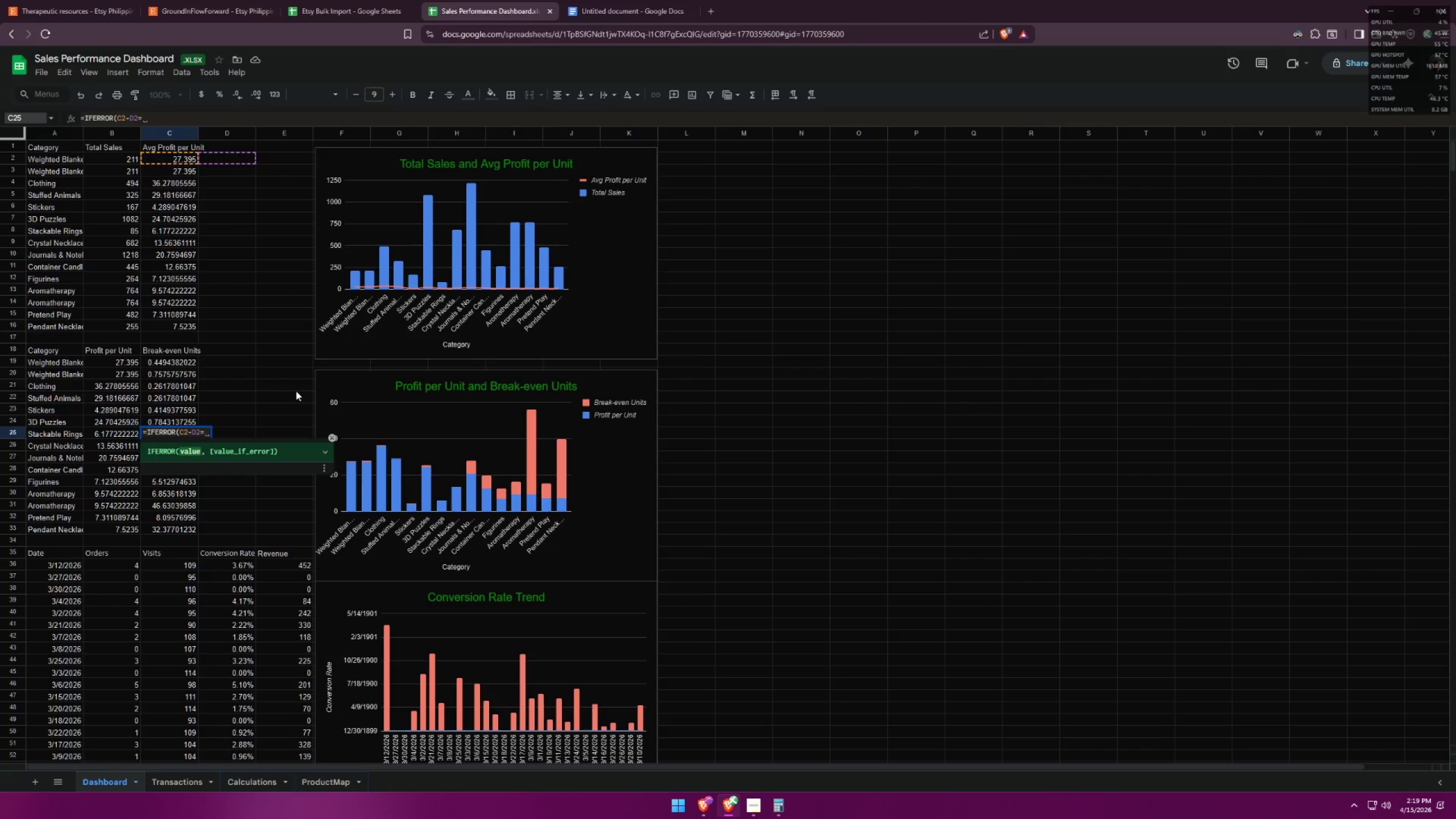 
key(0)
 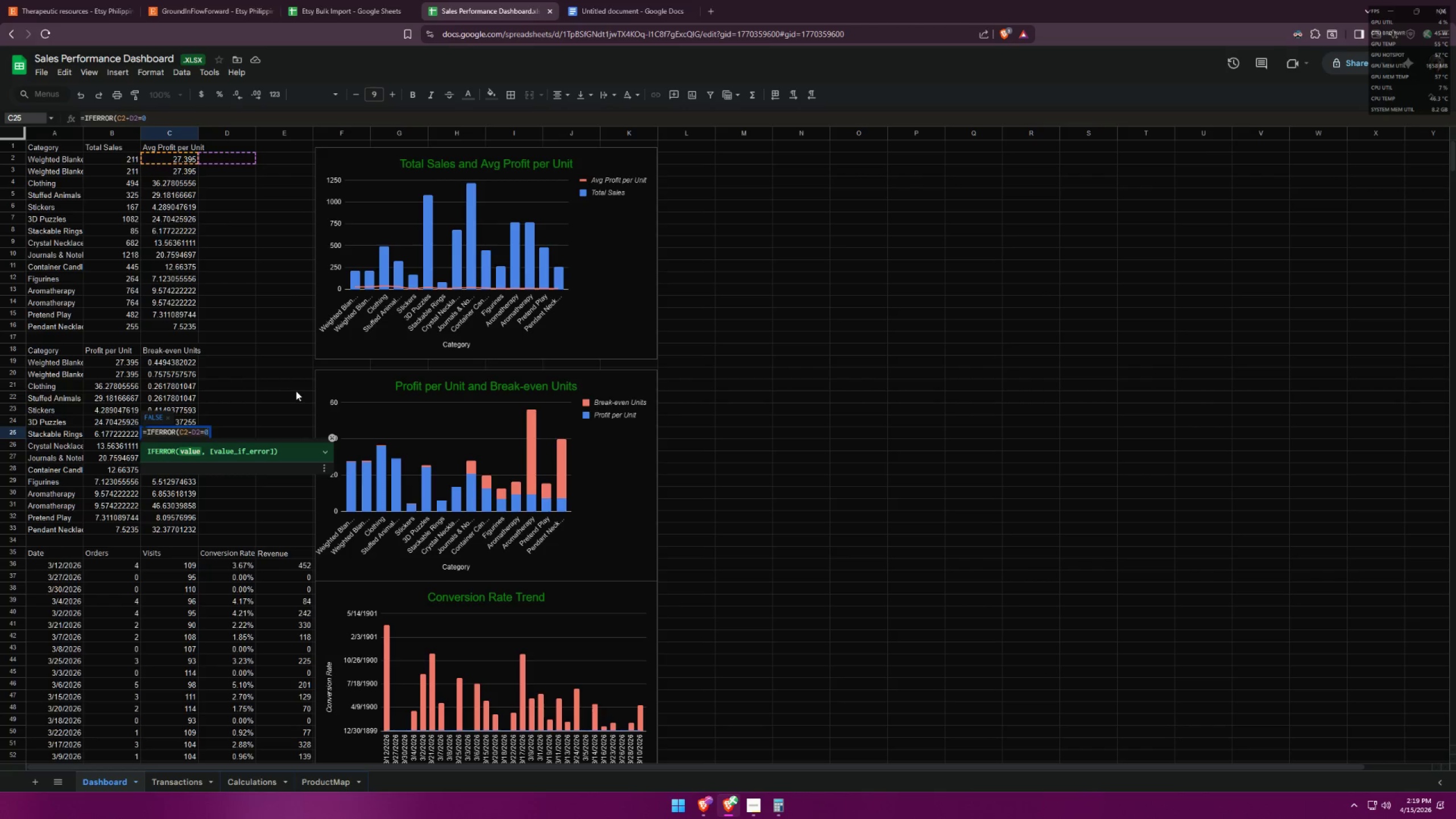 
key(Shift+Equal)
 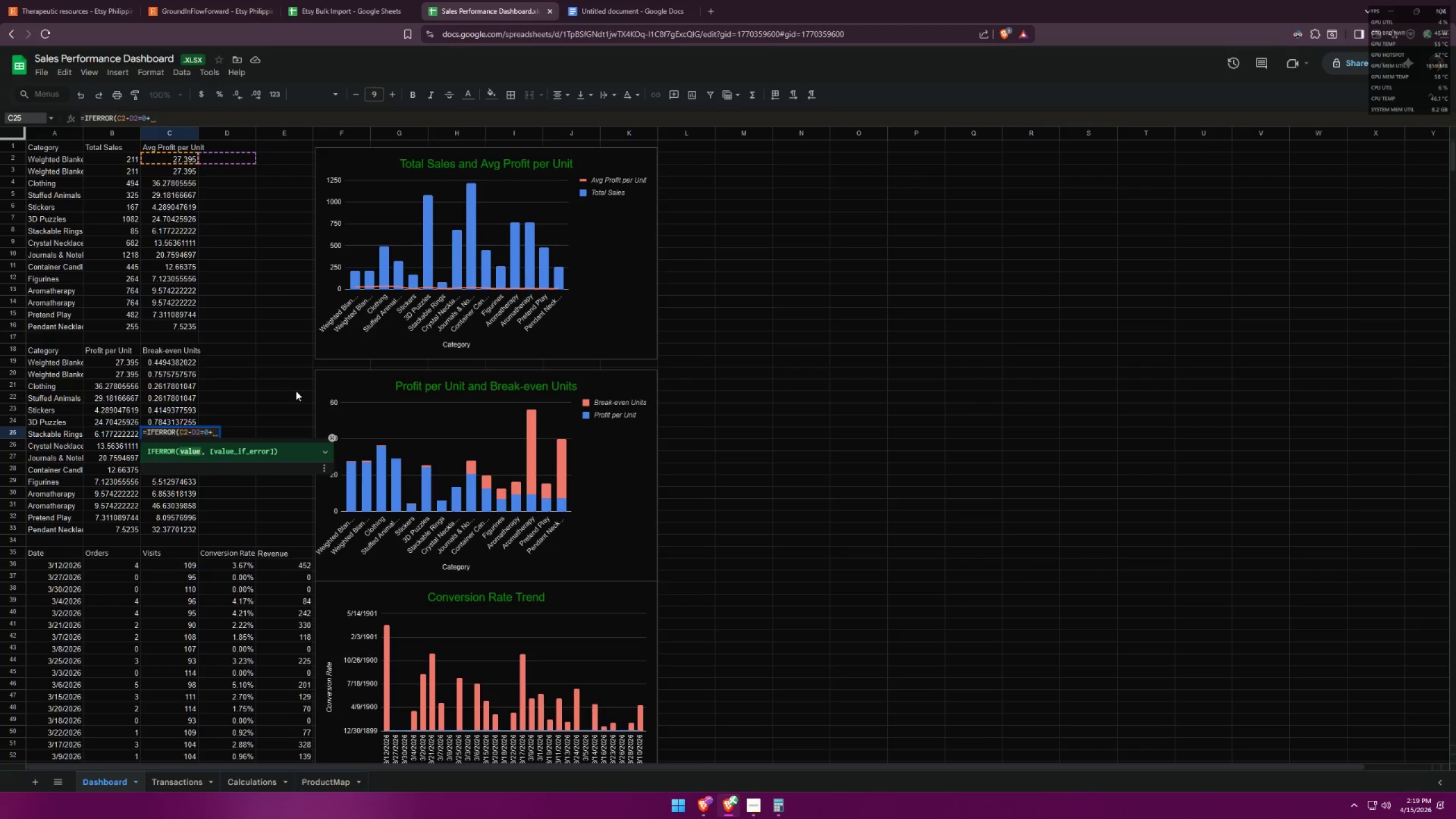 
key(Backspace)
 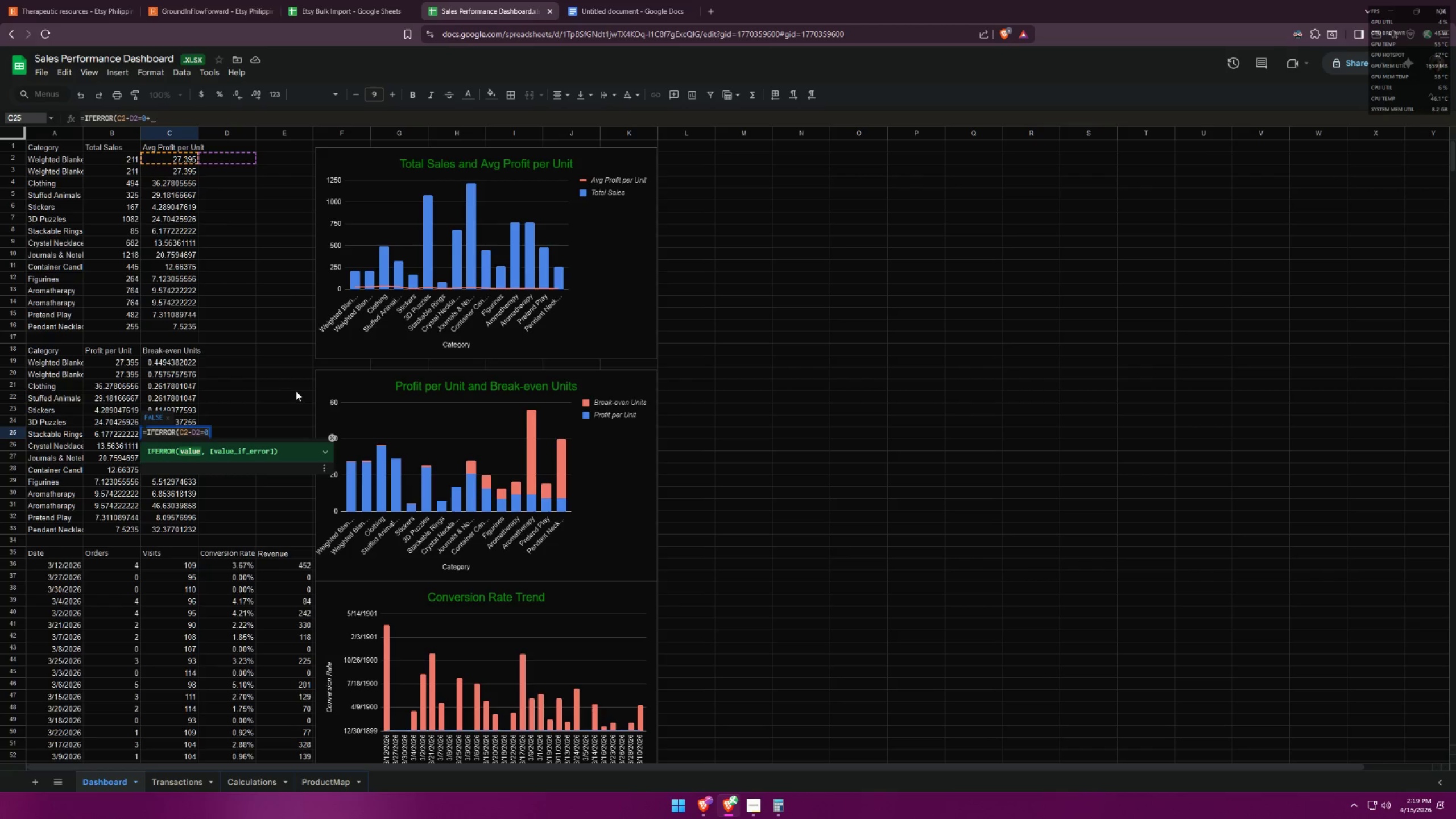 
key(Shift+Minus)
 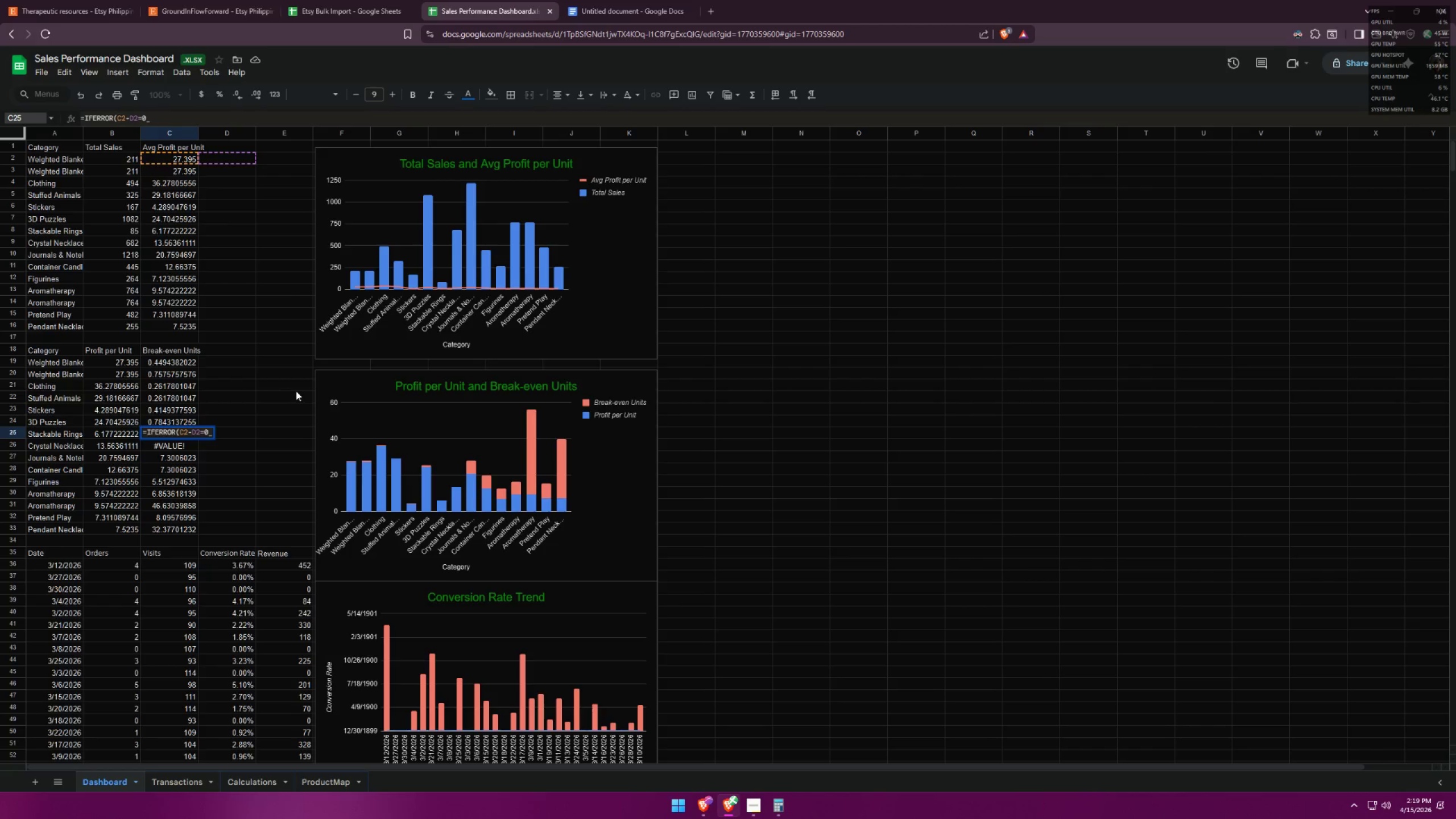 
key(Backspace)
 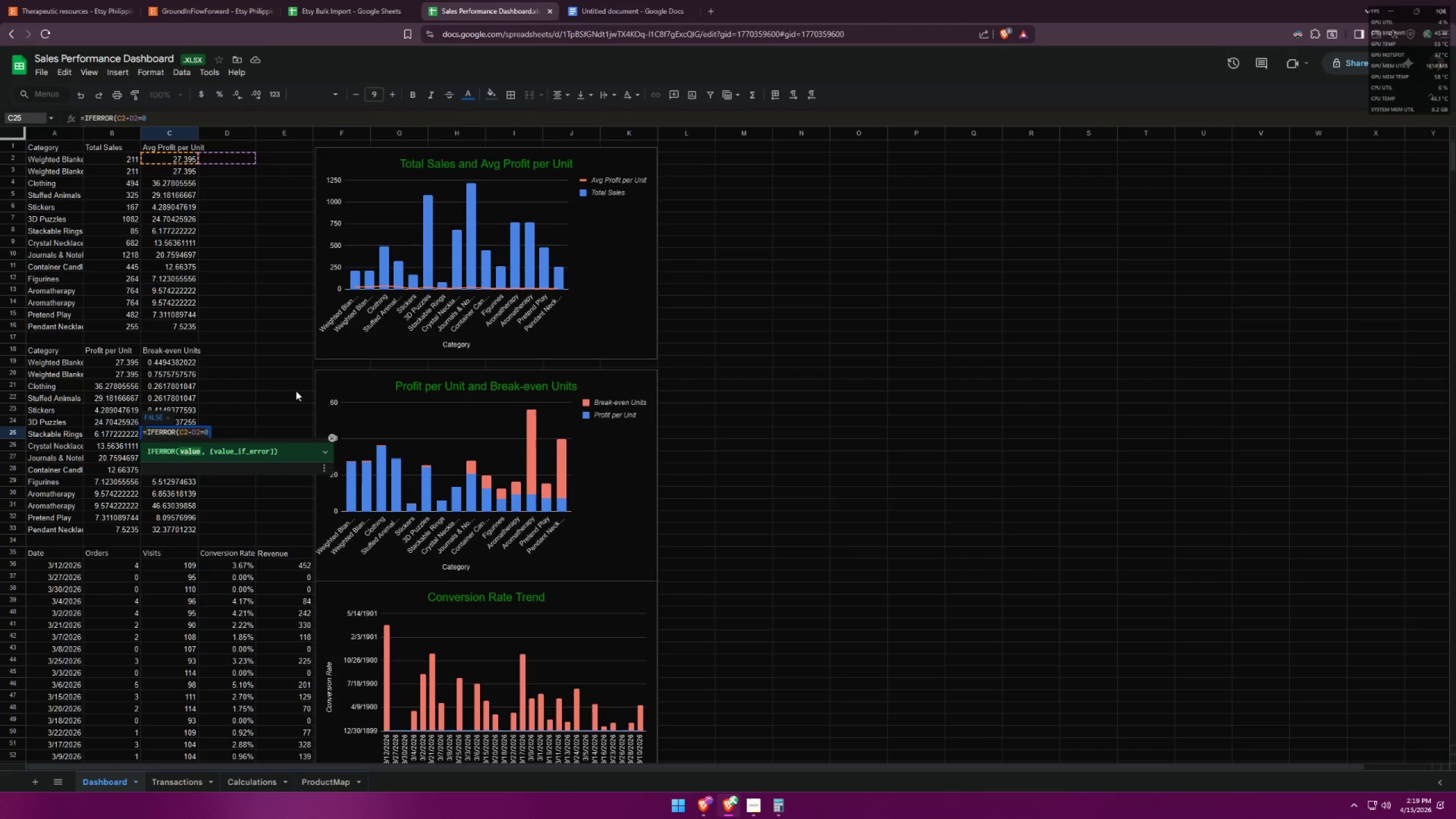 
key(Shift+0)
 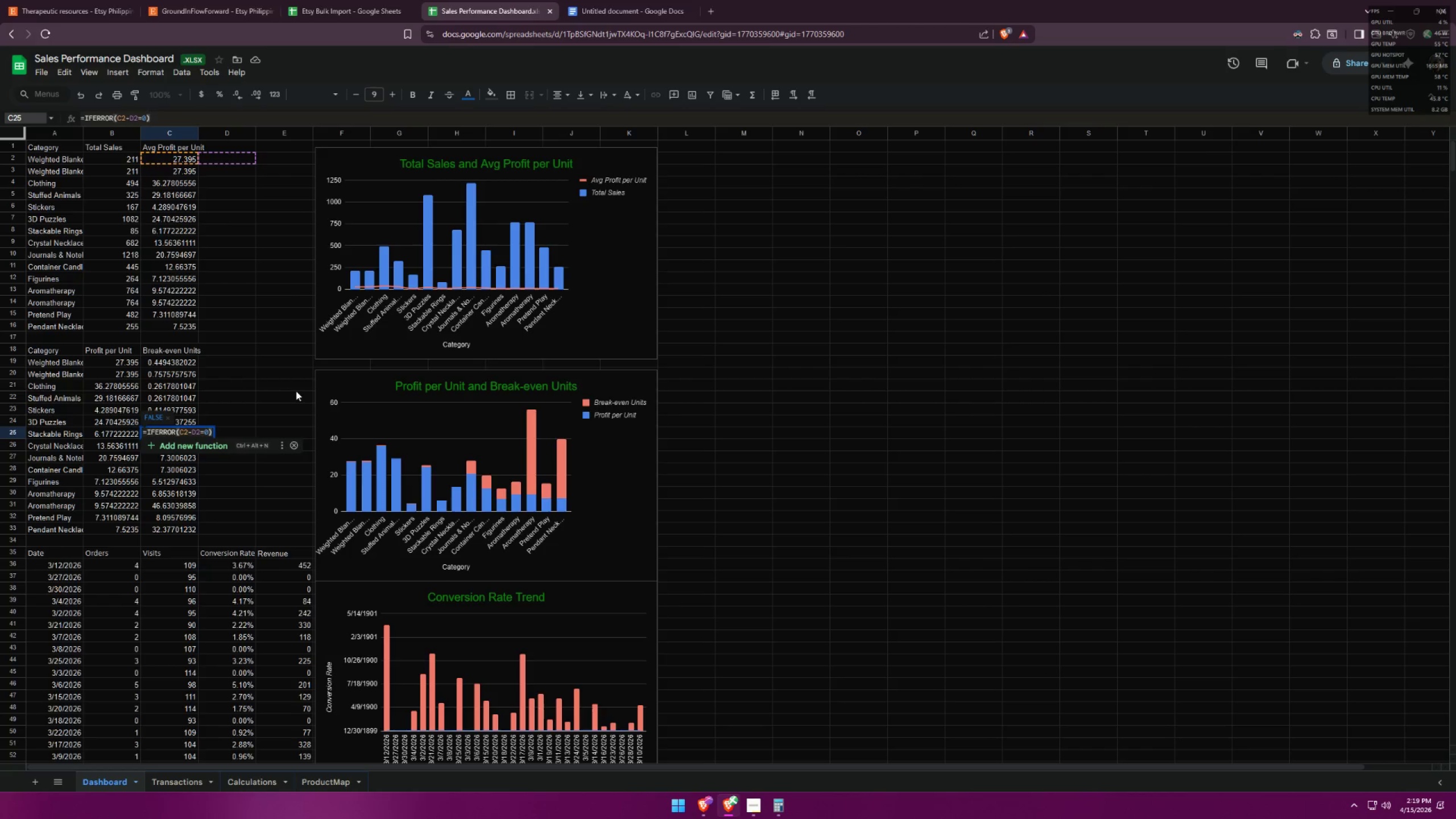 
key(Control+A)
 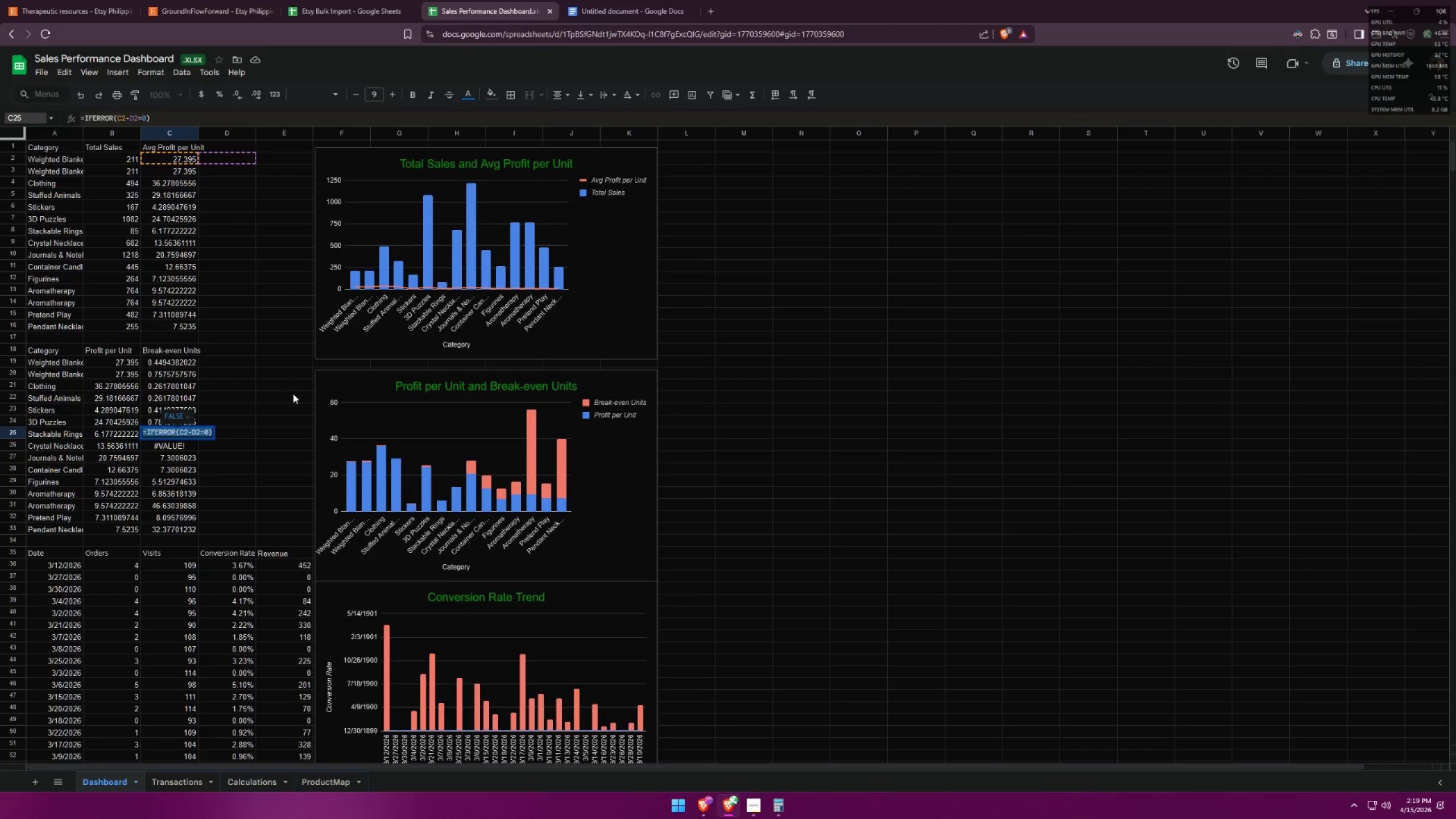 
key(Control+C)
 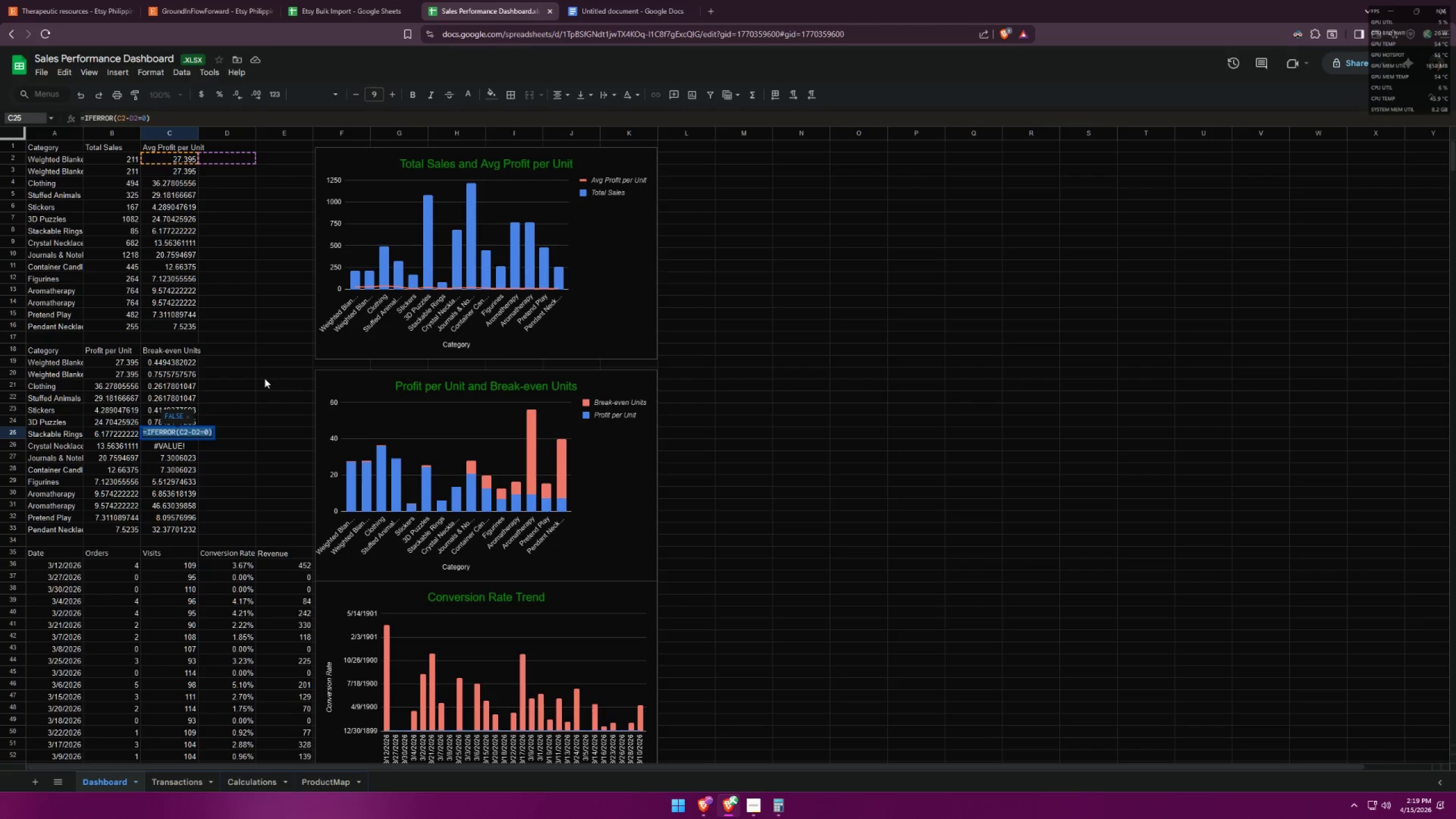 
left_click([185, 434])
 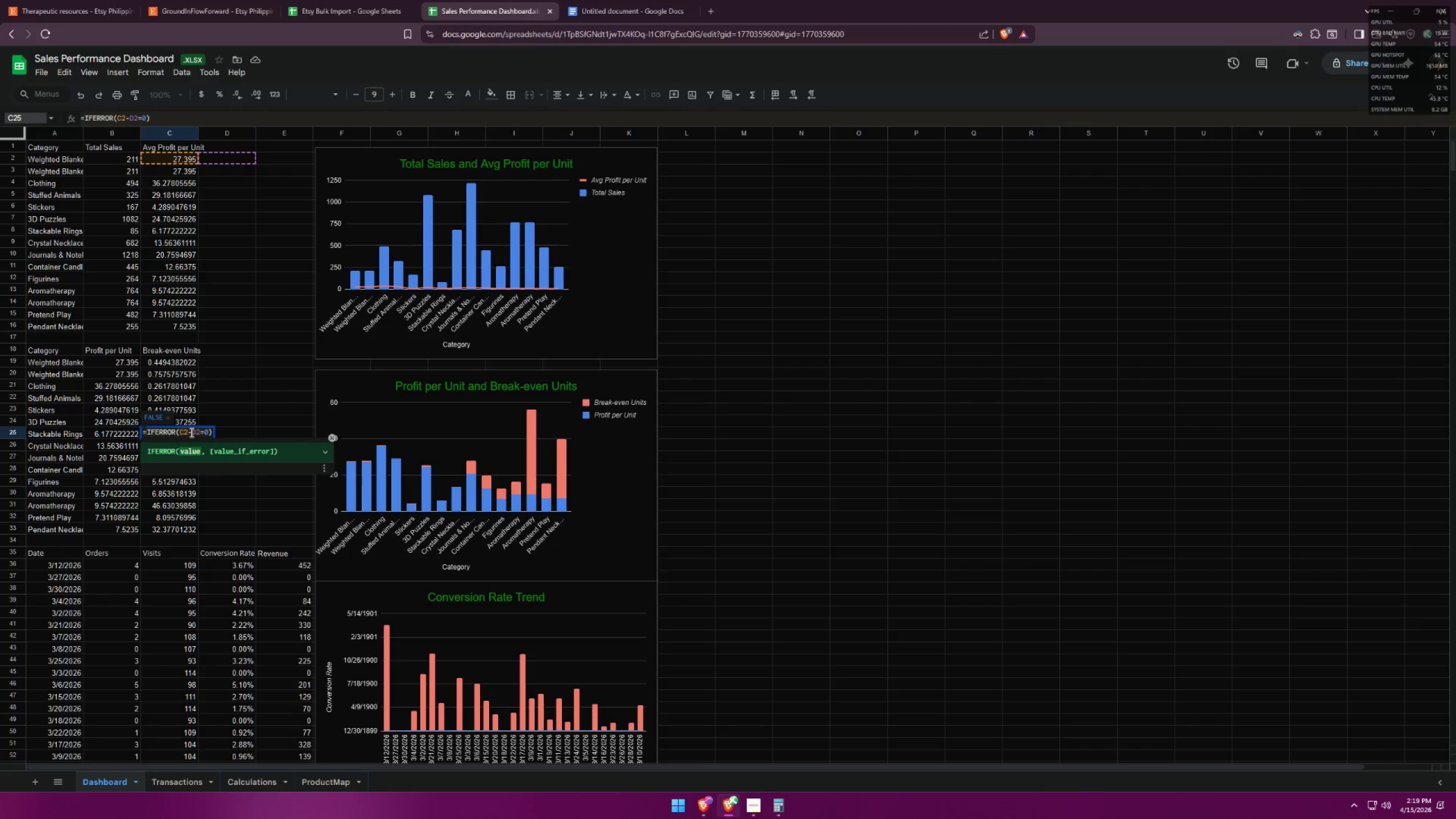 
left_click([189, 432])
 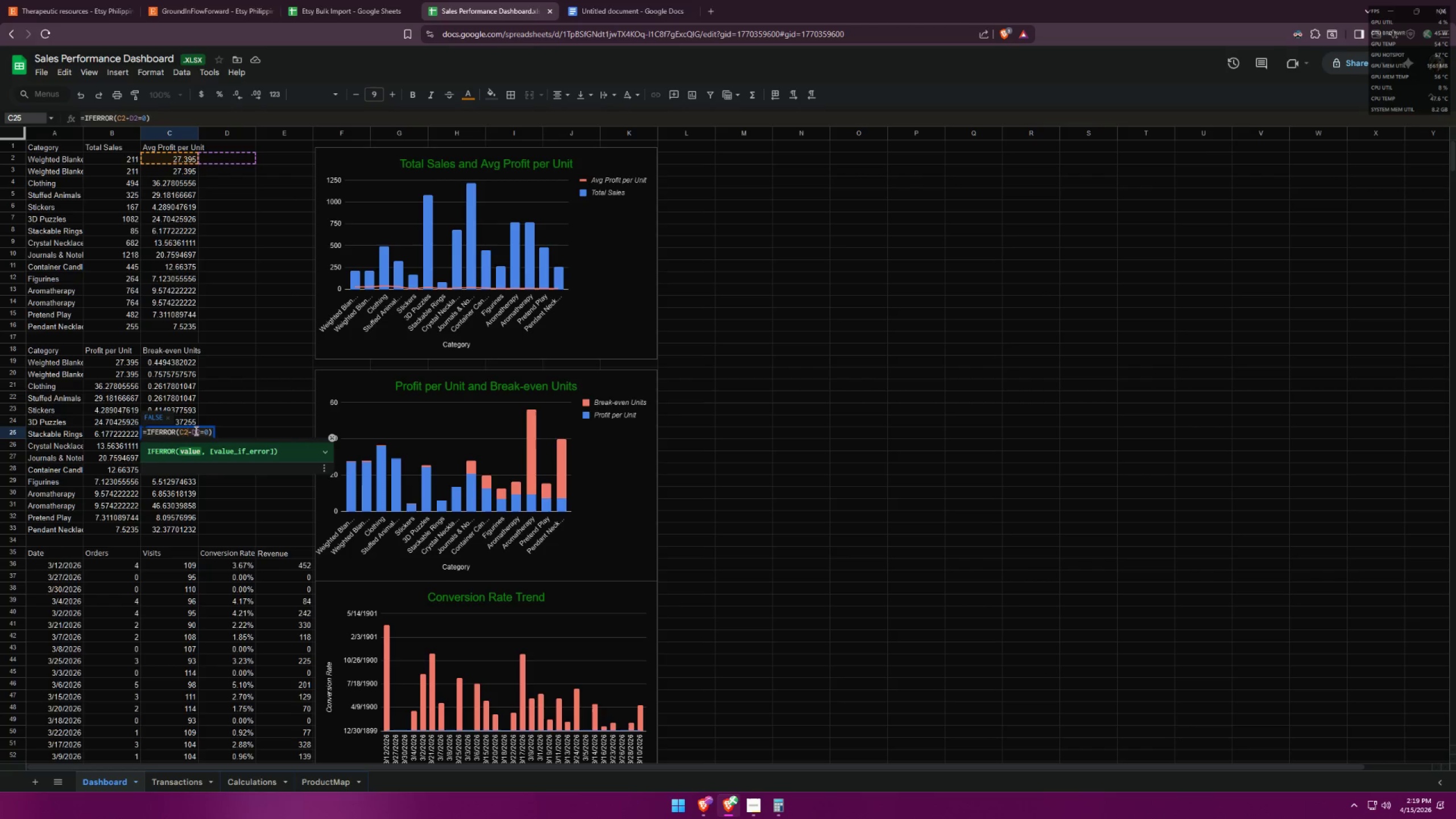 
key(Space)
 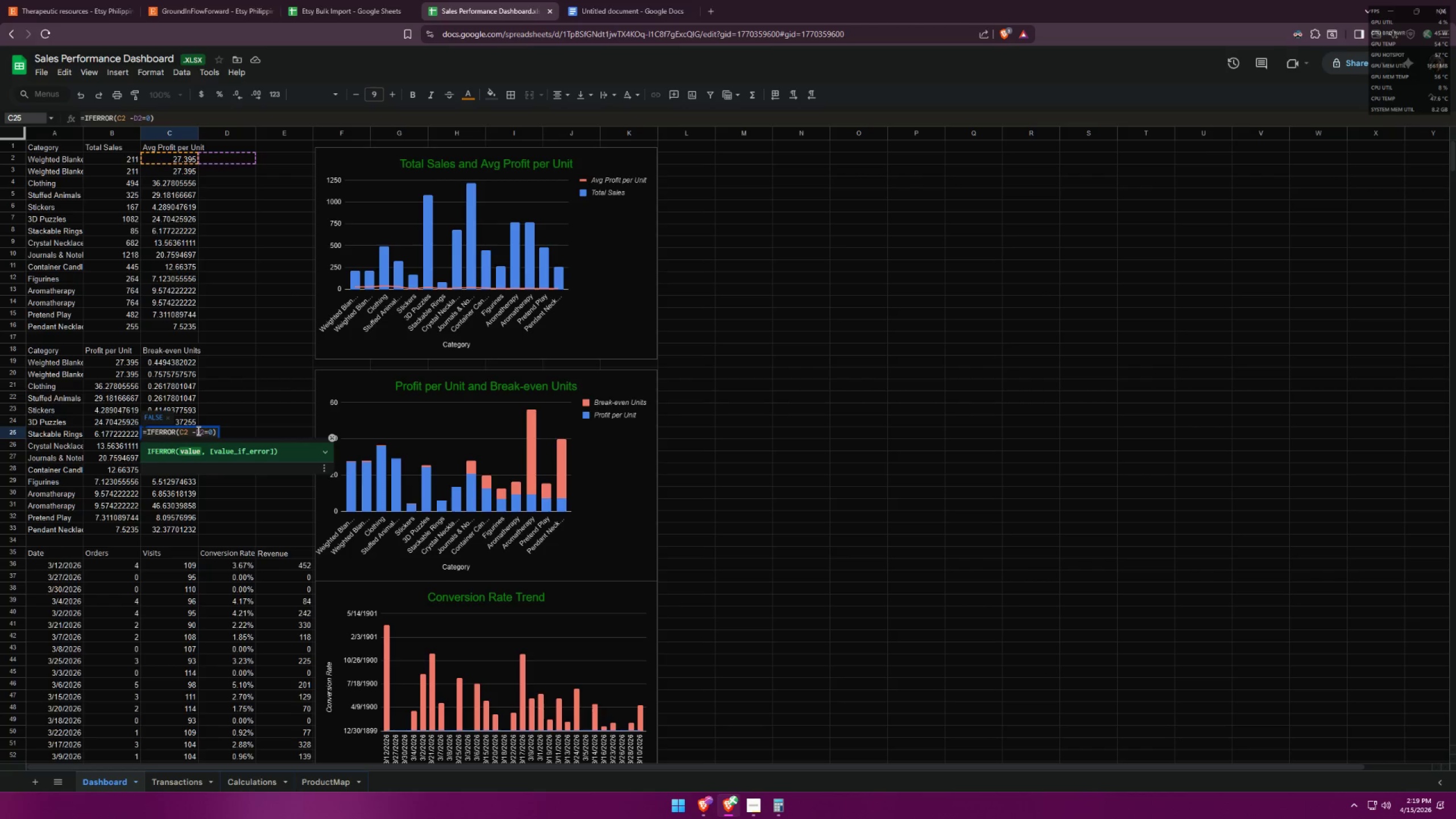 
left_click([197, 431])
 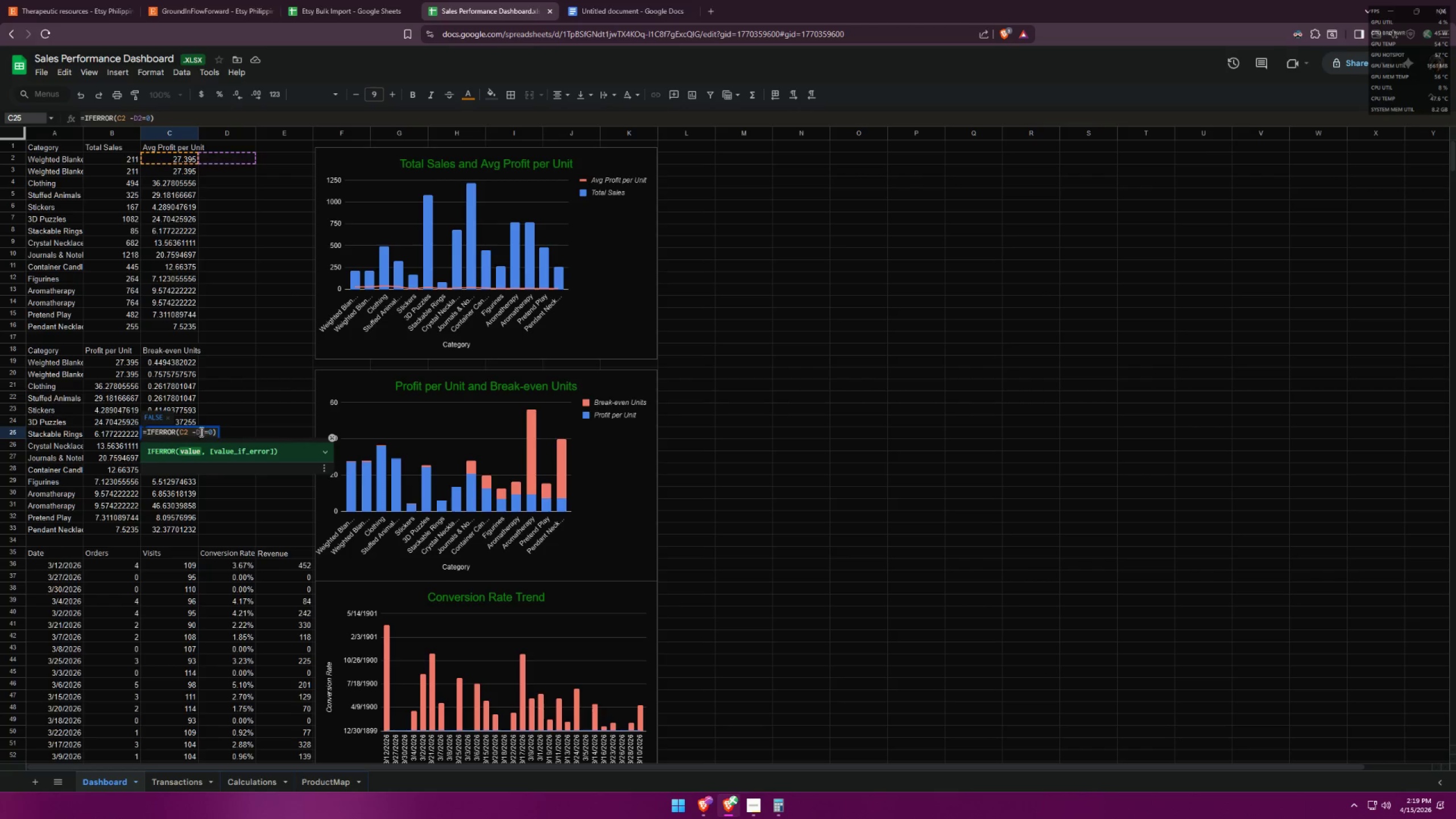 
key(Space)
 